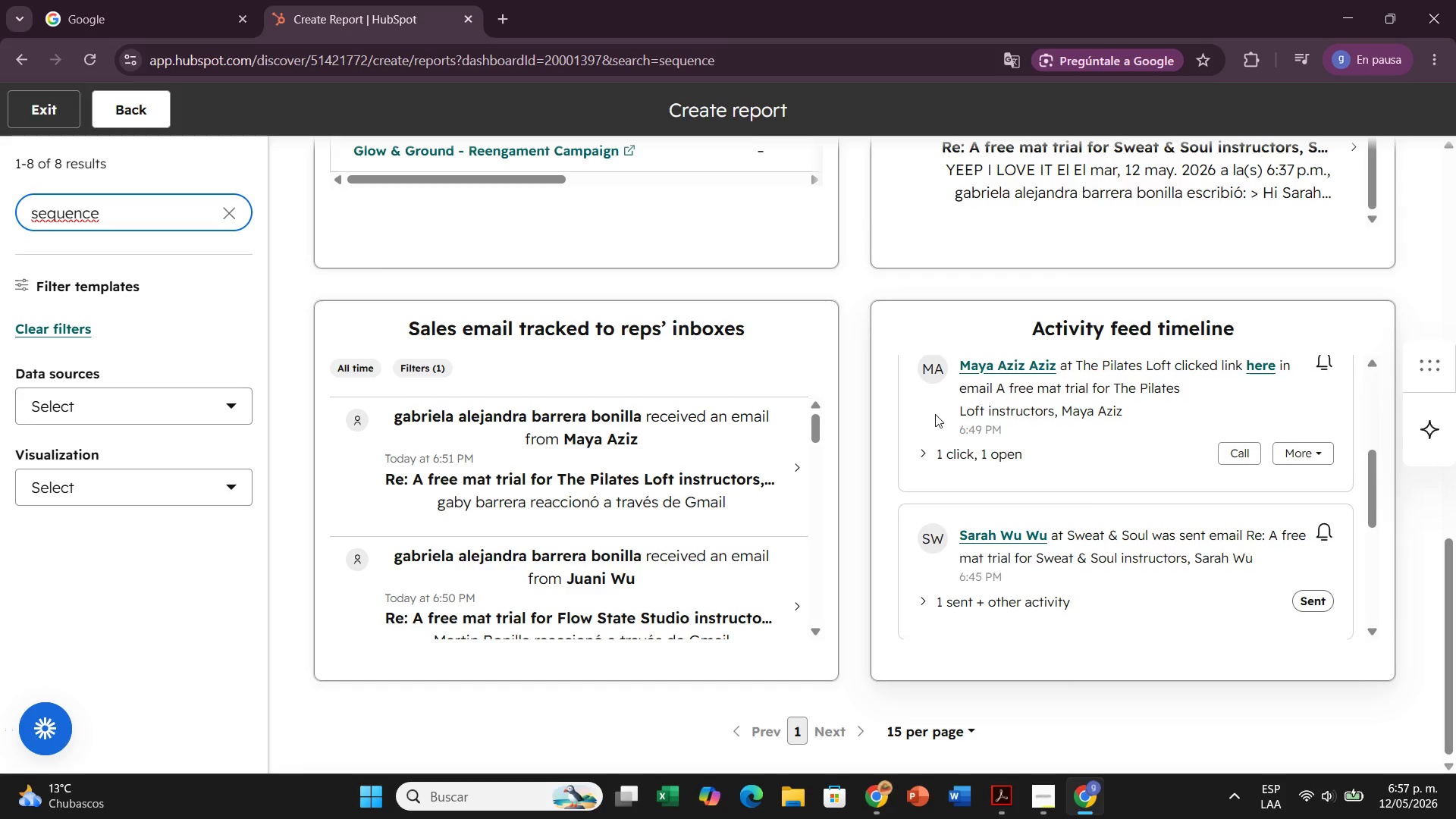 
scroll: coordinate [935, 414], scroll_direction: up, amount: 2.0
 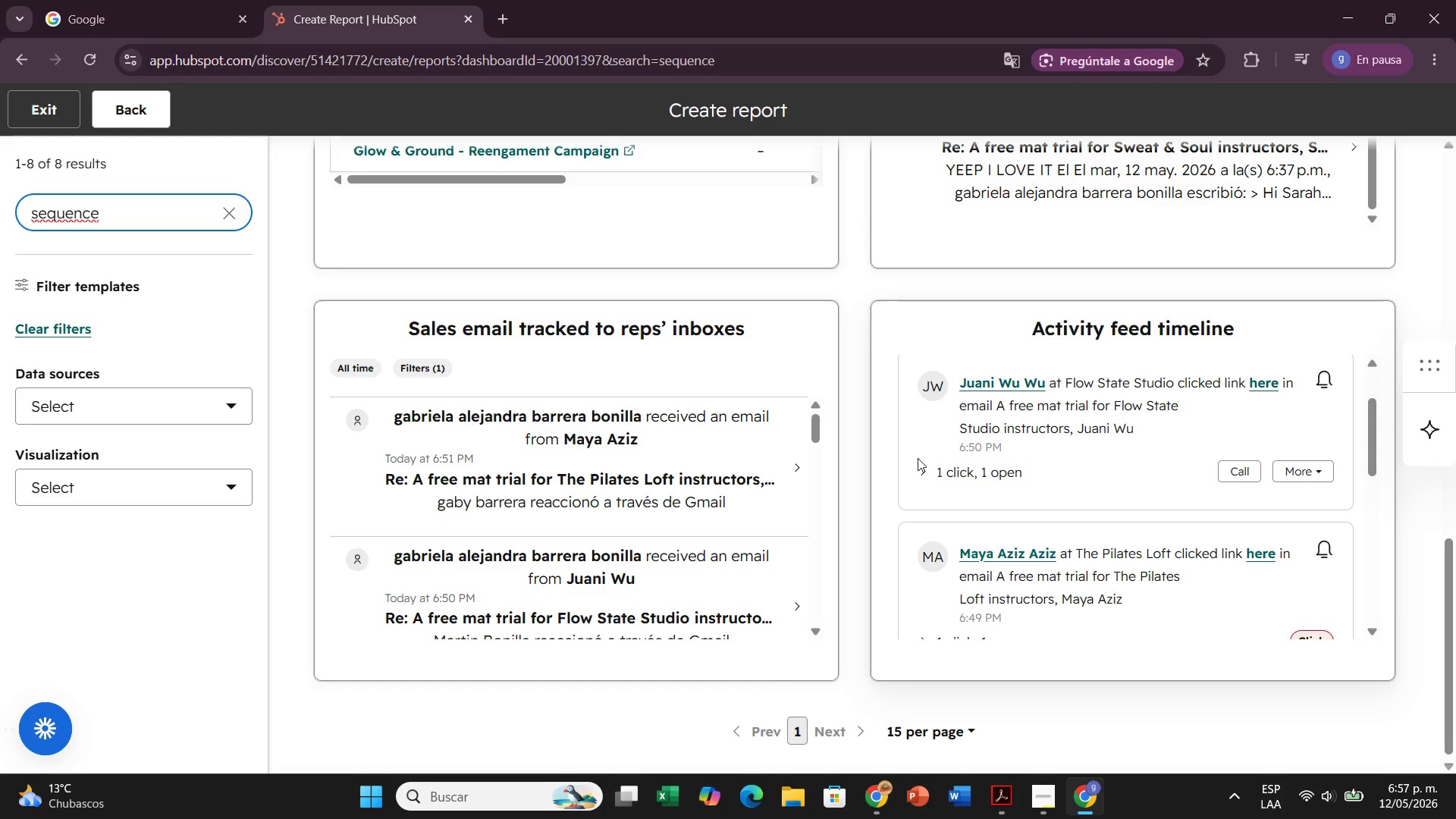 
scroll: coordinate [745, 622], scroll_direction: down, amount: 14.0
 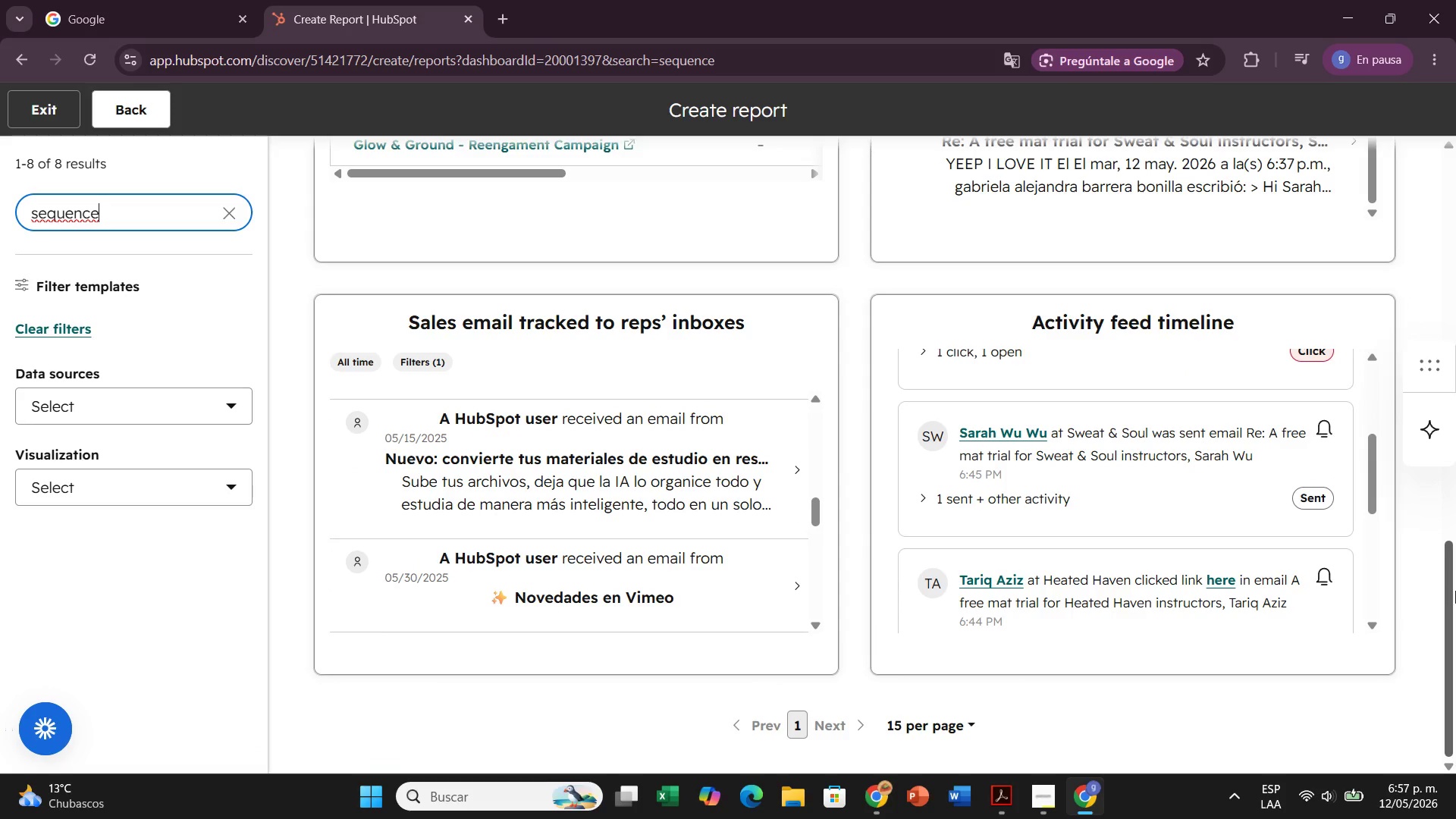 
left_click_drag(start_coordinate=[1454, 592], to_coordinate=[1445, 624])
 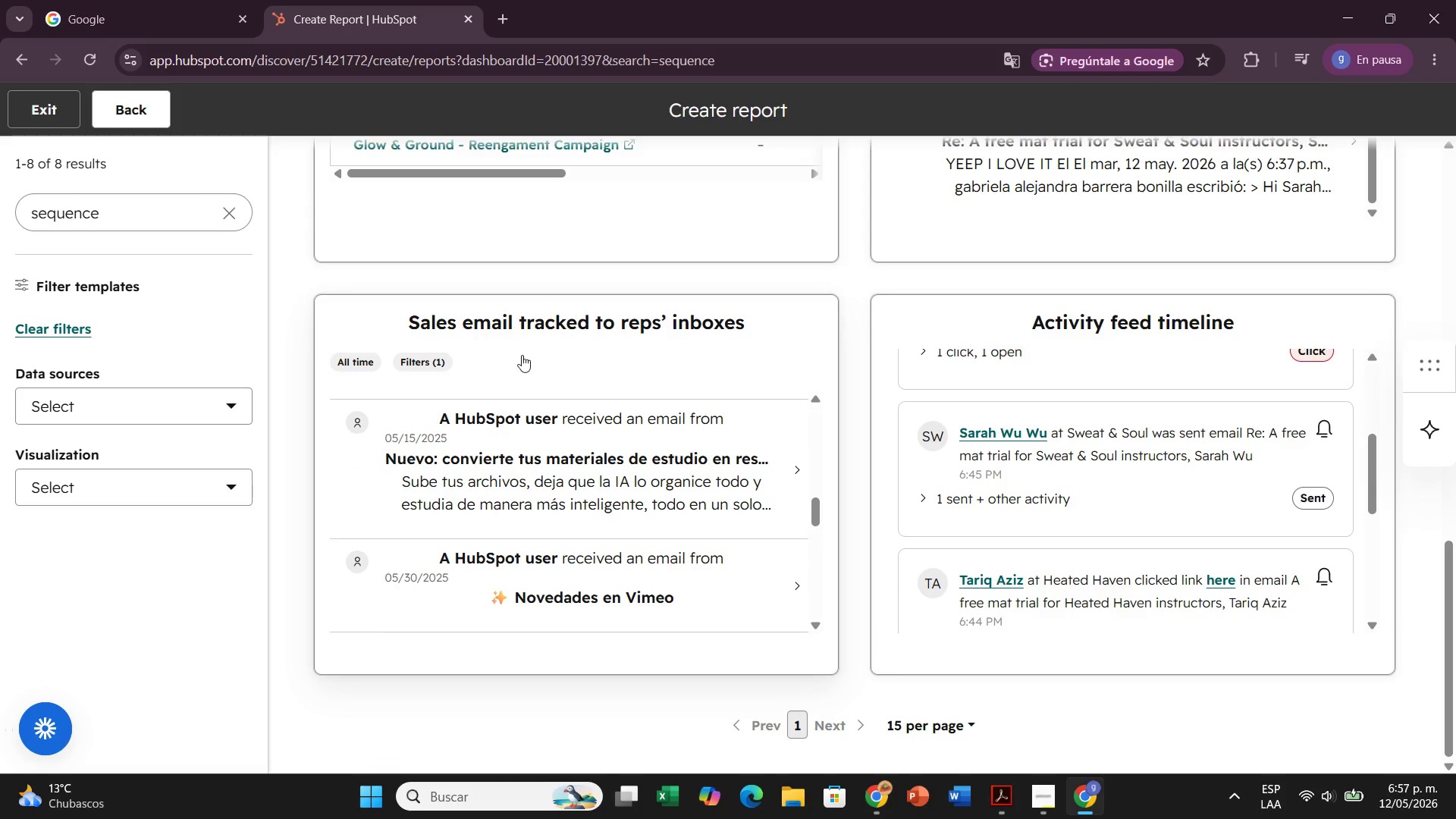 
scroll: coordinate [593, 355], scroll_direction: up, amount: 3.0
 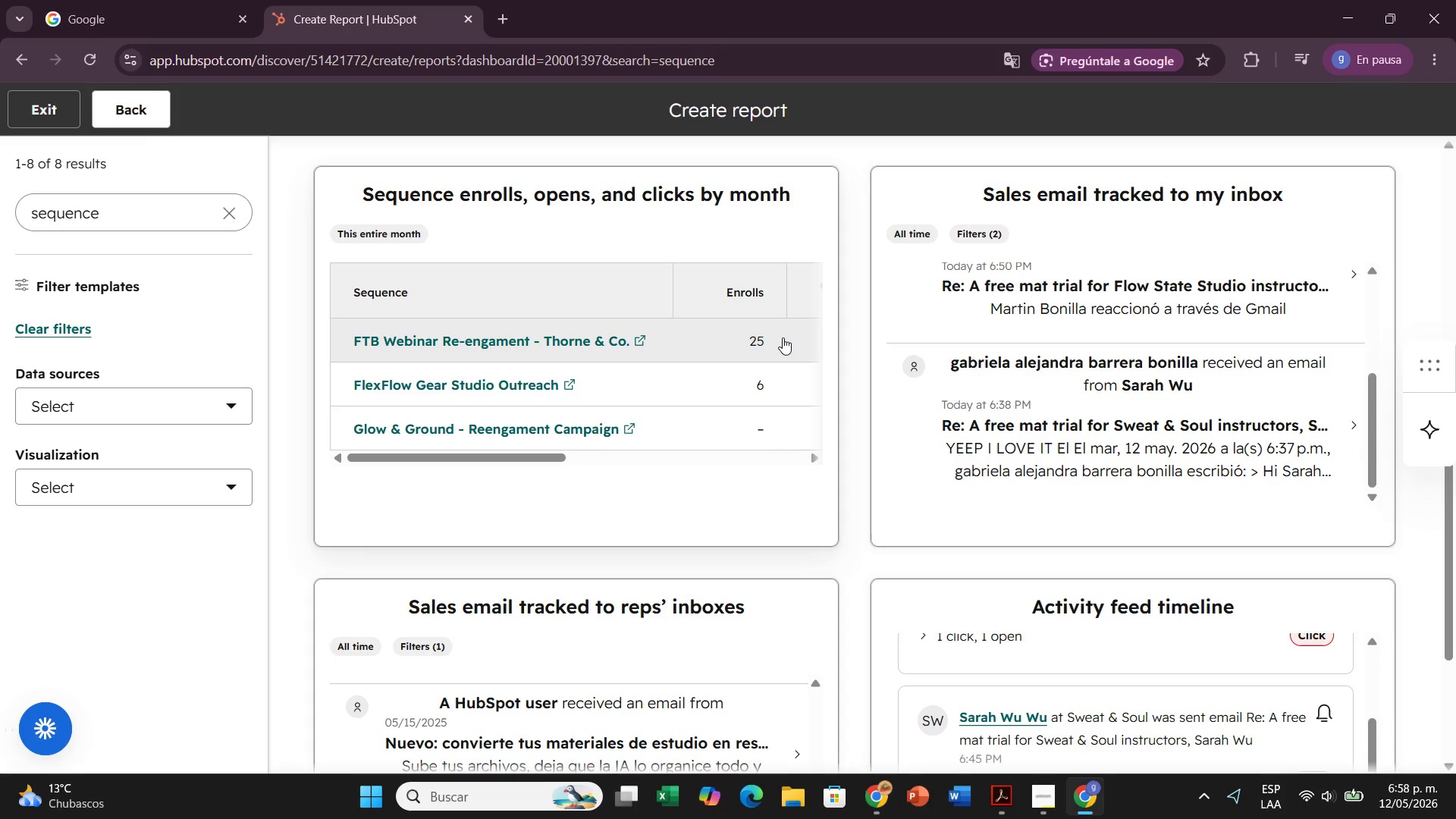 
wait(19.25)
 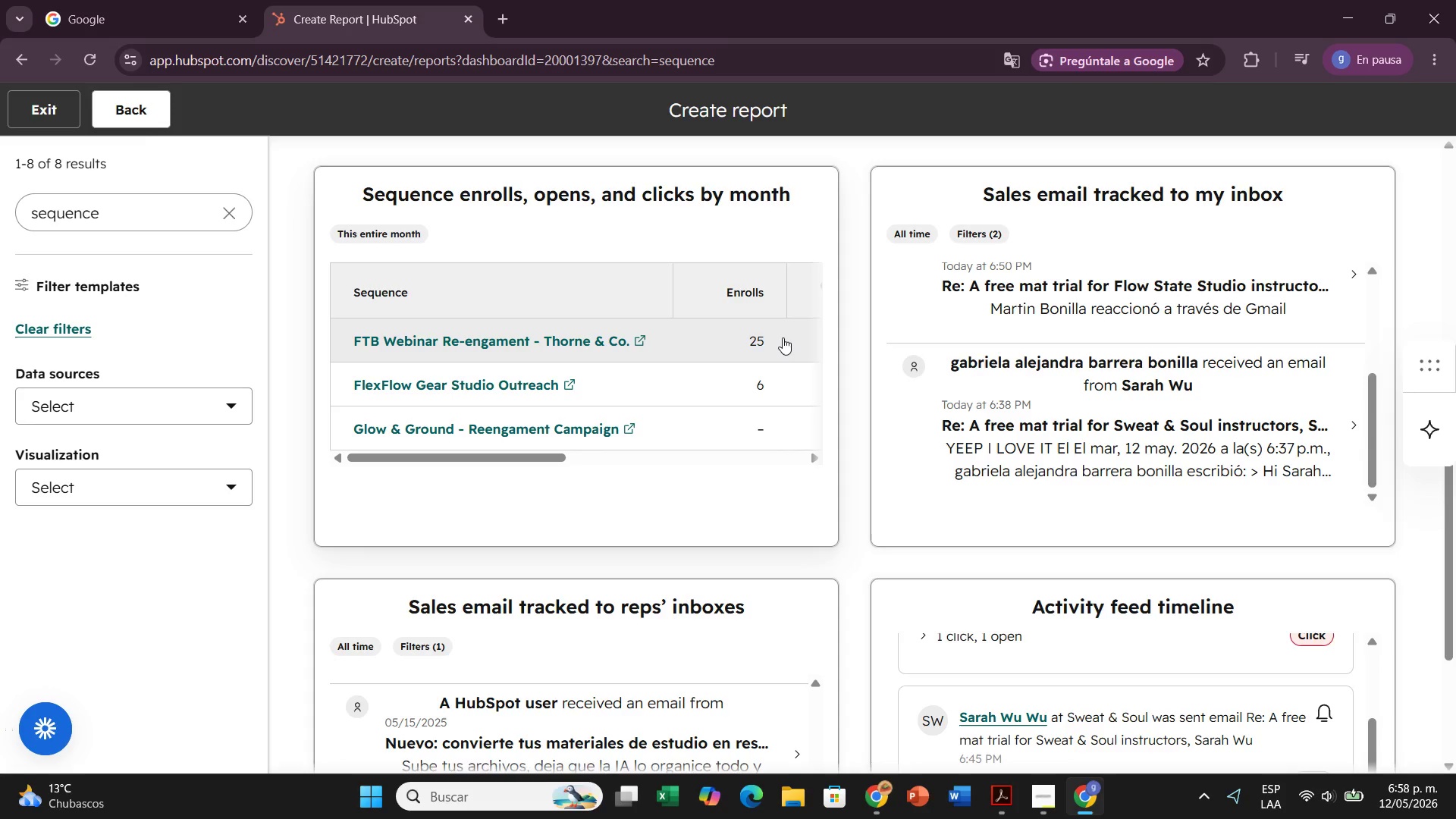 
scroll: coordinate [783, 337], scroll_direction: down, amount: 1.0
 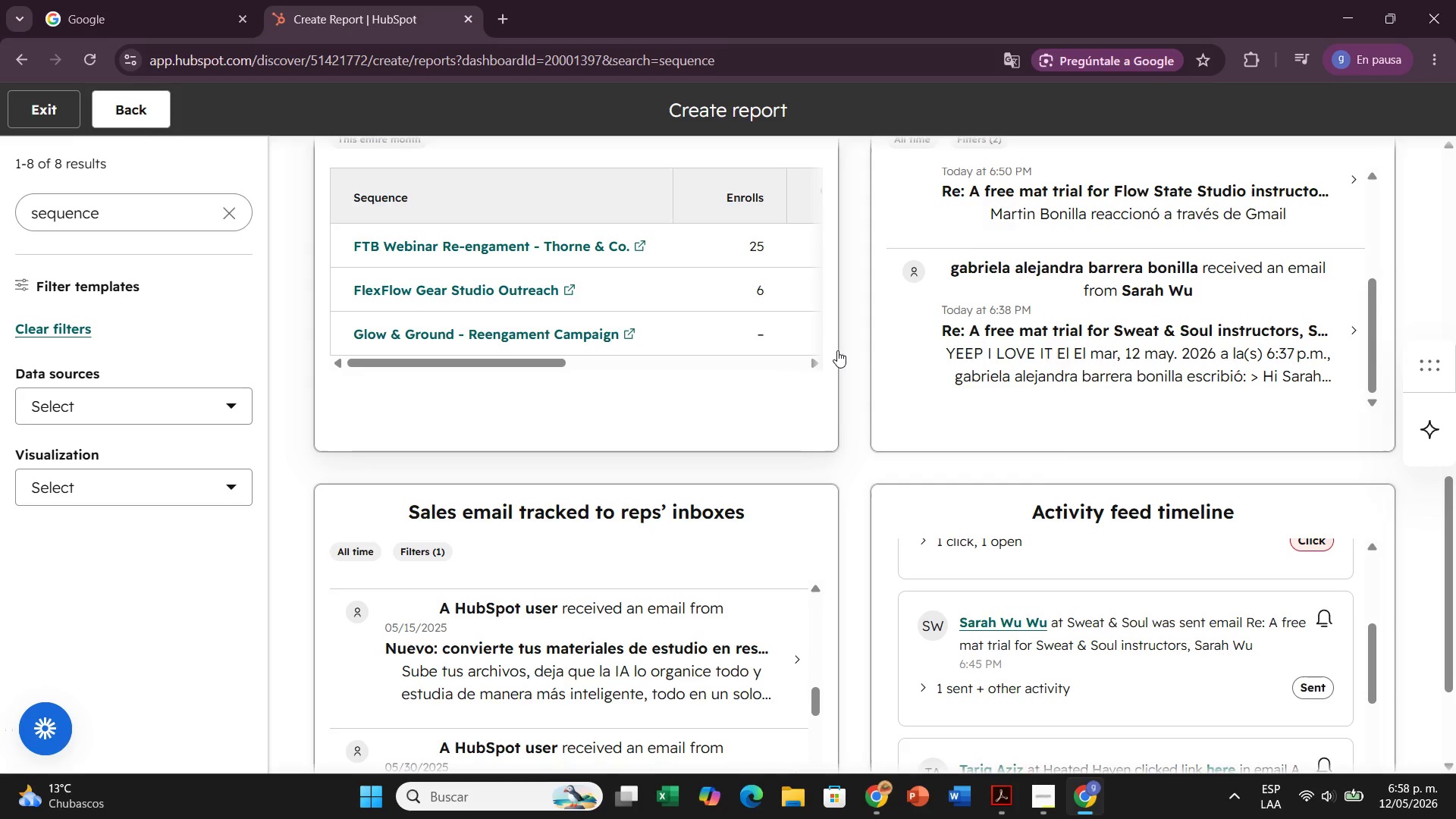 
wait(18.01)
 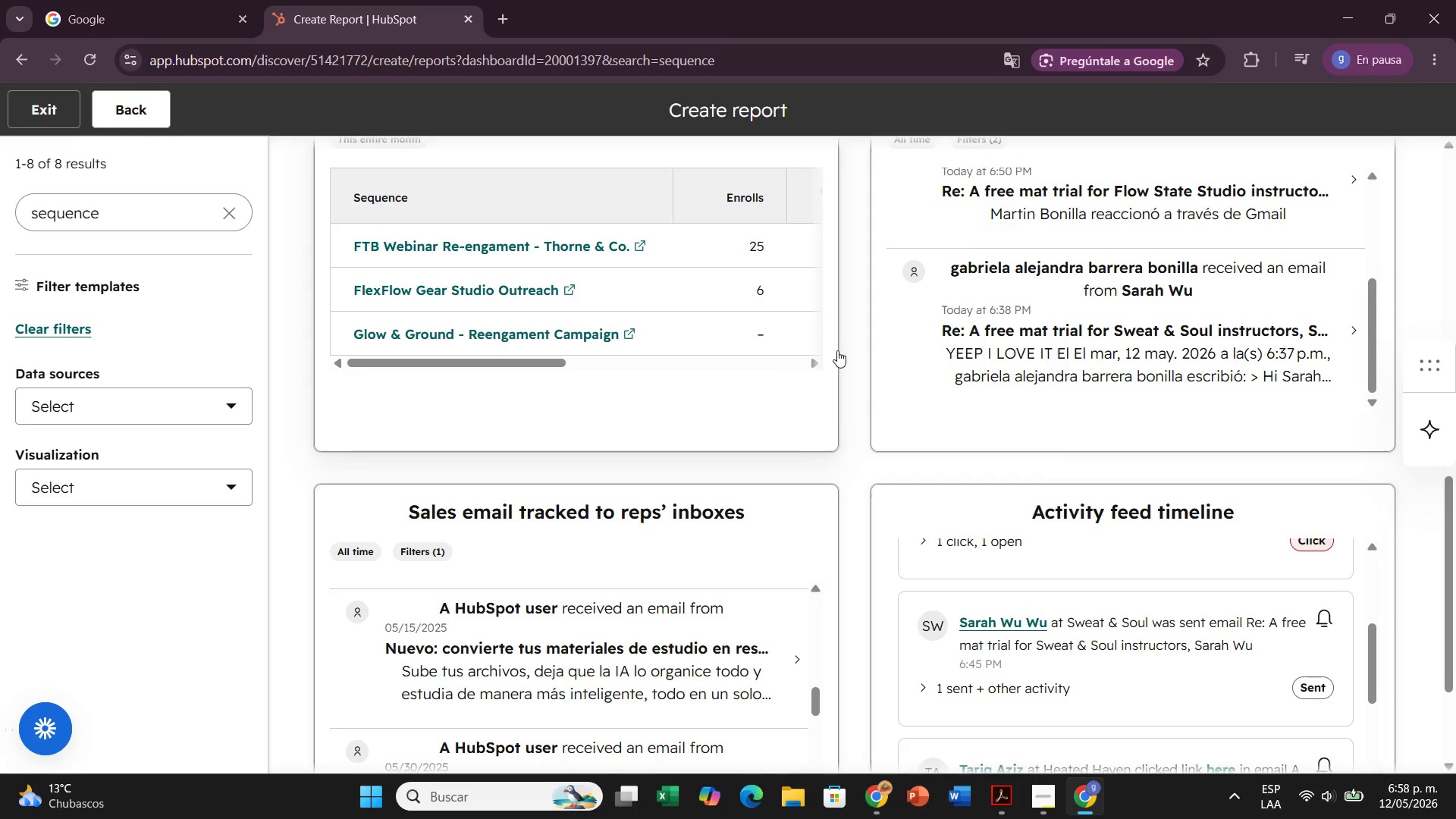 
scroll: coordinate [700, 561], scroll_direction: up, amount: 9.0
 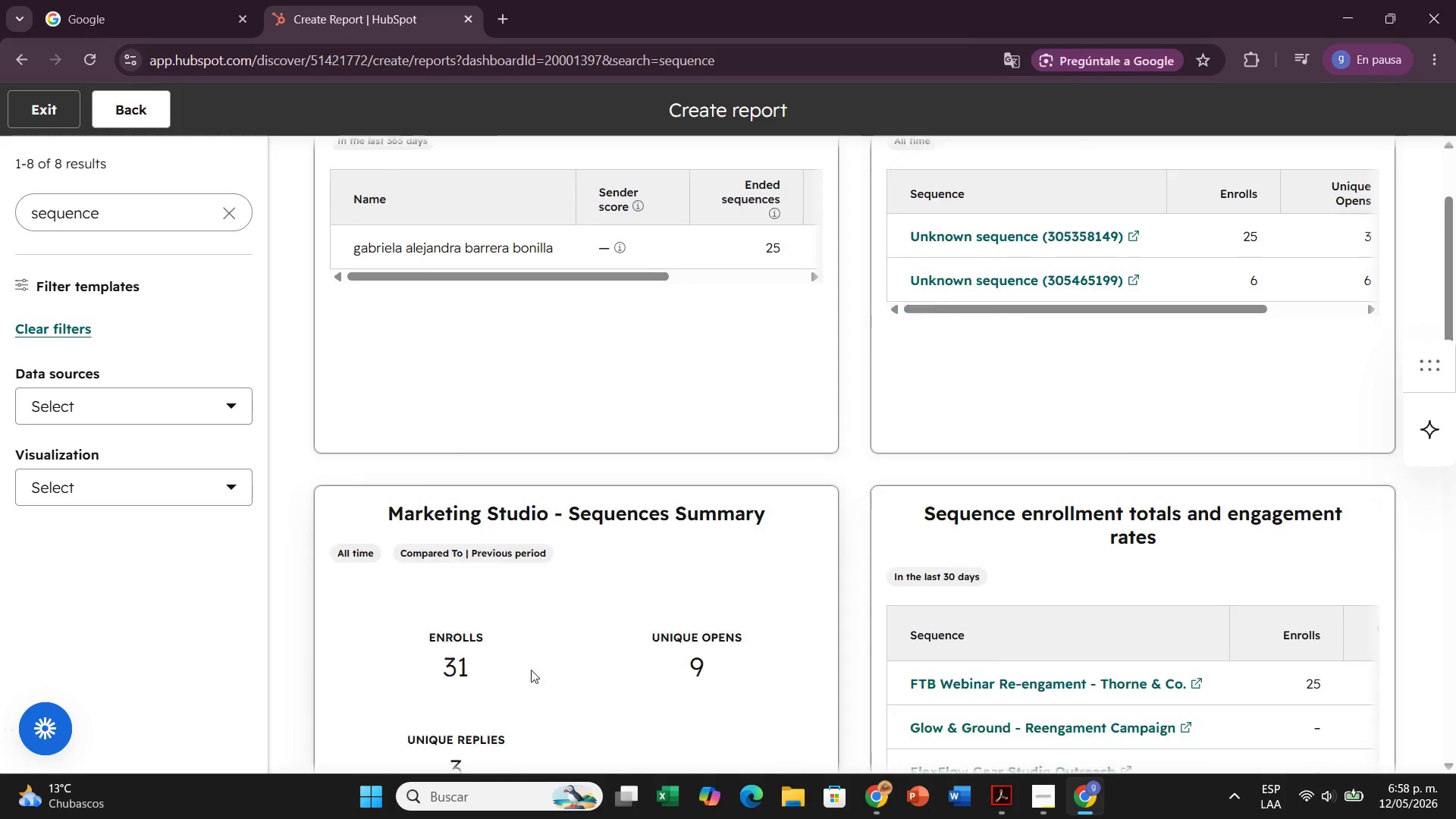 
scroll: coordinate [563, 609], scroll_direction: down, amount: 5.0
 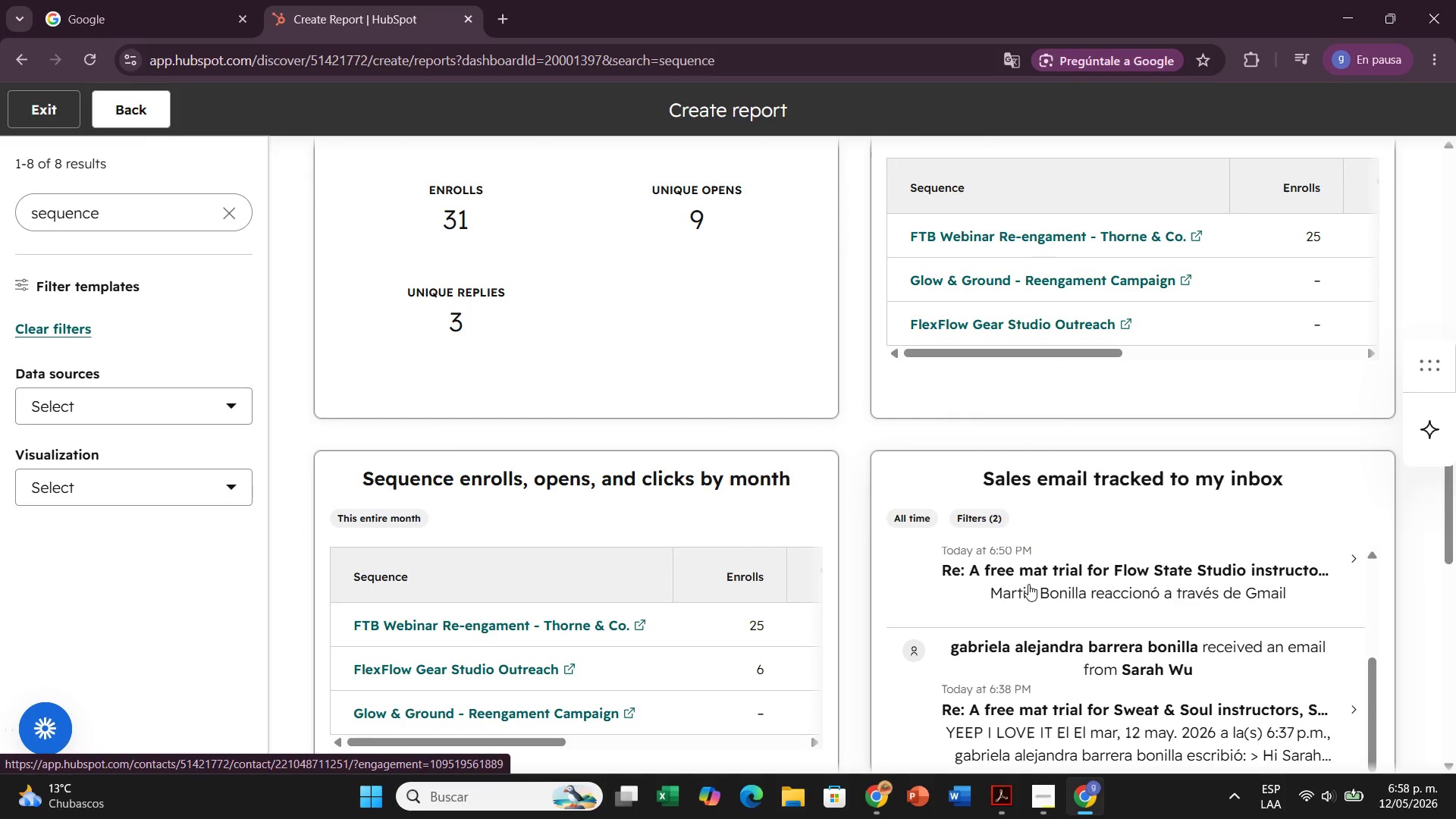 
scroll: coordinate [458, 341], scroll_direction: up, amount: 3.0
 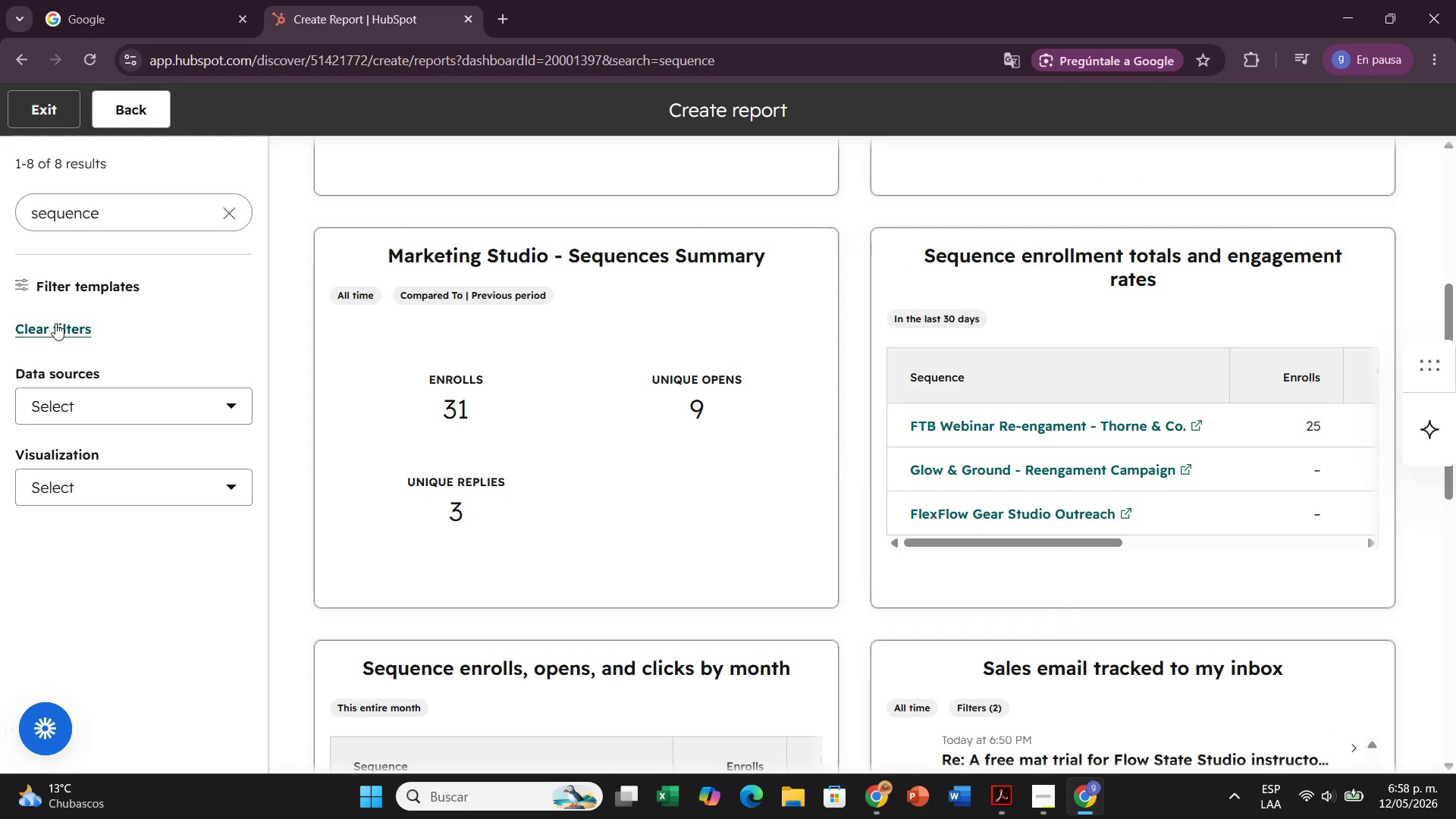 
left_click([55, 323])
 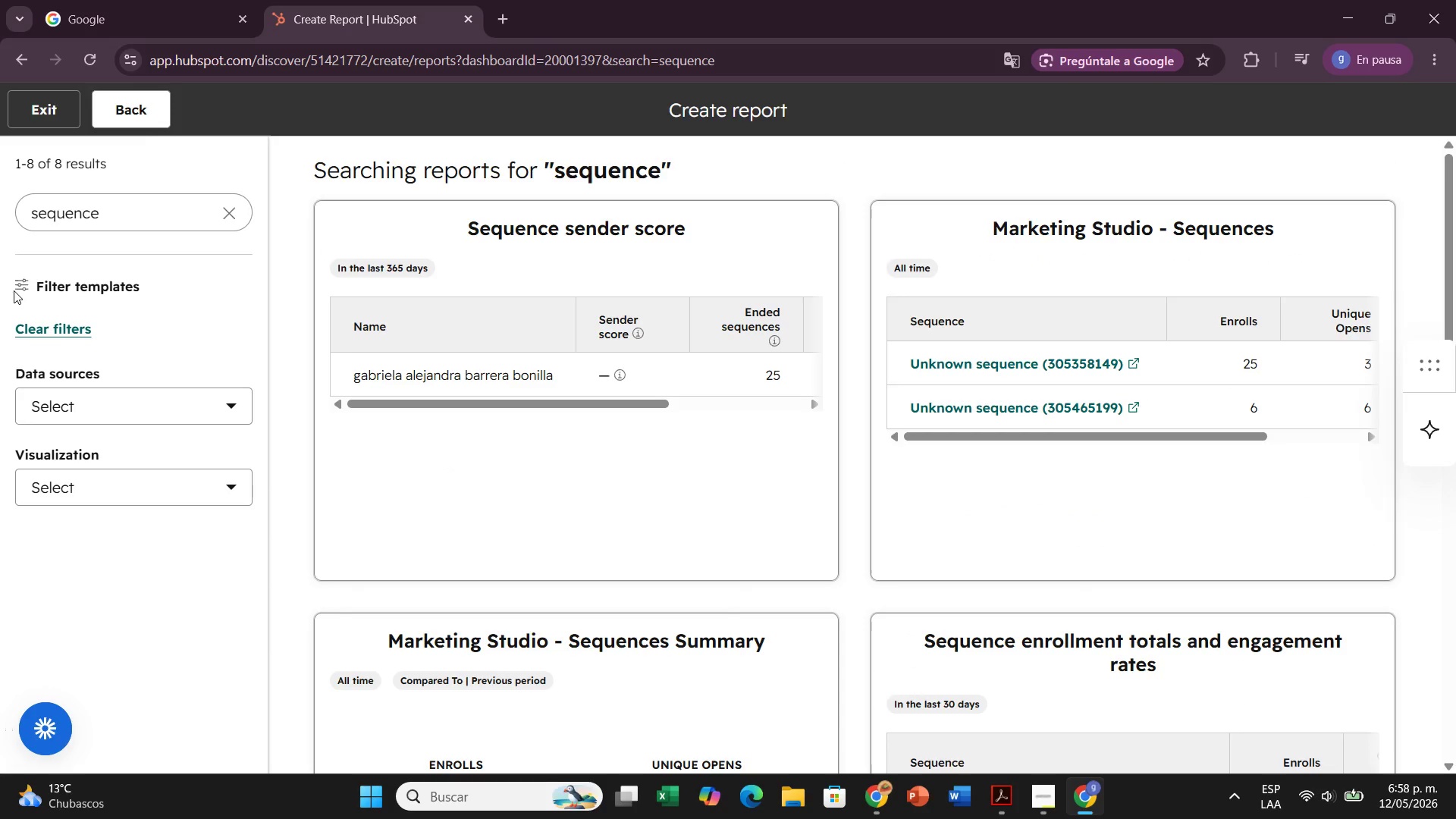 
left_click([29, 286])
 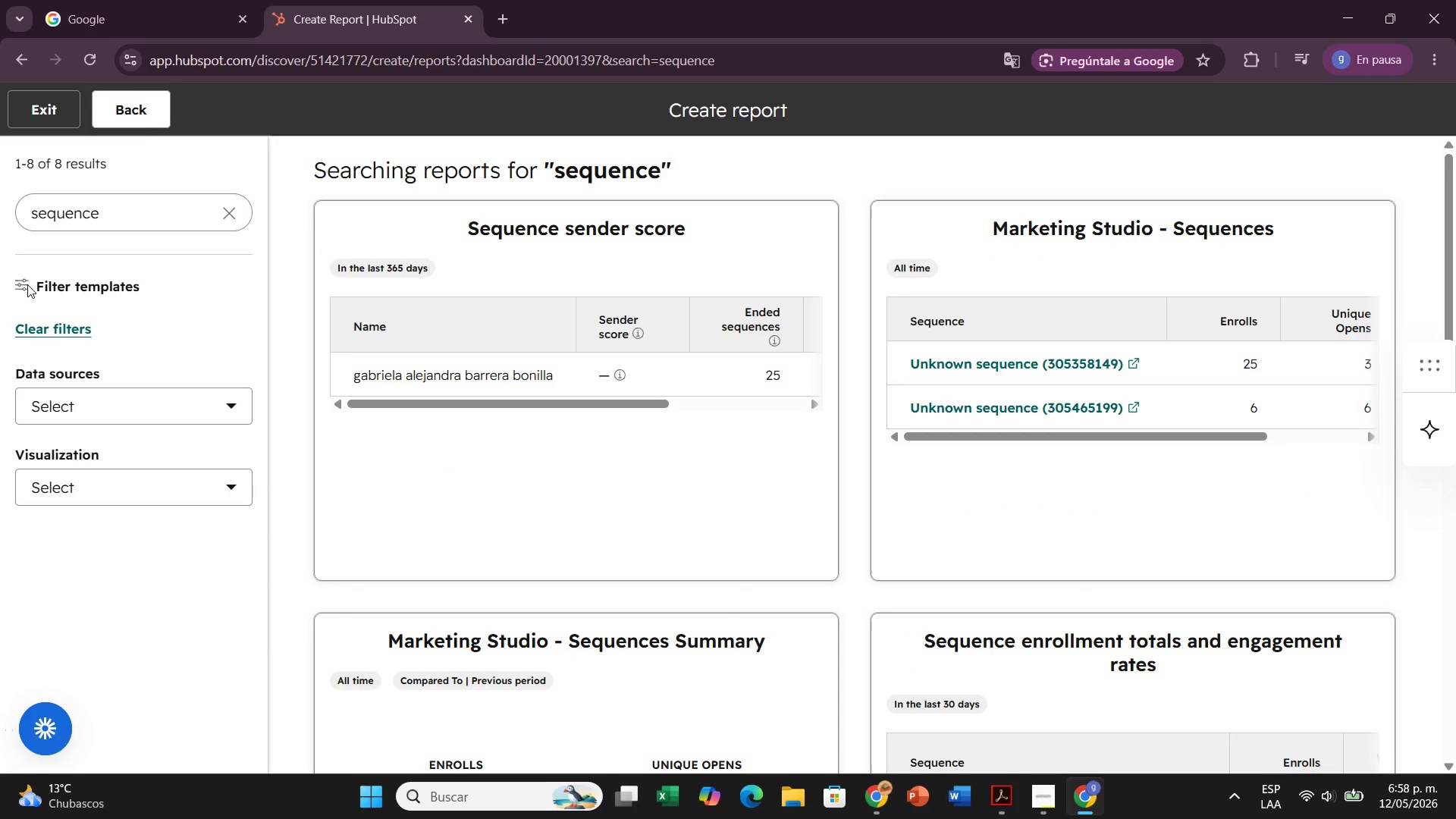 
left_click([27, 284])
 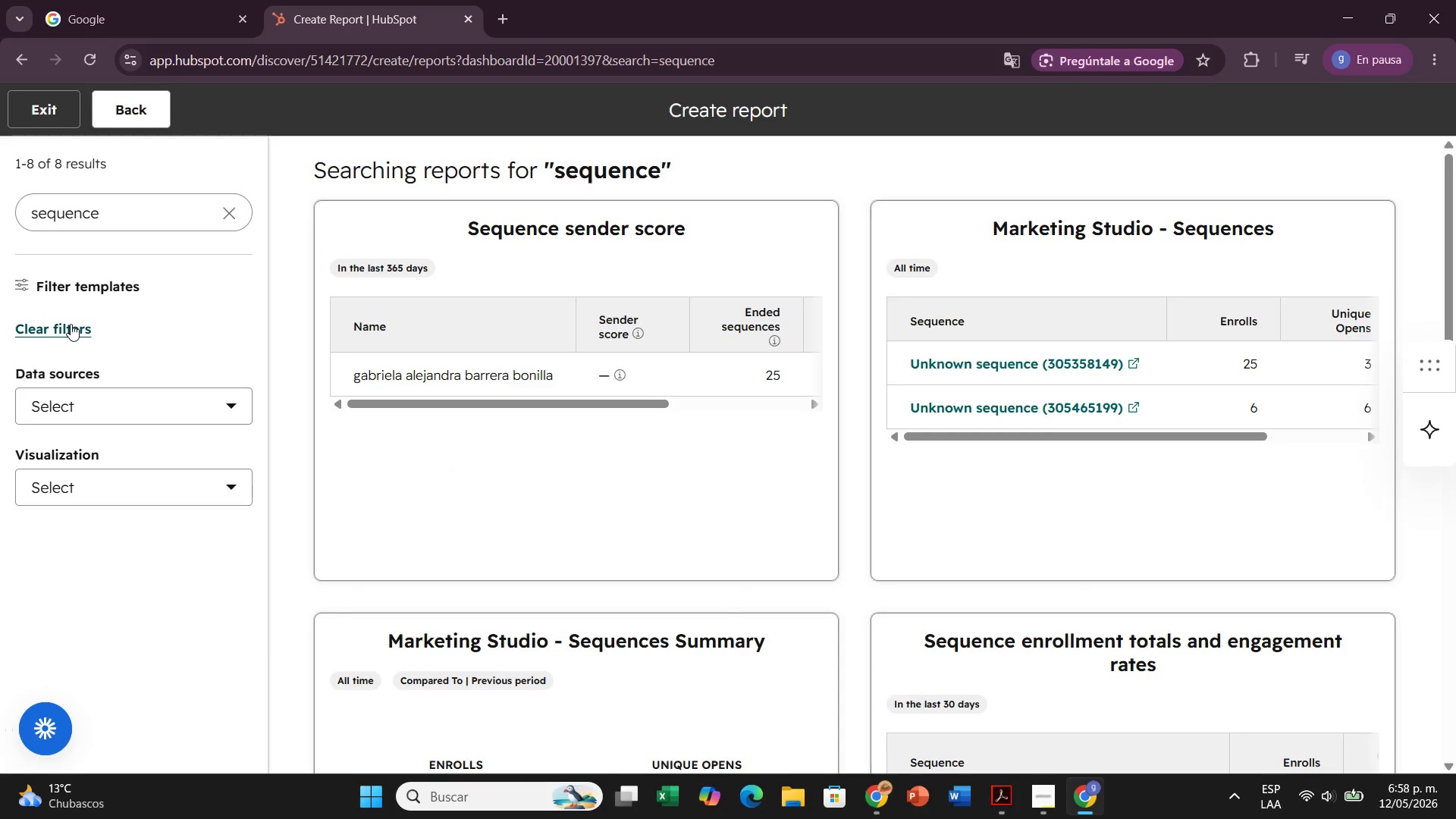 
left_click([71, 324])
 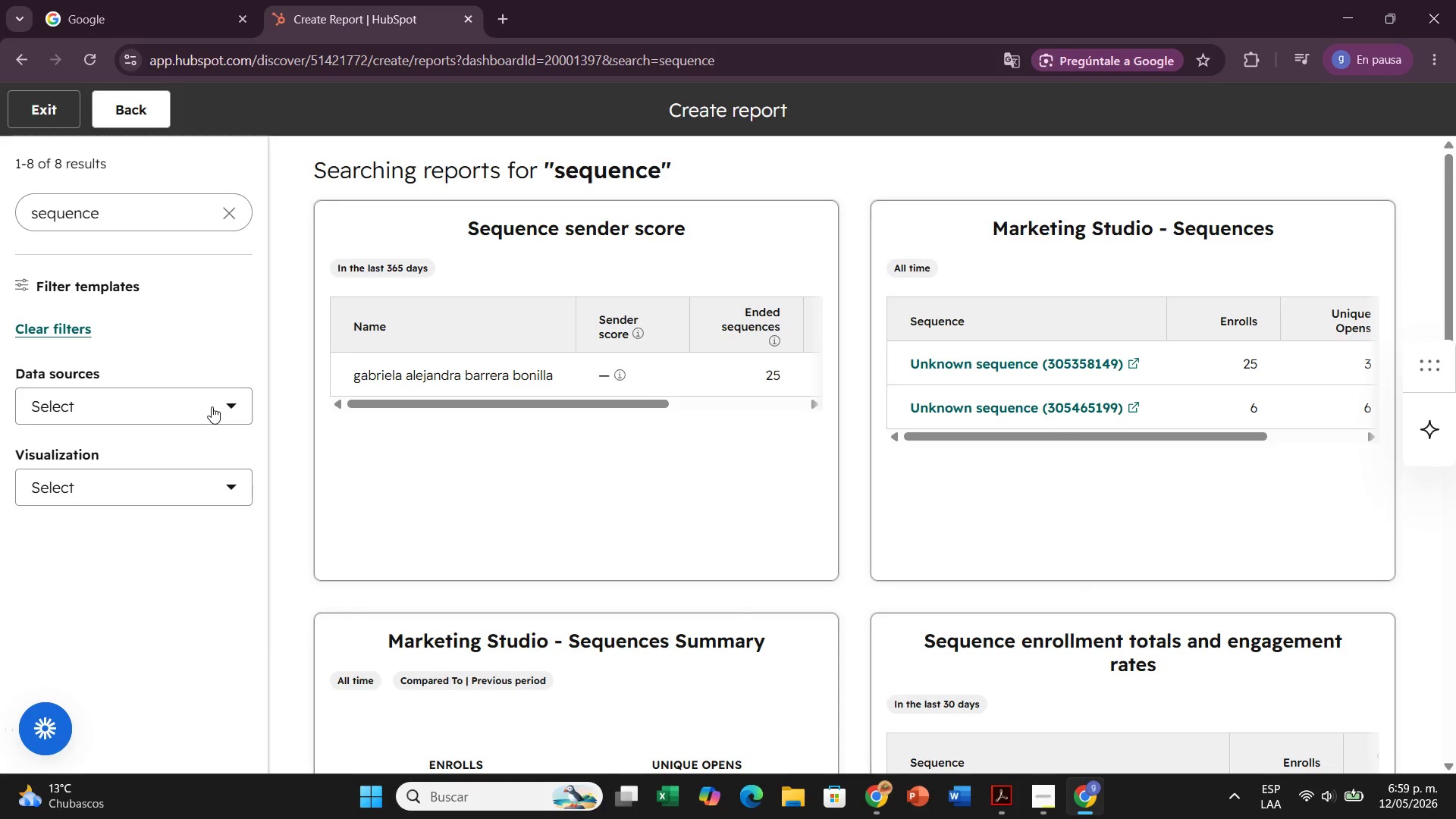 
left_click([212, 406])
 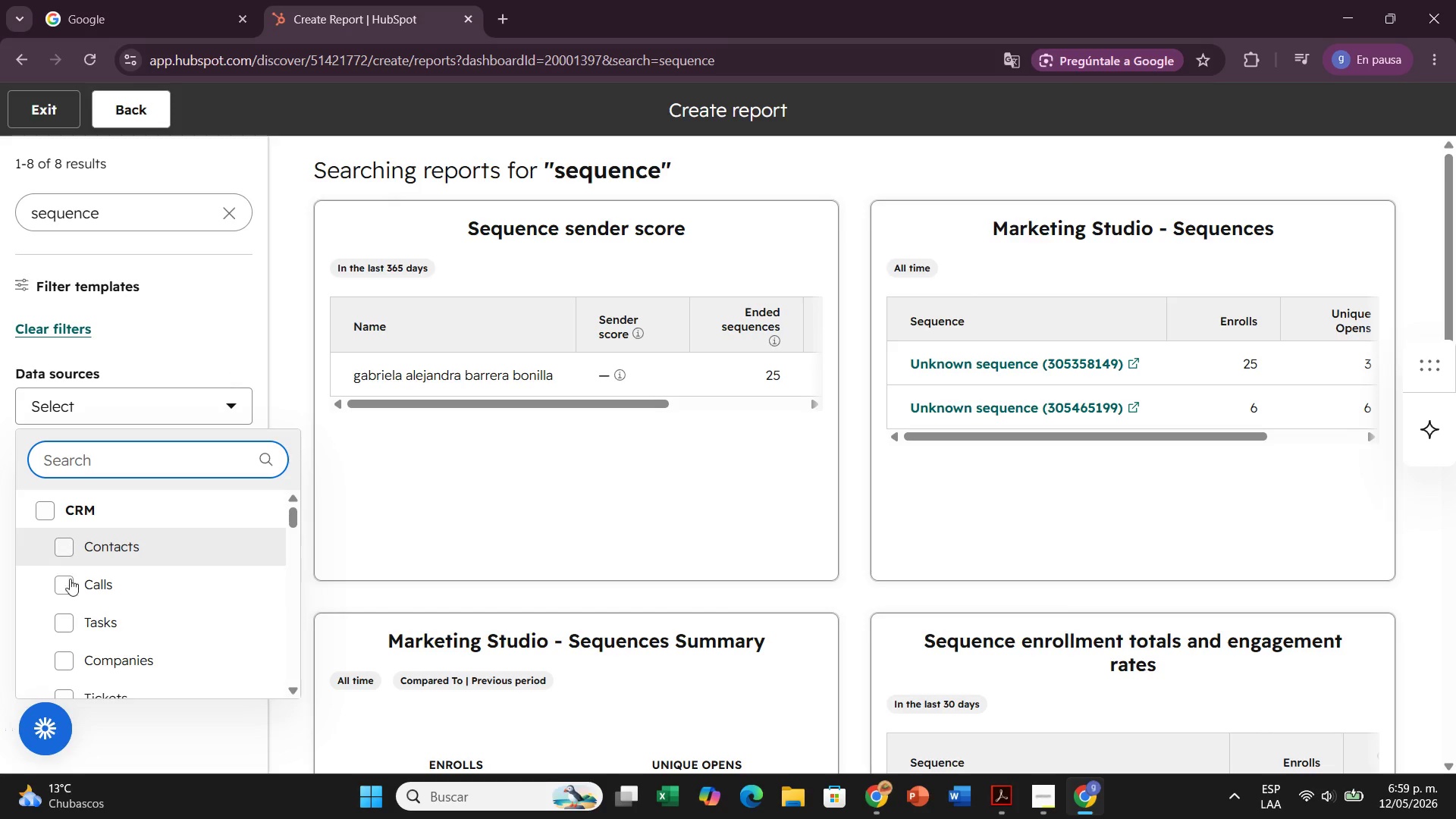 
left_click([65, 547])
 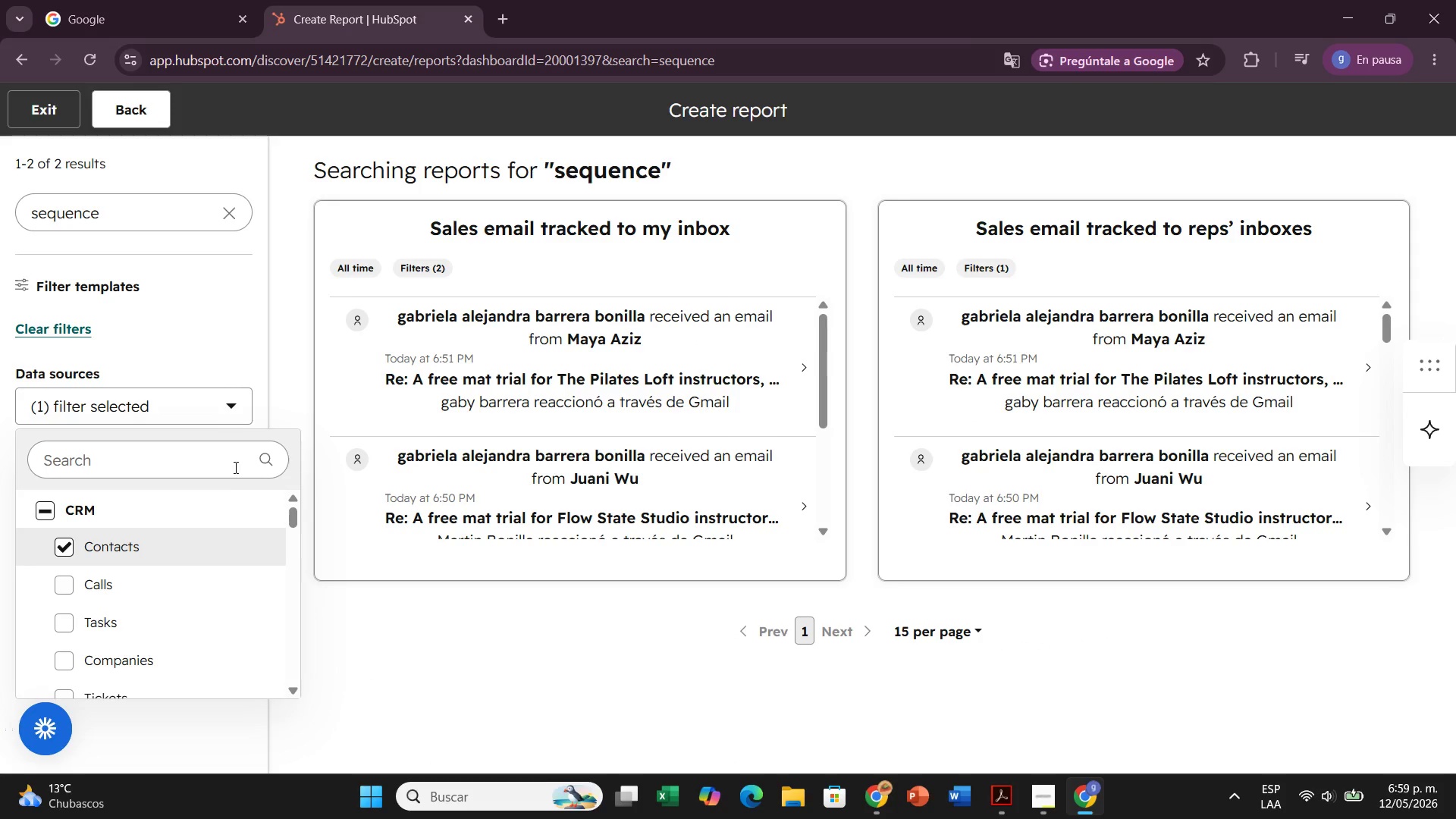 
left_click([73, 545])
 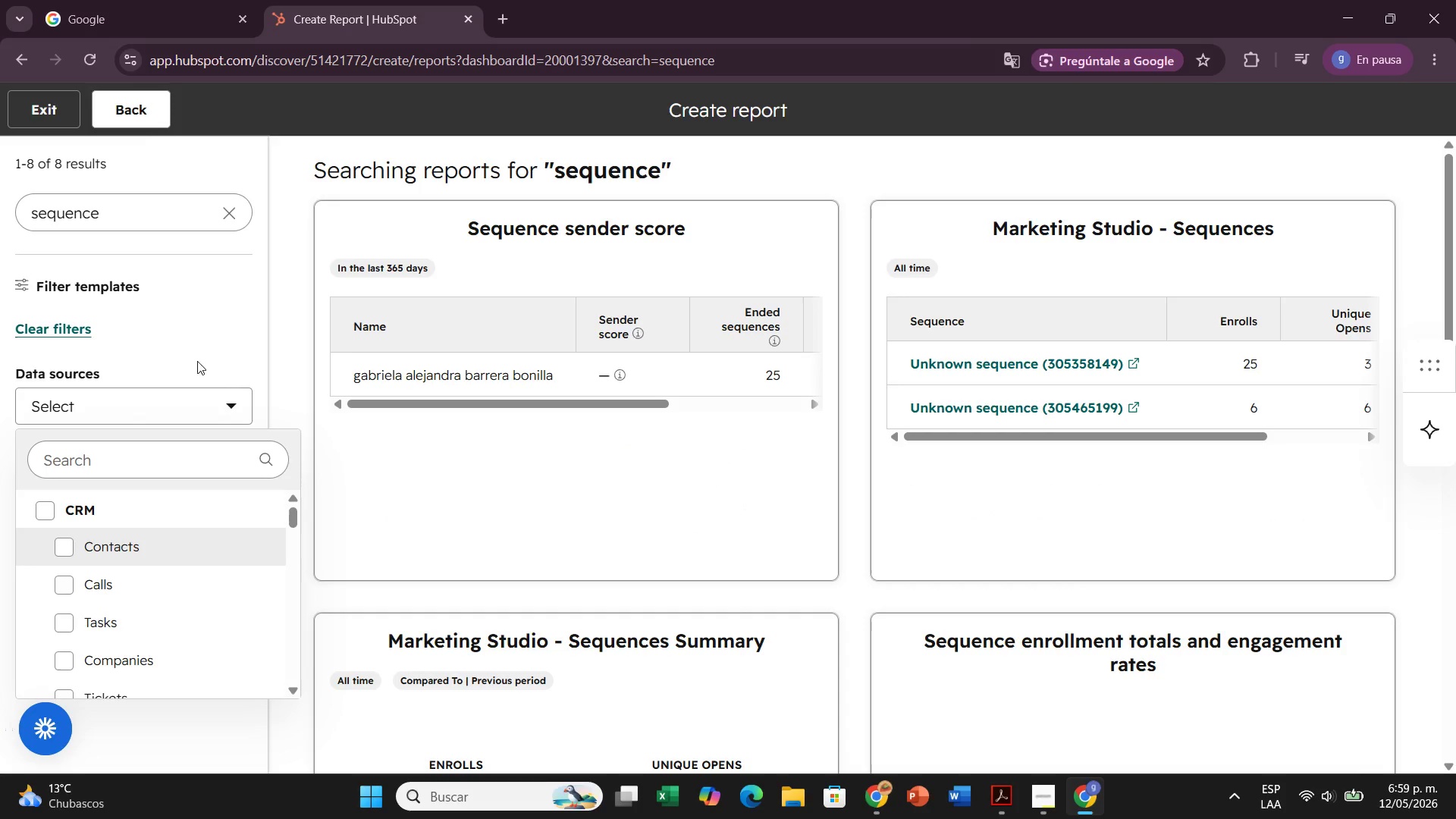 
left_click([206, 349])
 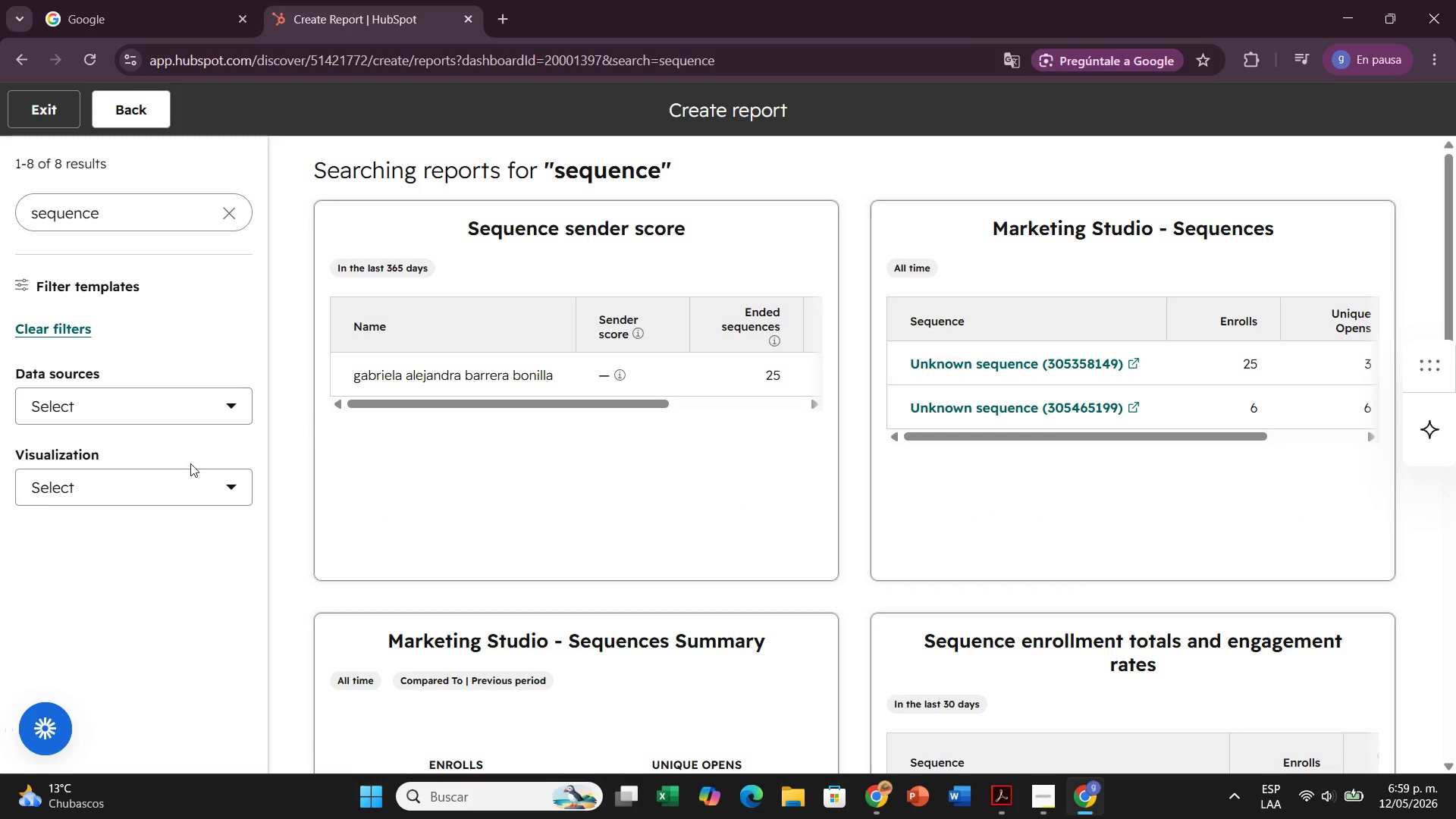 
double_click([190, 463])
 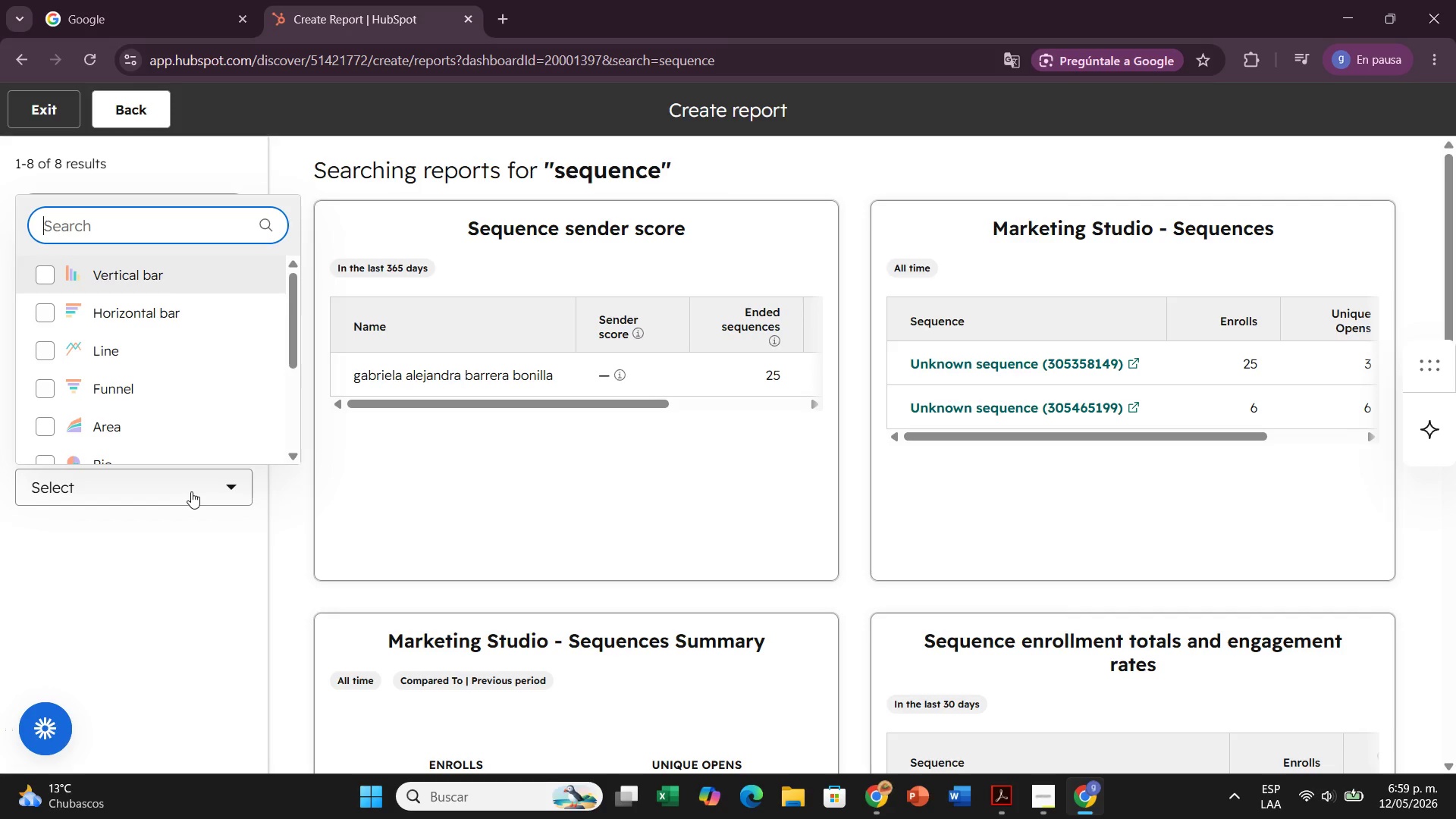 
left_click([191, 491])
 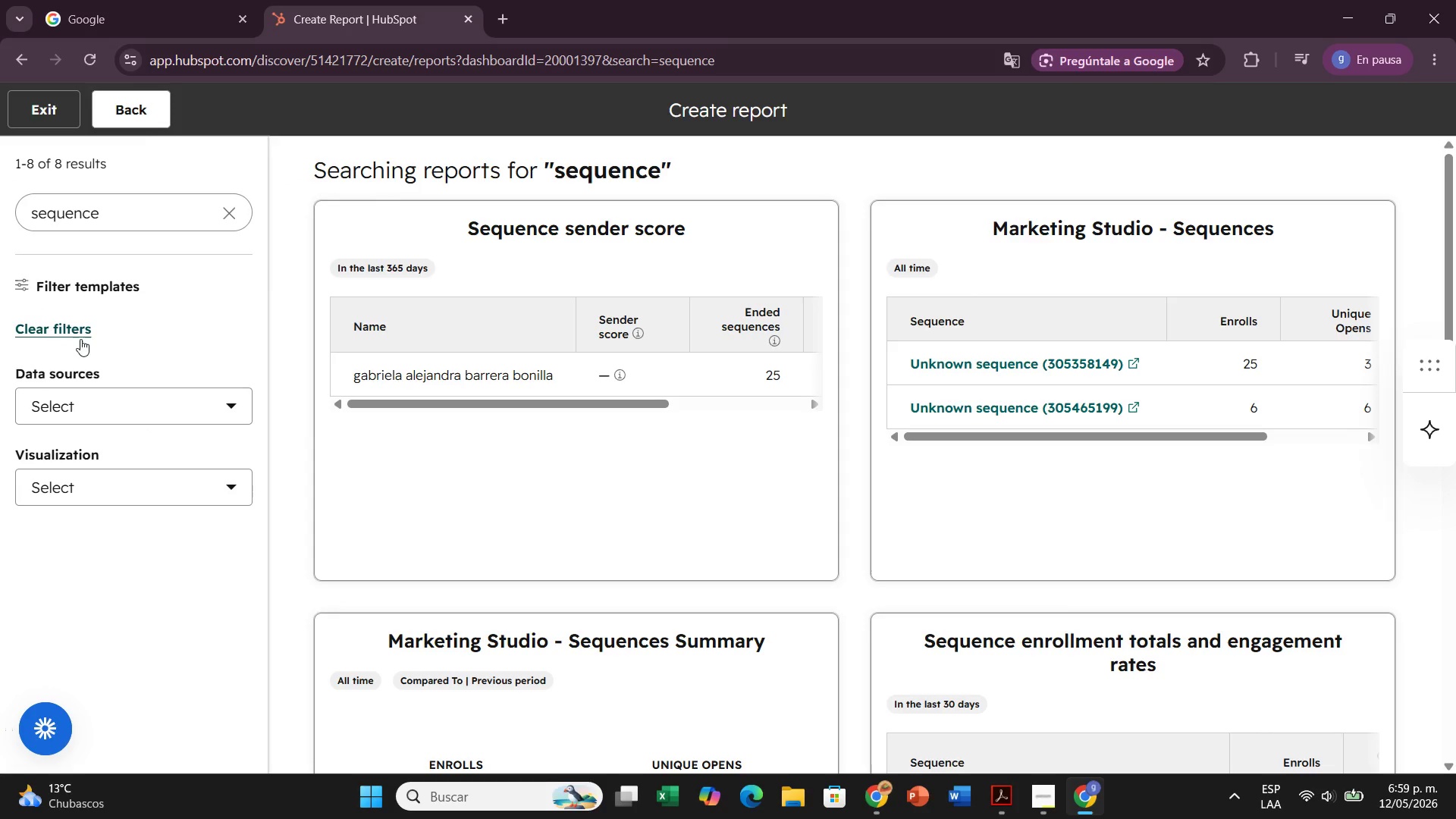 
wait(7.97)
 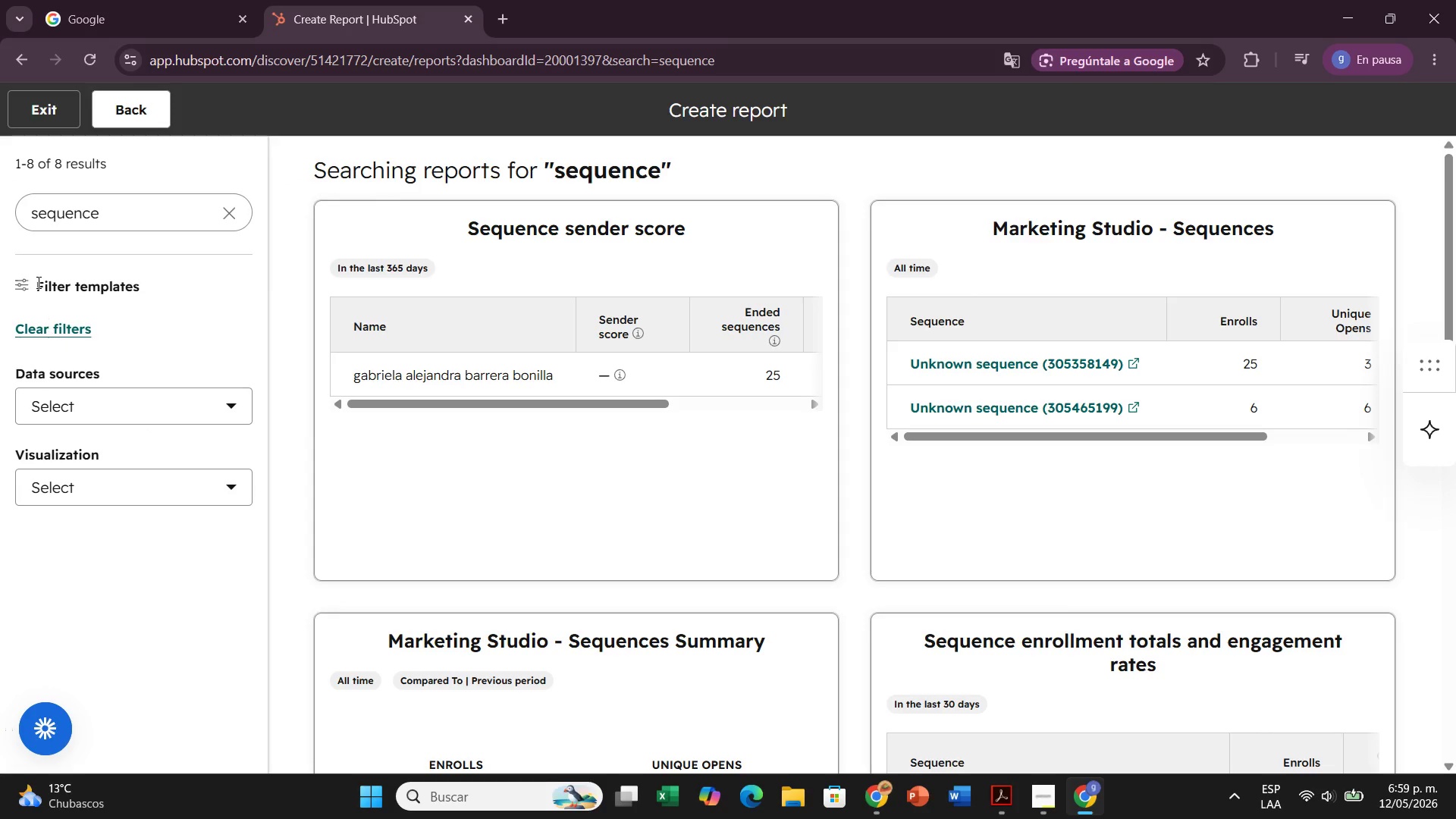 
double_click([40, 288])
 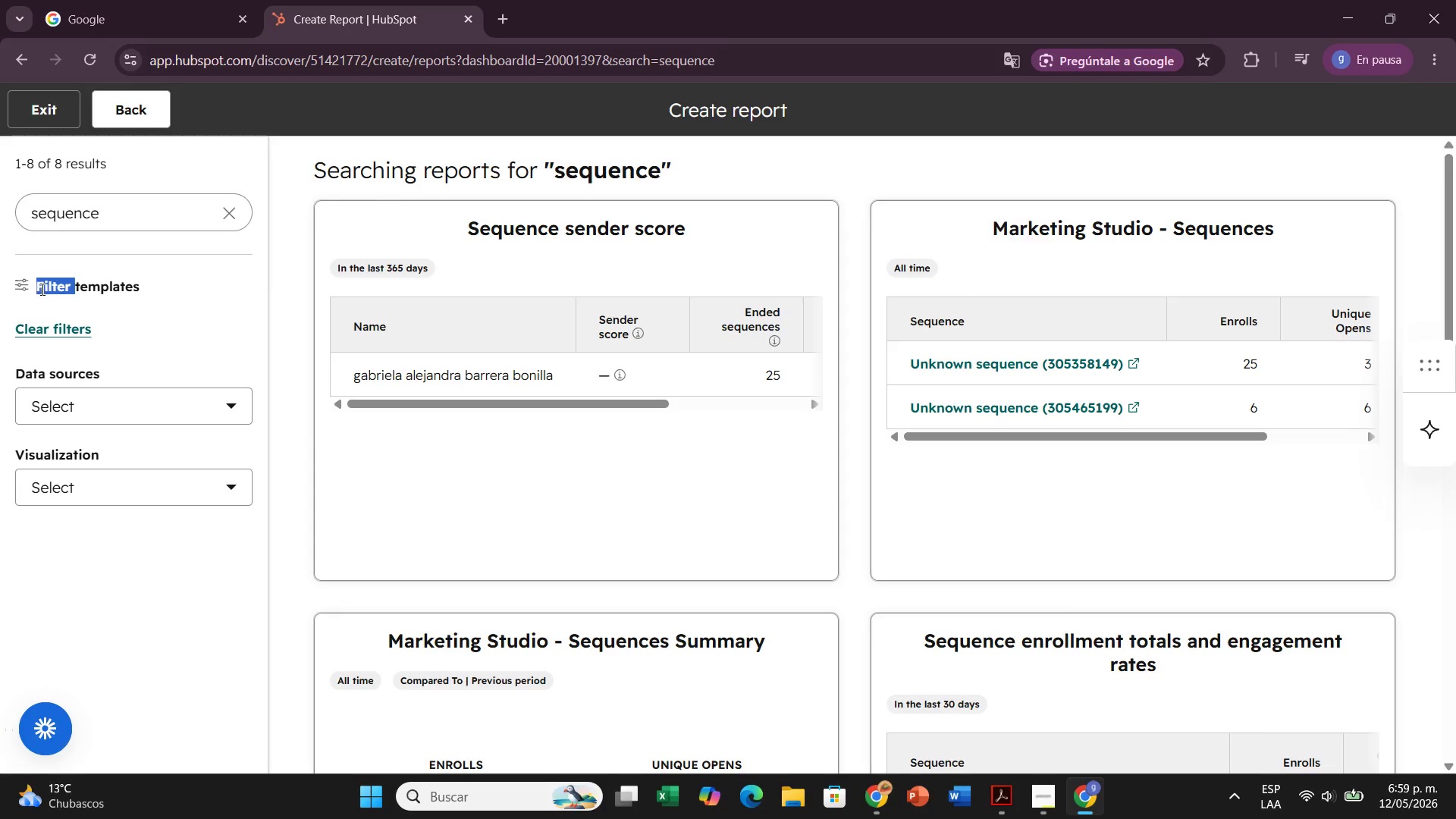 
triple_click([40, 288])
 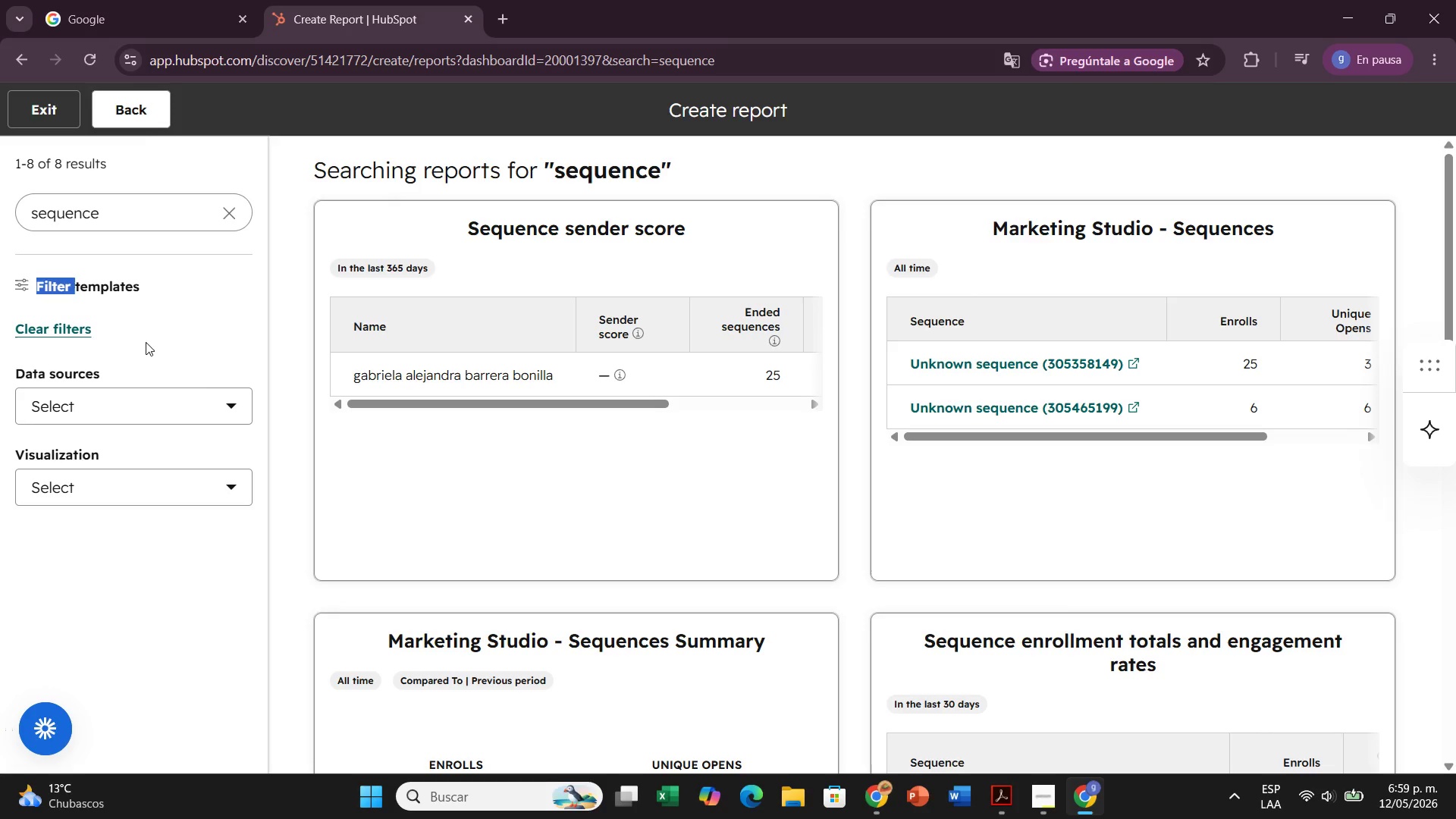 
scroll: coordinate [234, 396], scroll_direction: up, amount: 1.0
 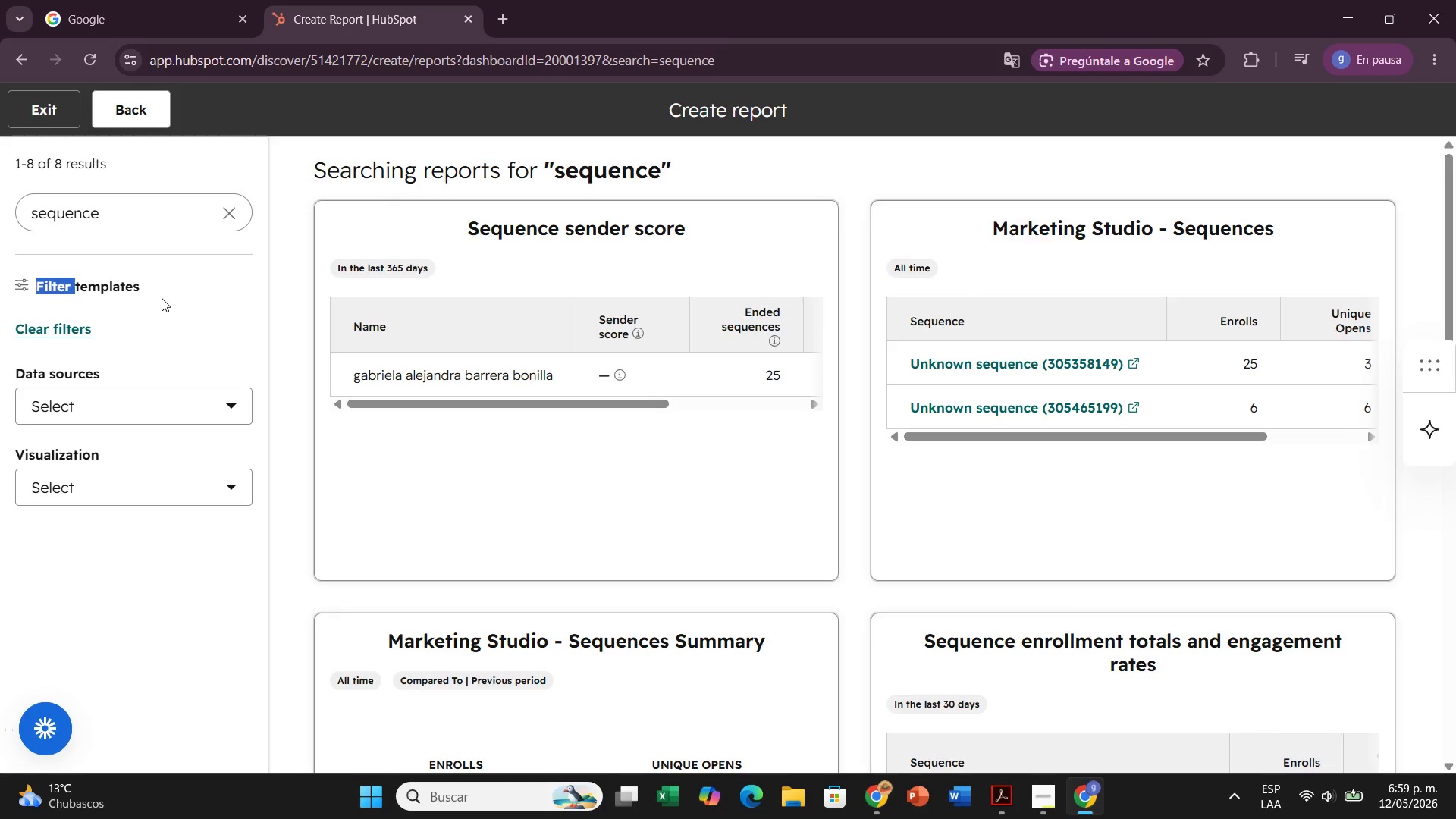 
wait(5.74)
 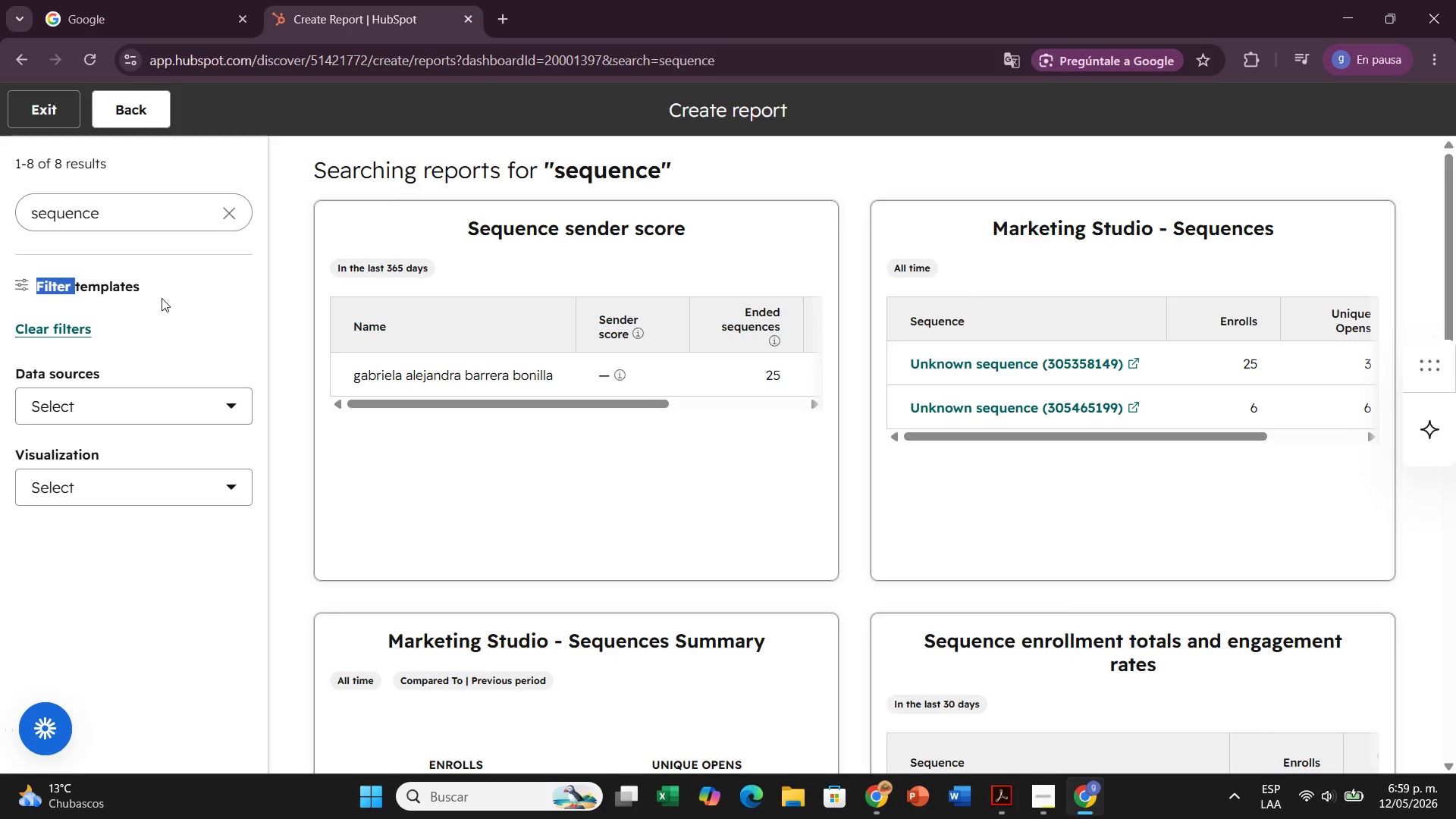 
scroll: coordinate [1242, 369], scroll_direction: down, amount: 11.0
 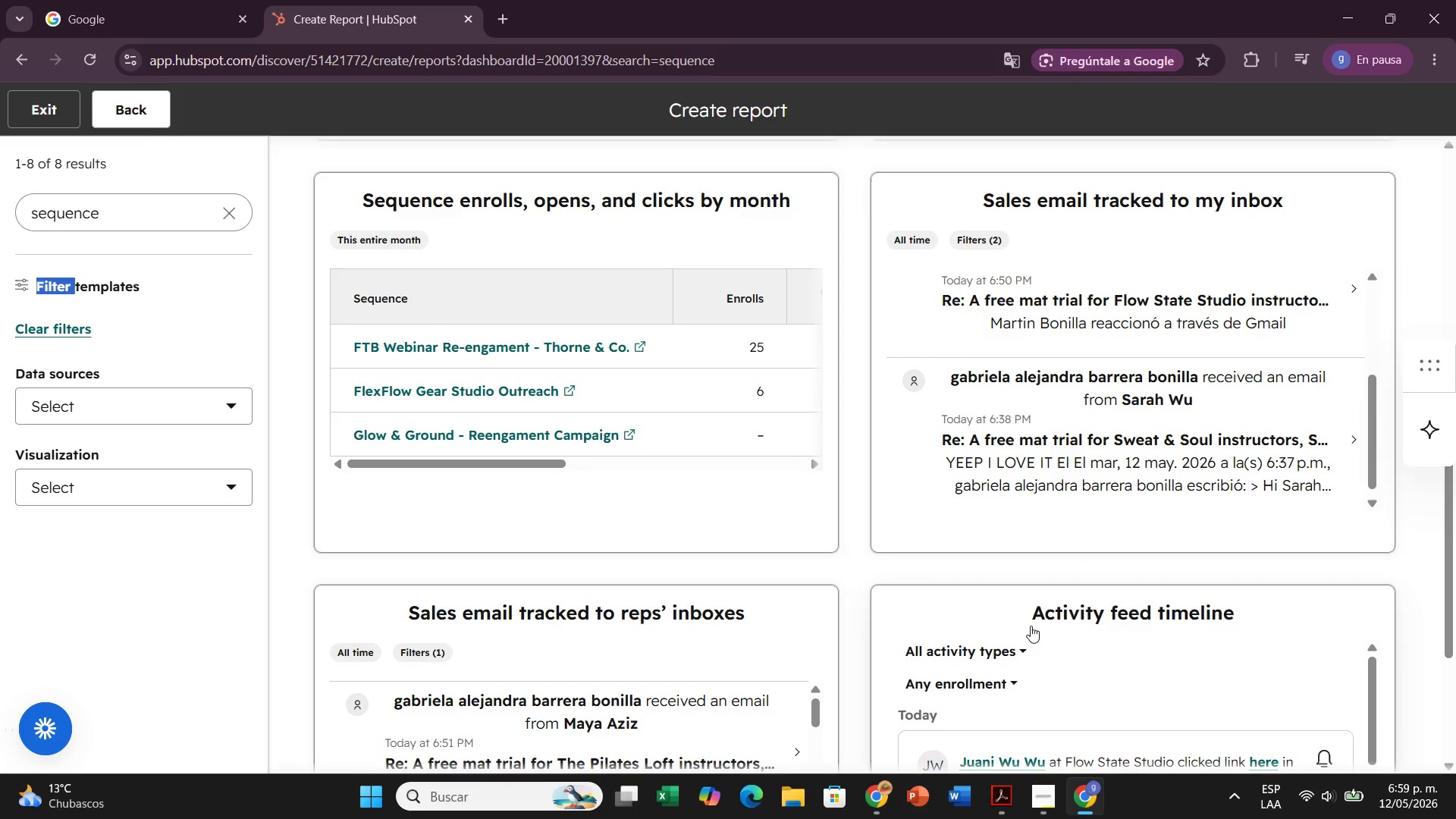 
wait(5.15)
 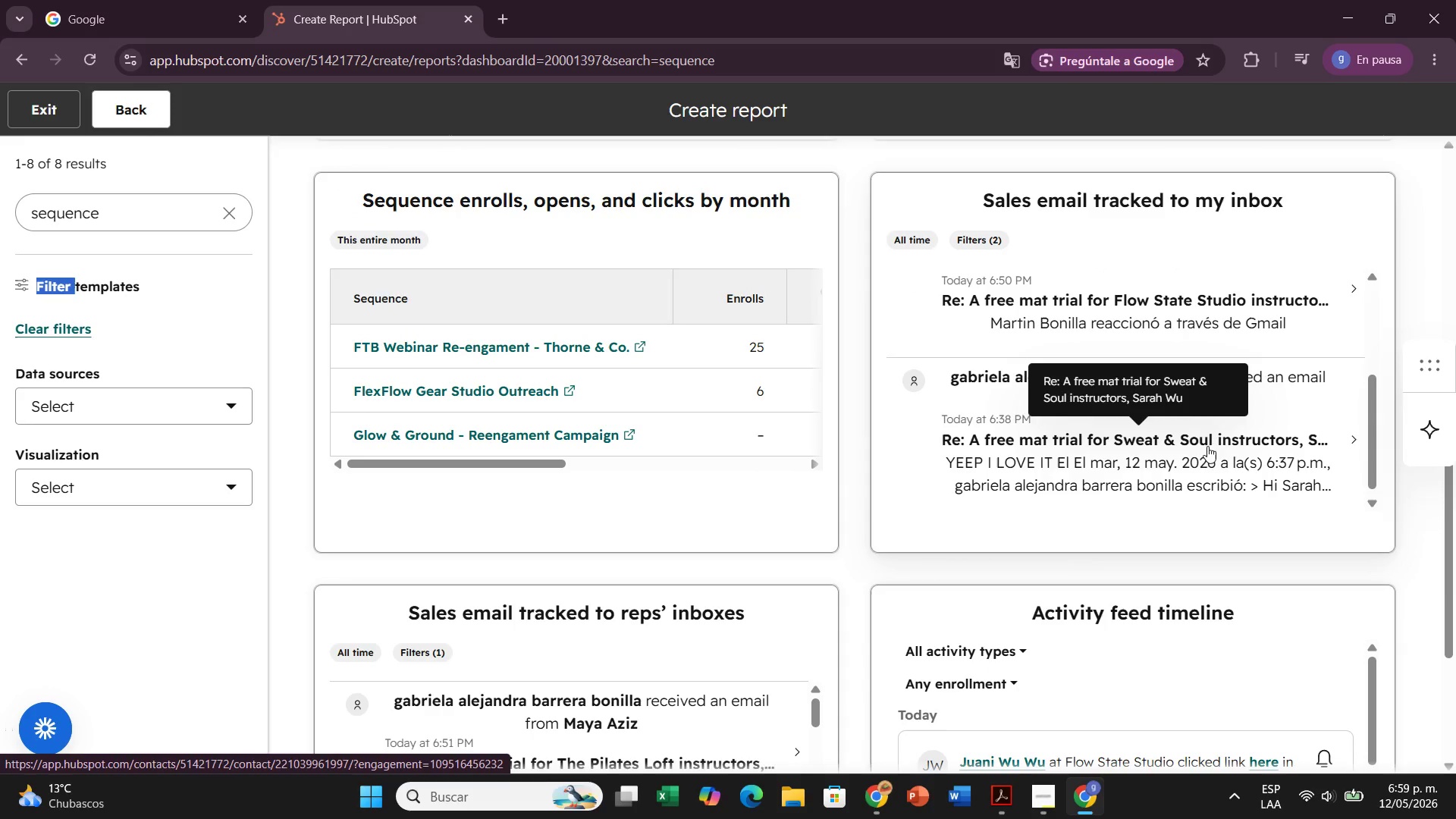 
left_click([1028, 626])
 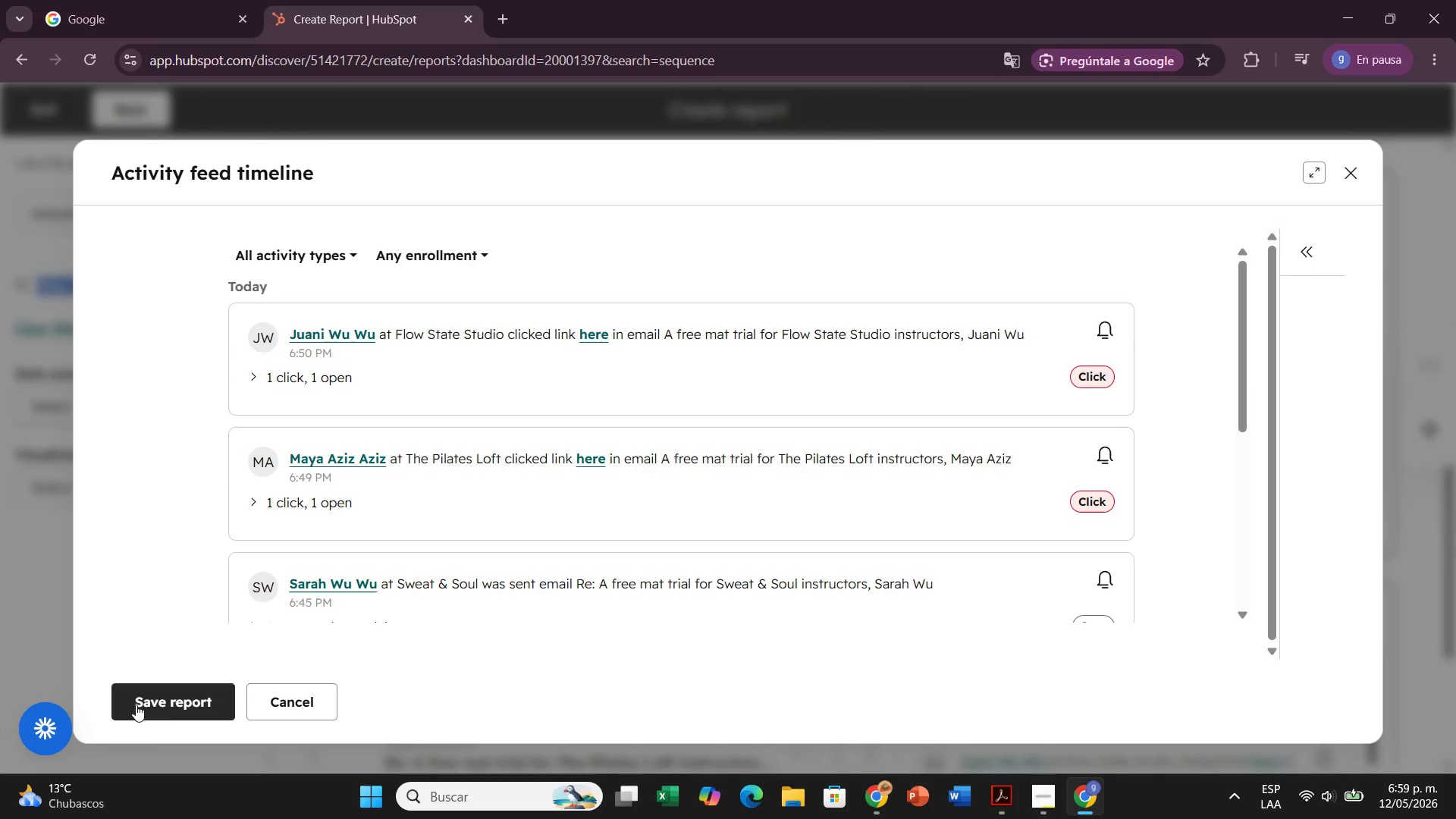 
left_click([168, 700])
 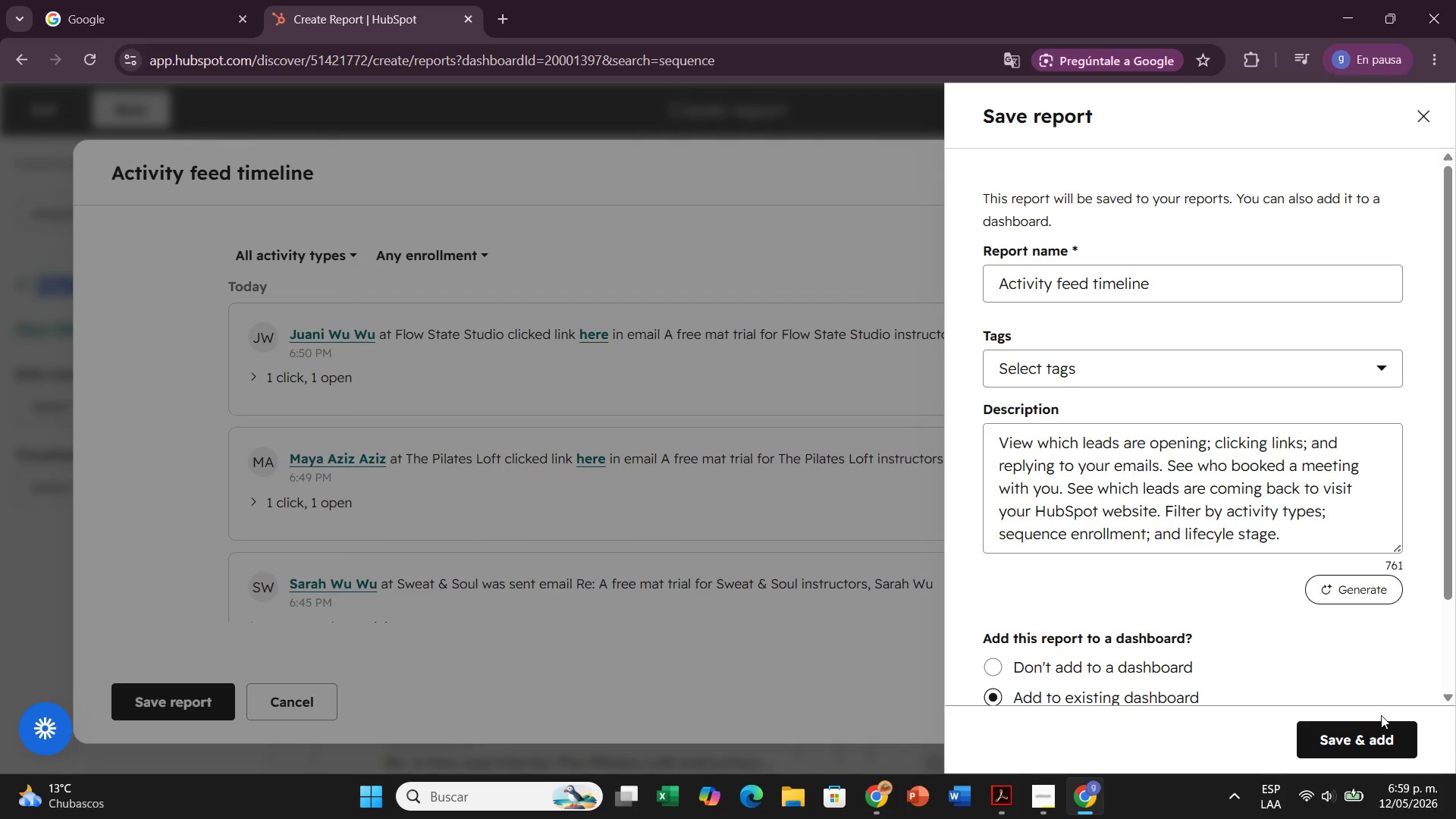 
left_click([1368, 747])
 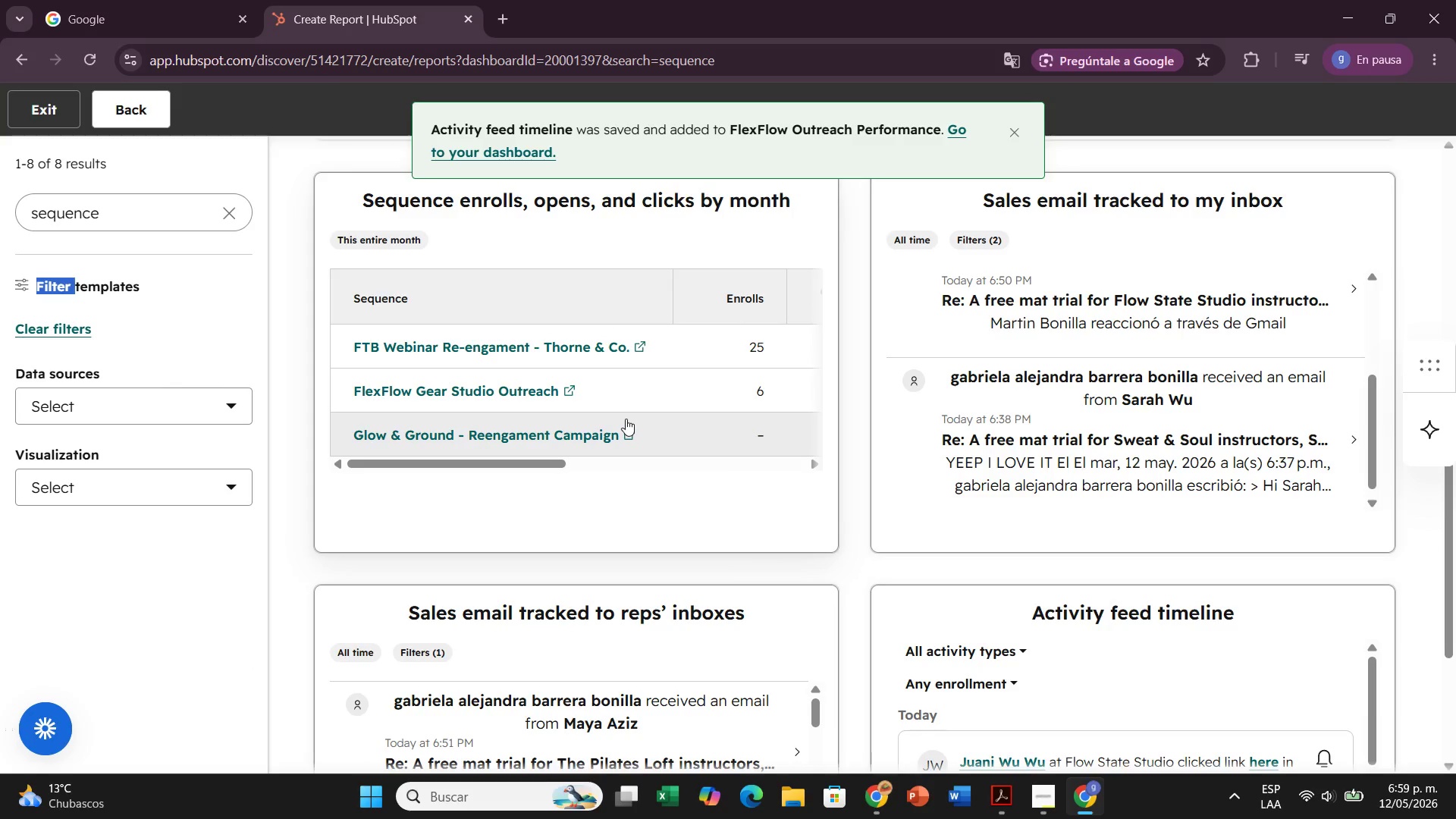 
wait(5.08)
 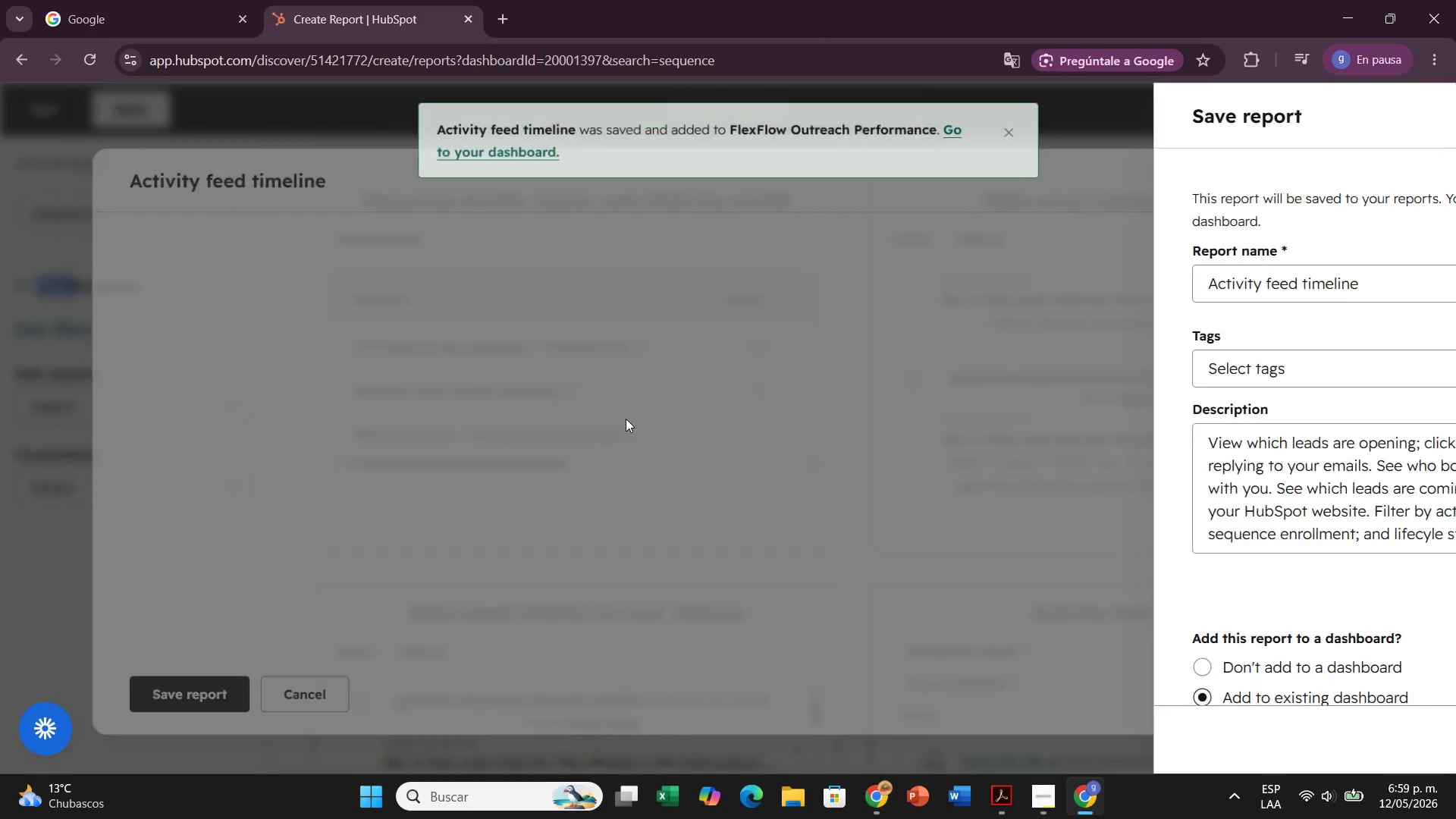 
left_click([519, 154])
 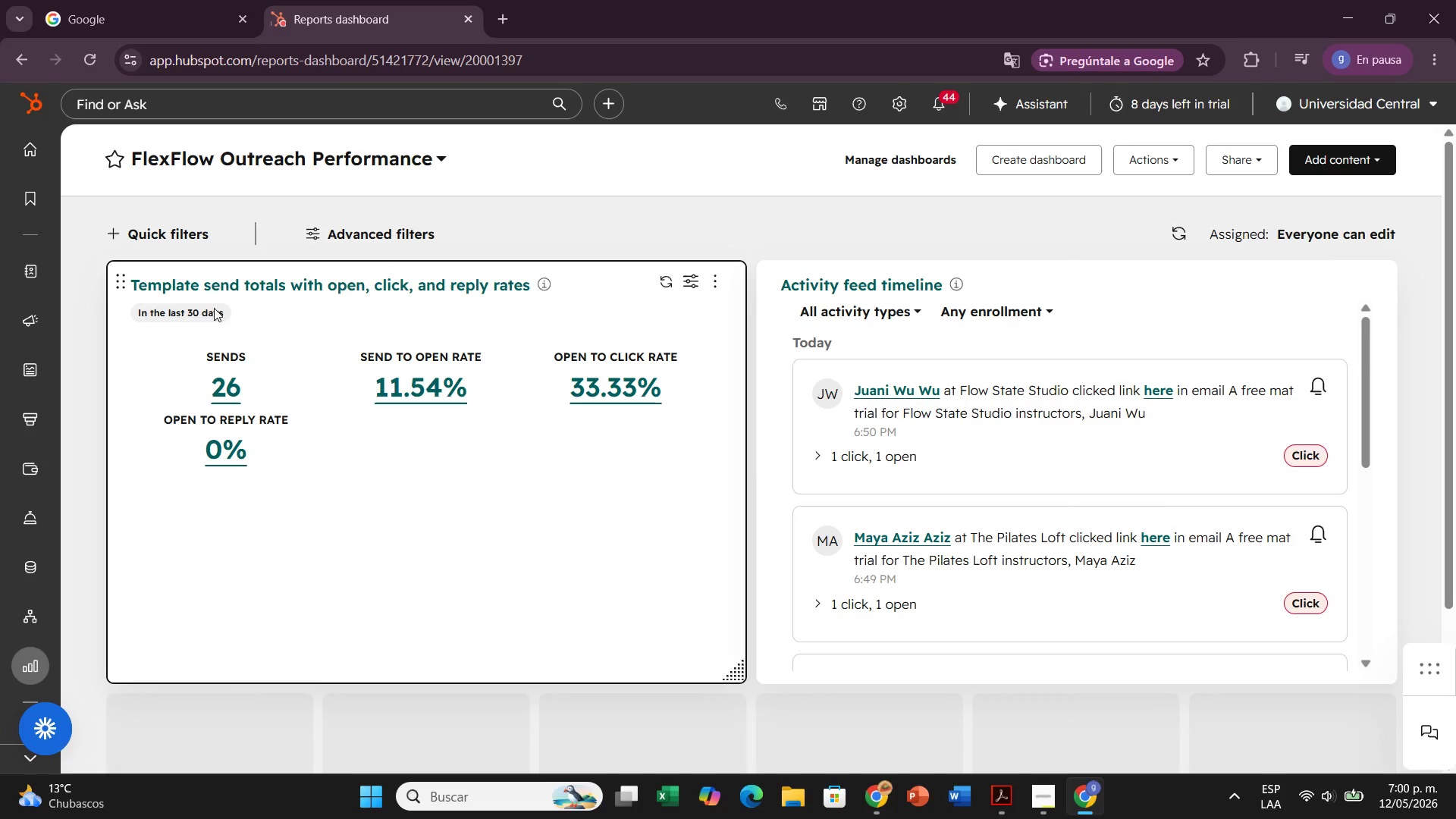 
wait(6.98)
 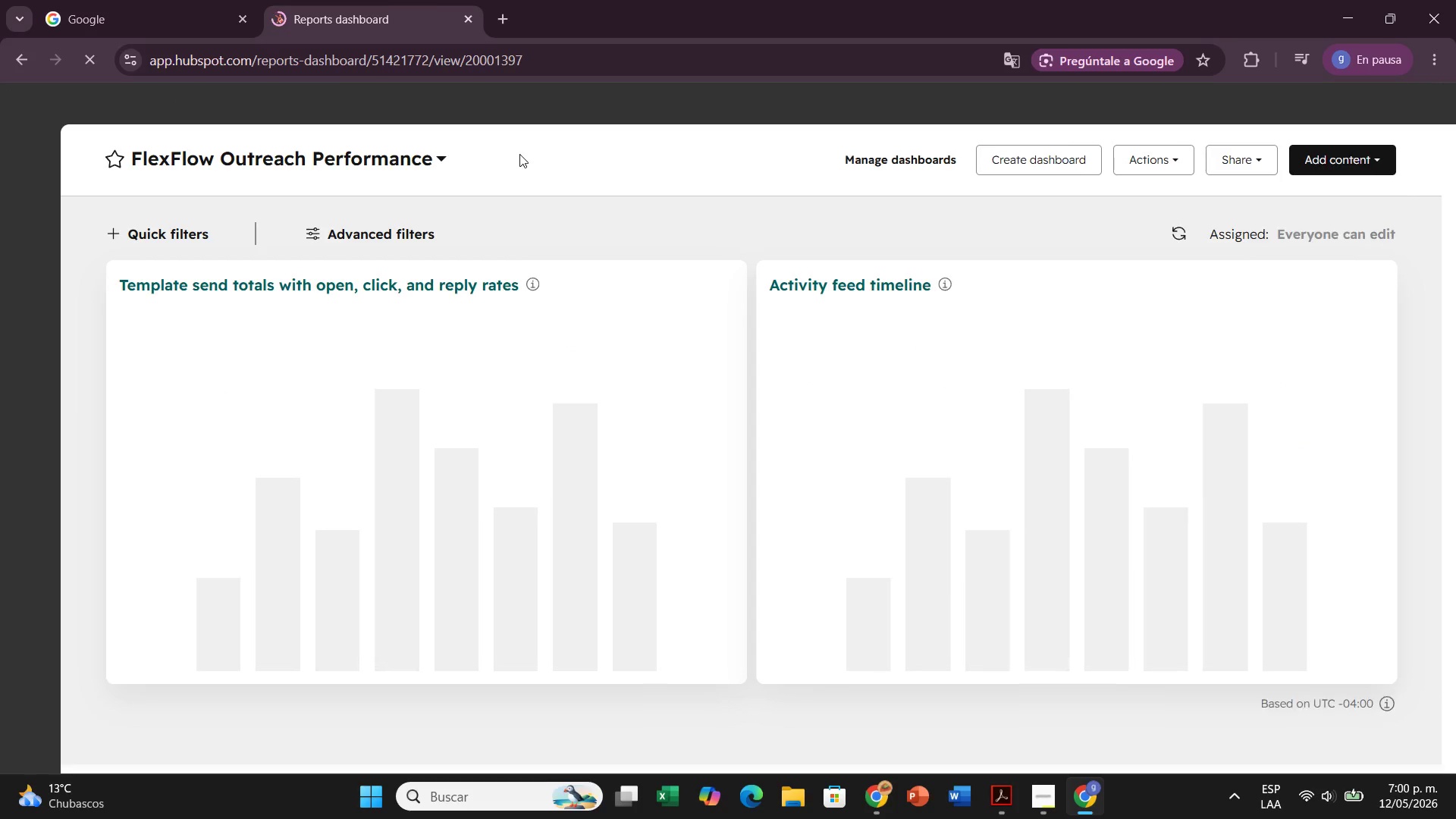 
left_click([158, 313])
 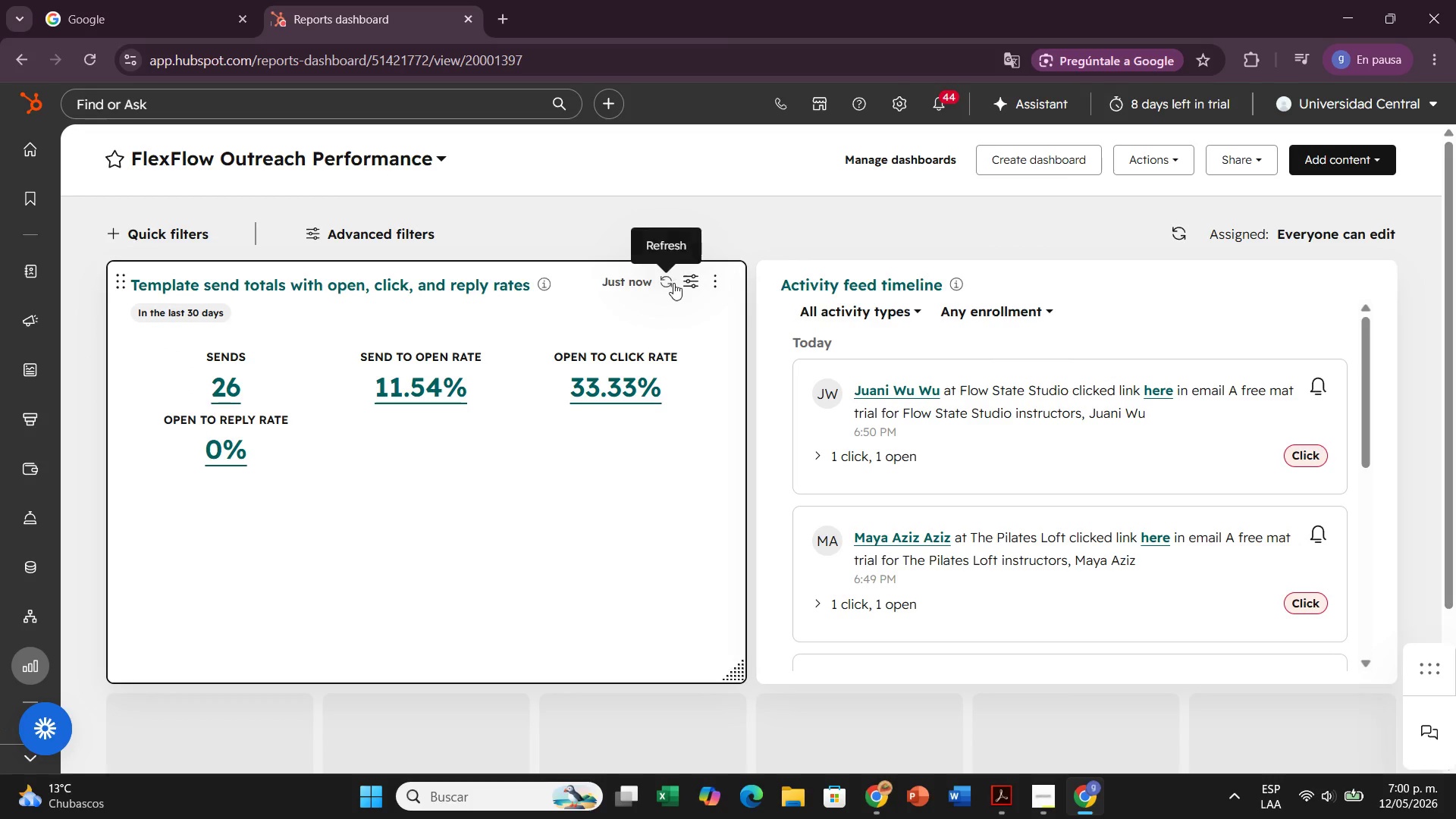 
left_click([689, 279])
 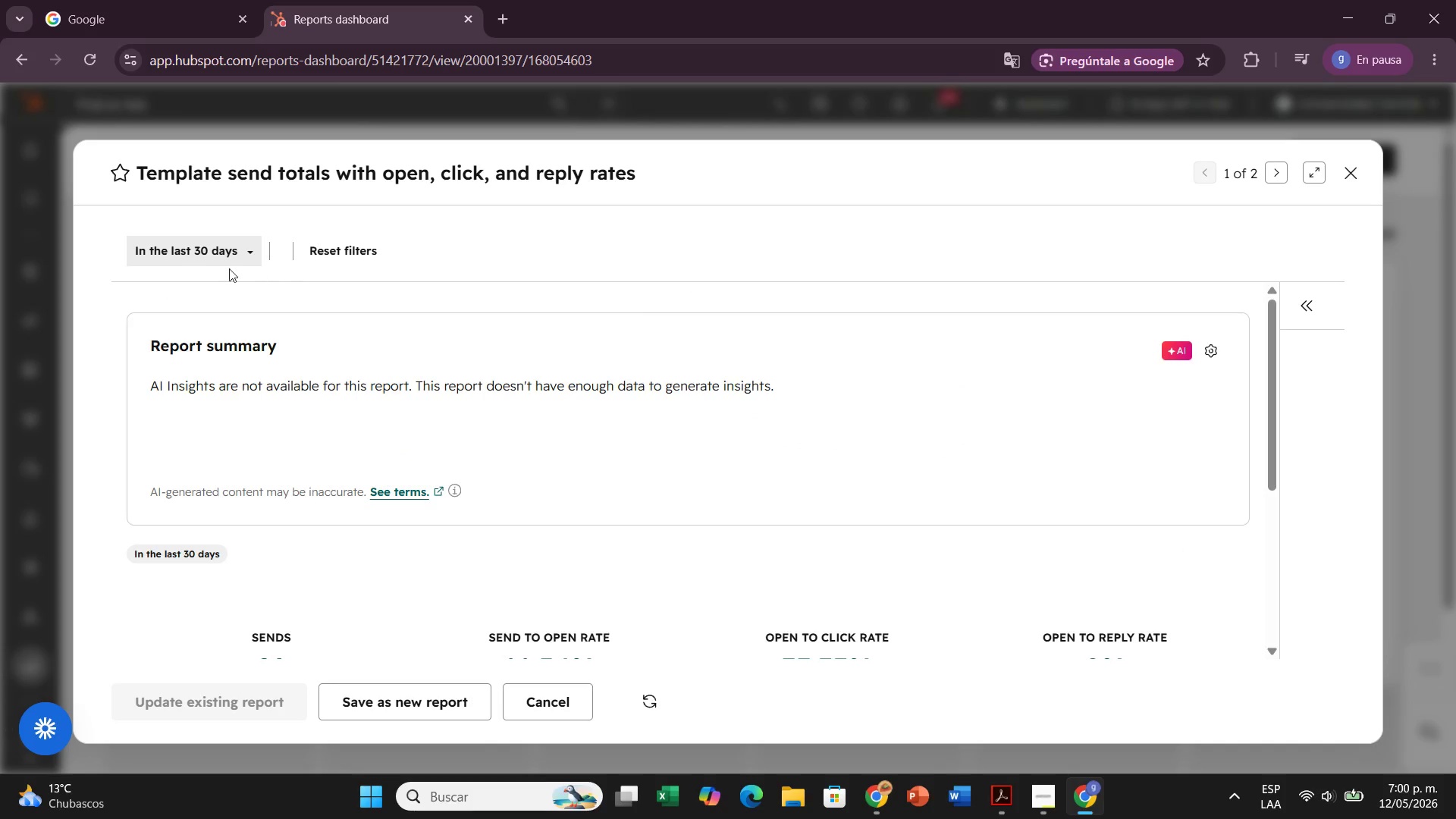 
mouse_move([212, 271])
 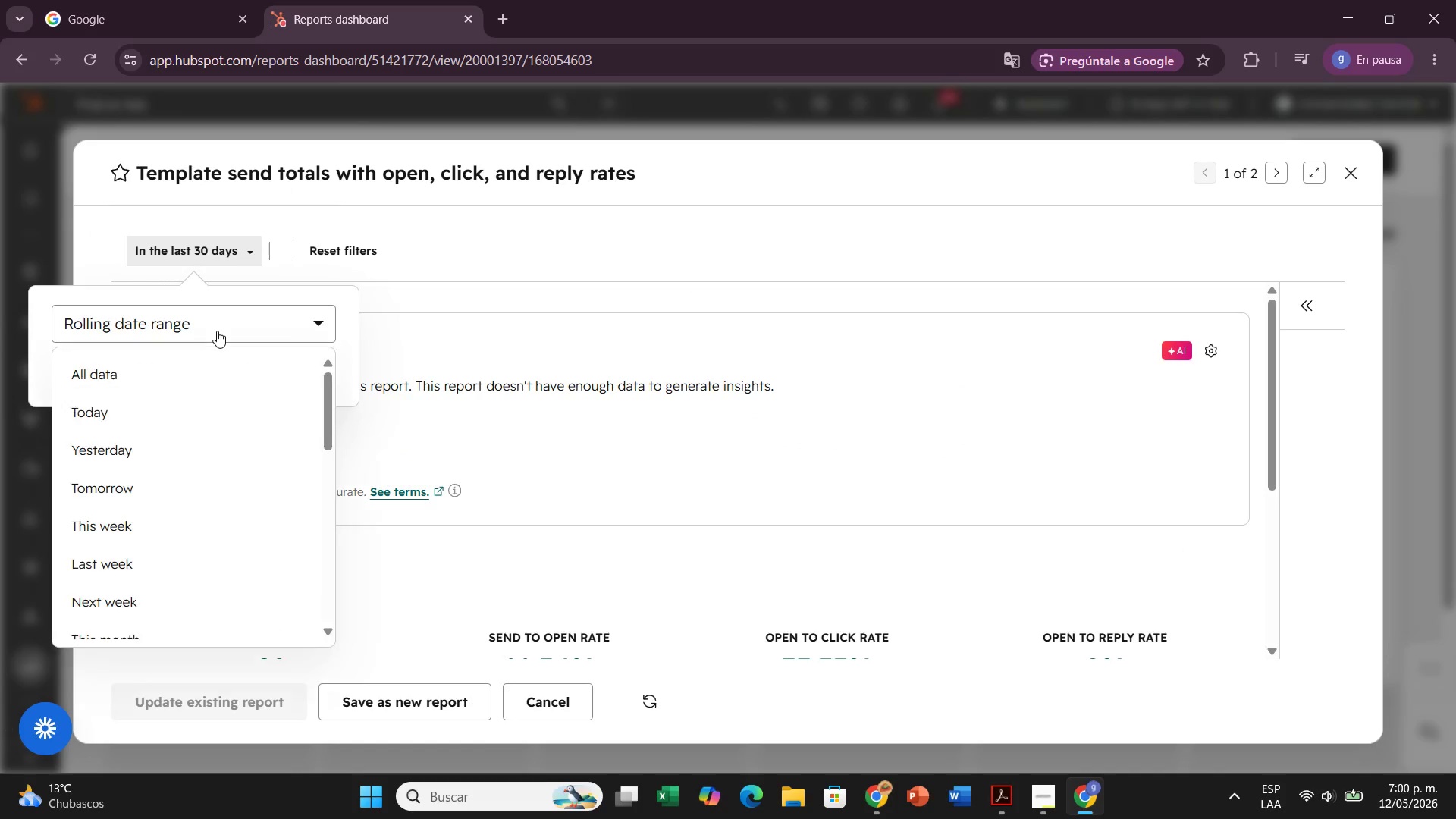 
left_click([217, 331])
 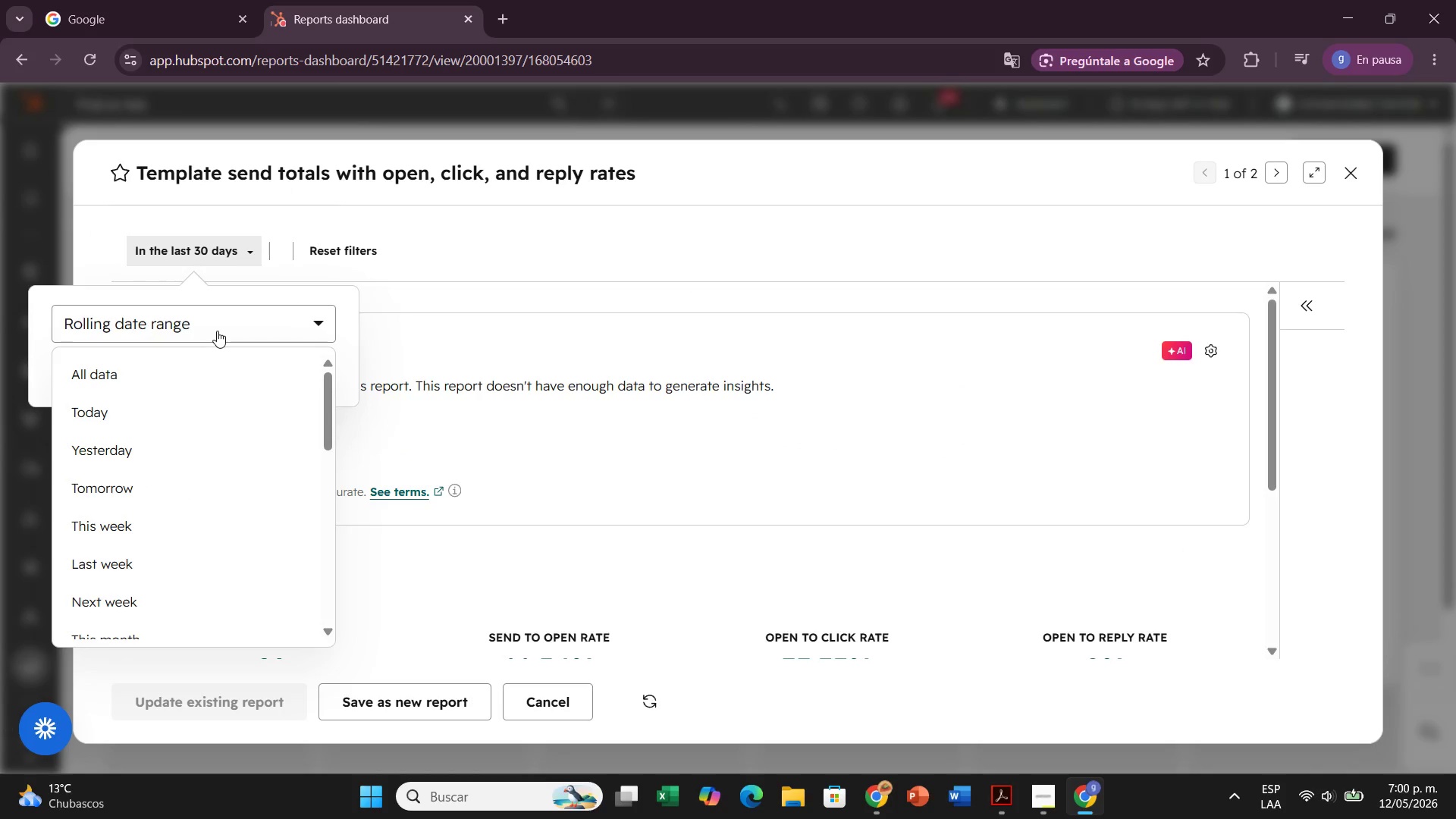 
left_click([217, 331])
 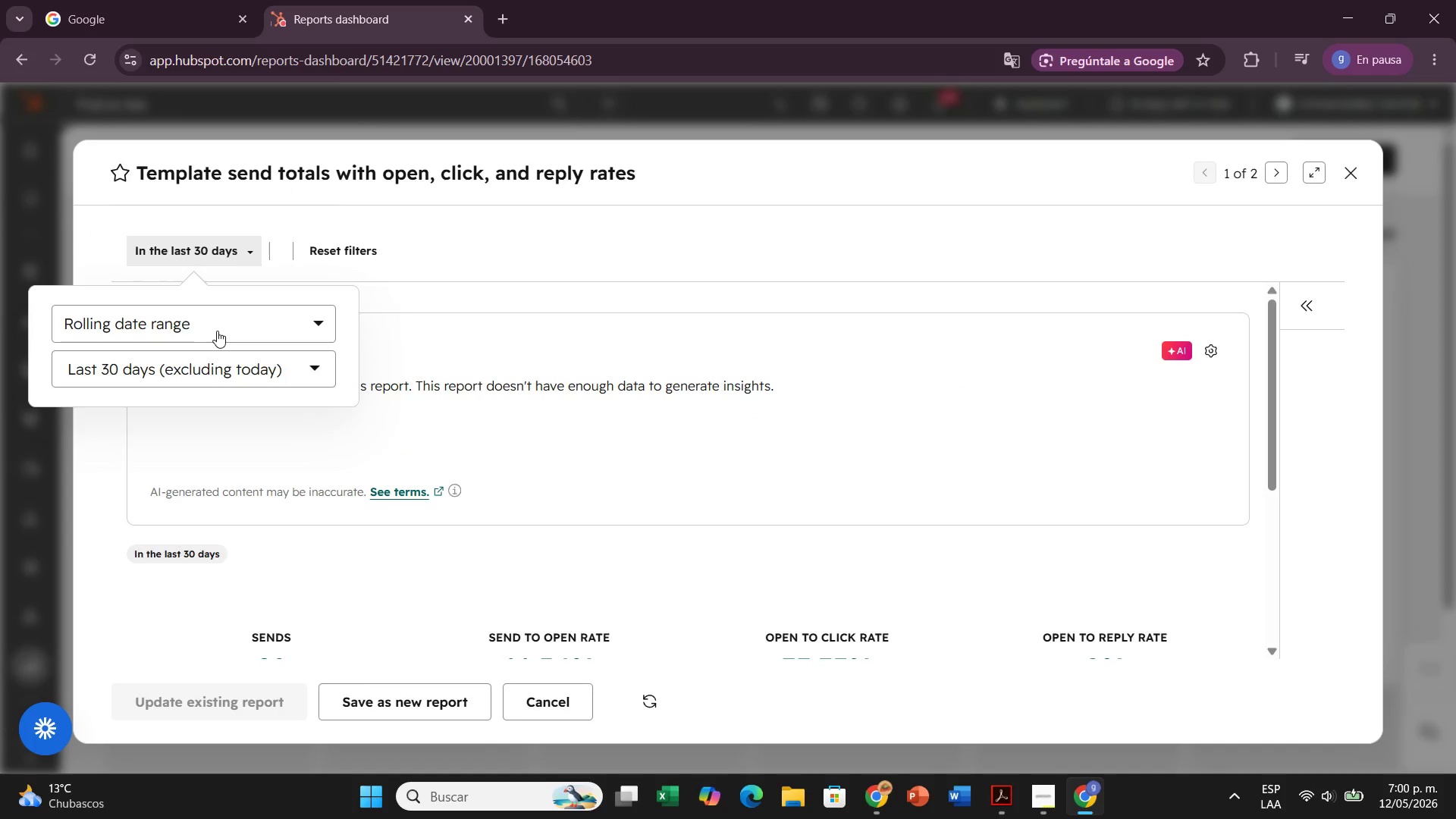 
left_click([217, 331])
 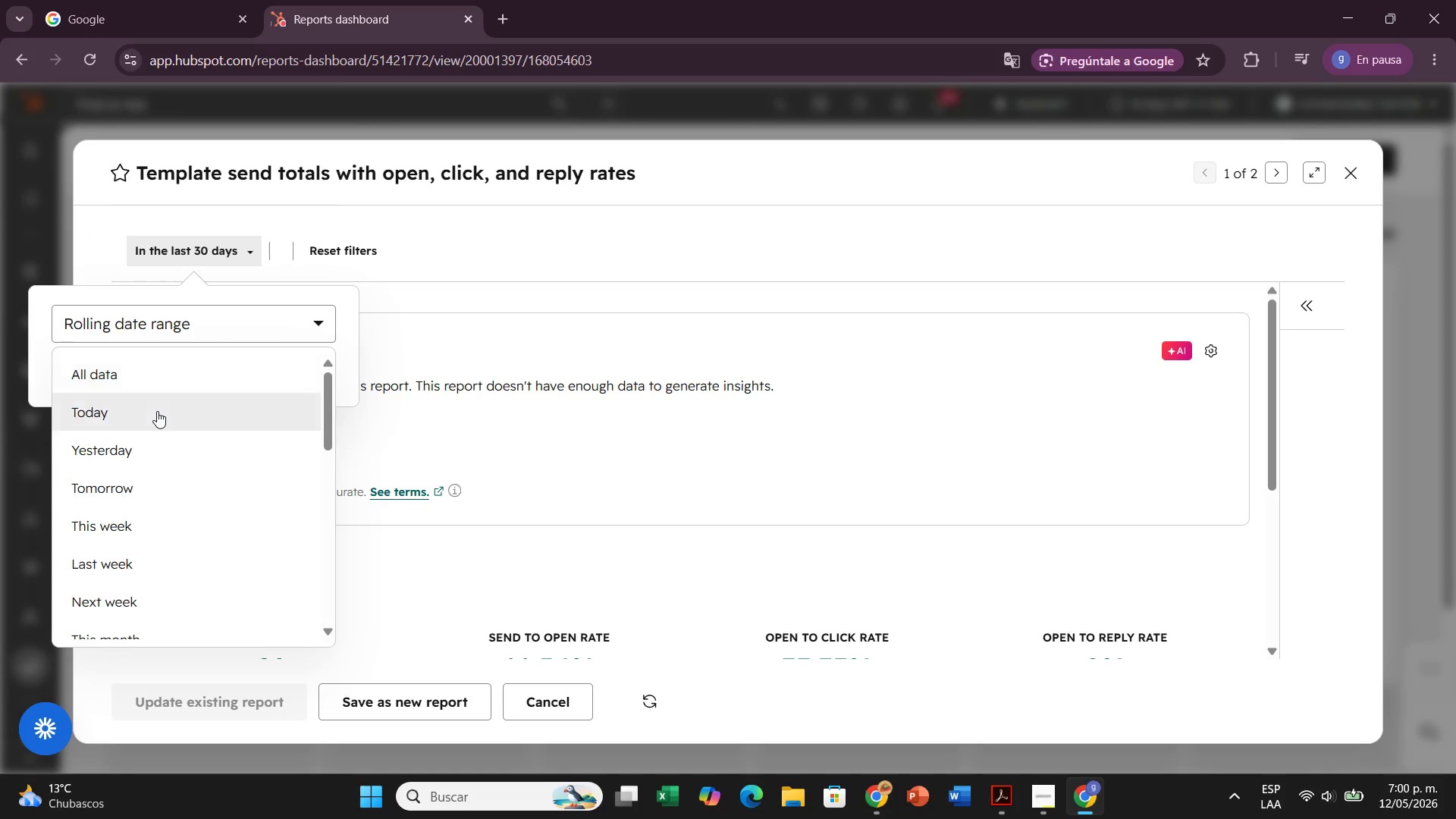 
left_click([157, 411])
 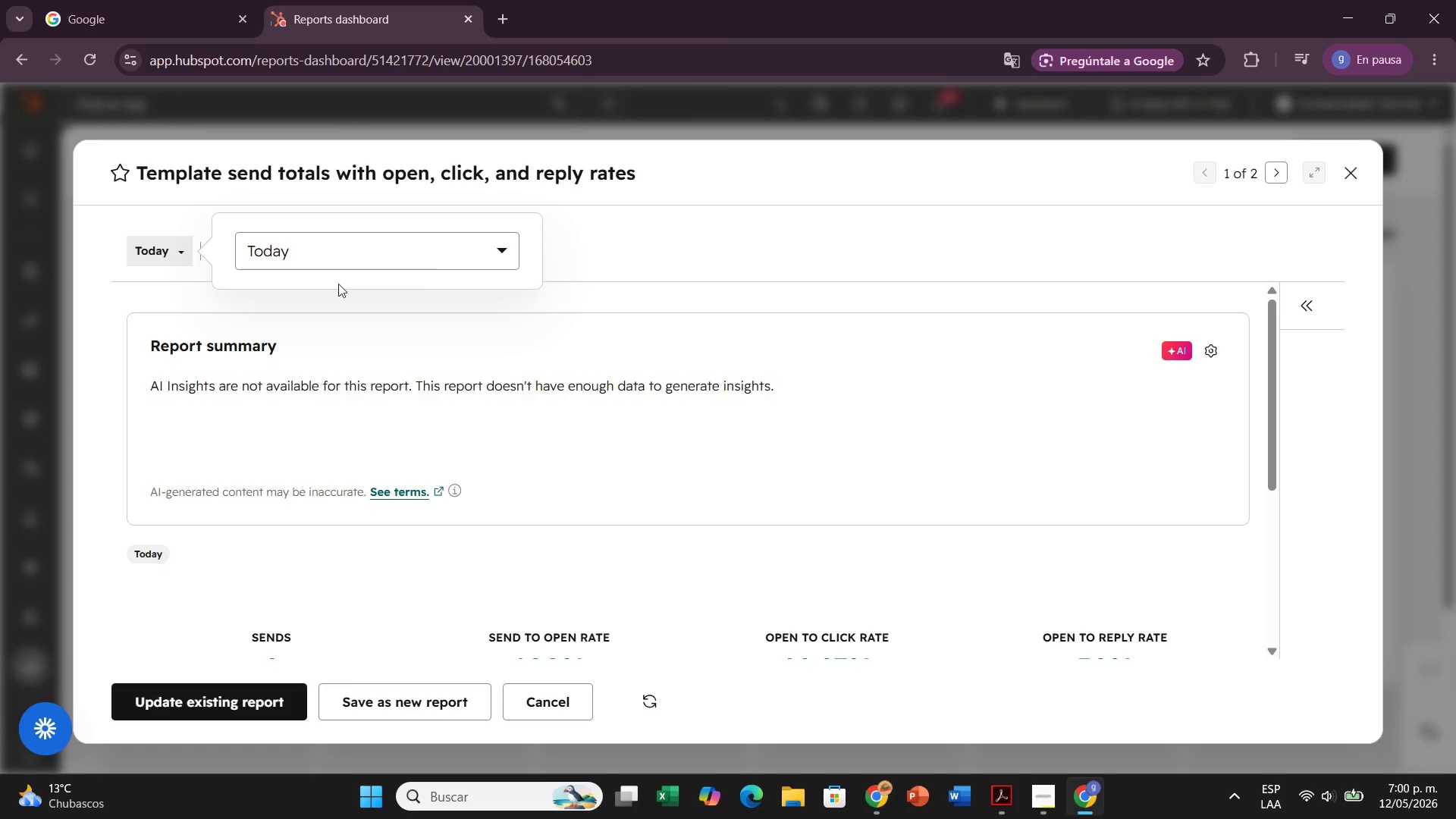 
left_click([698, 268])
 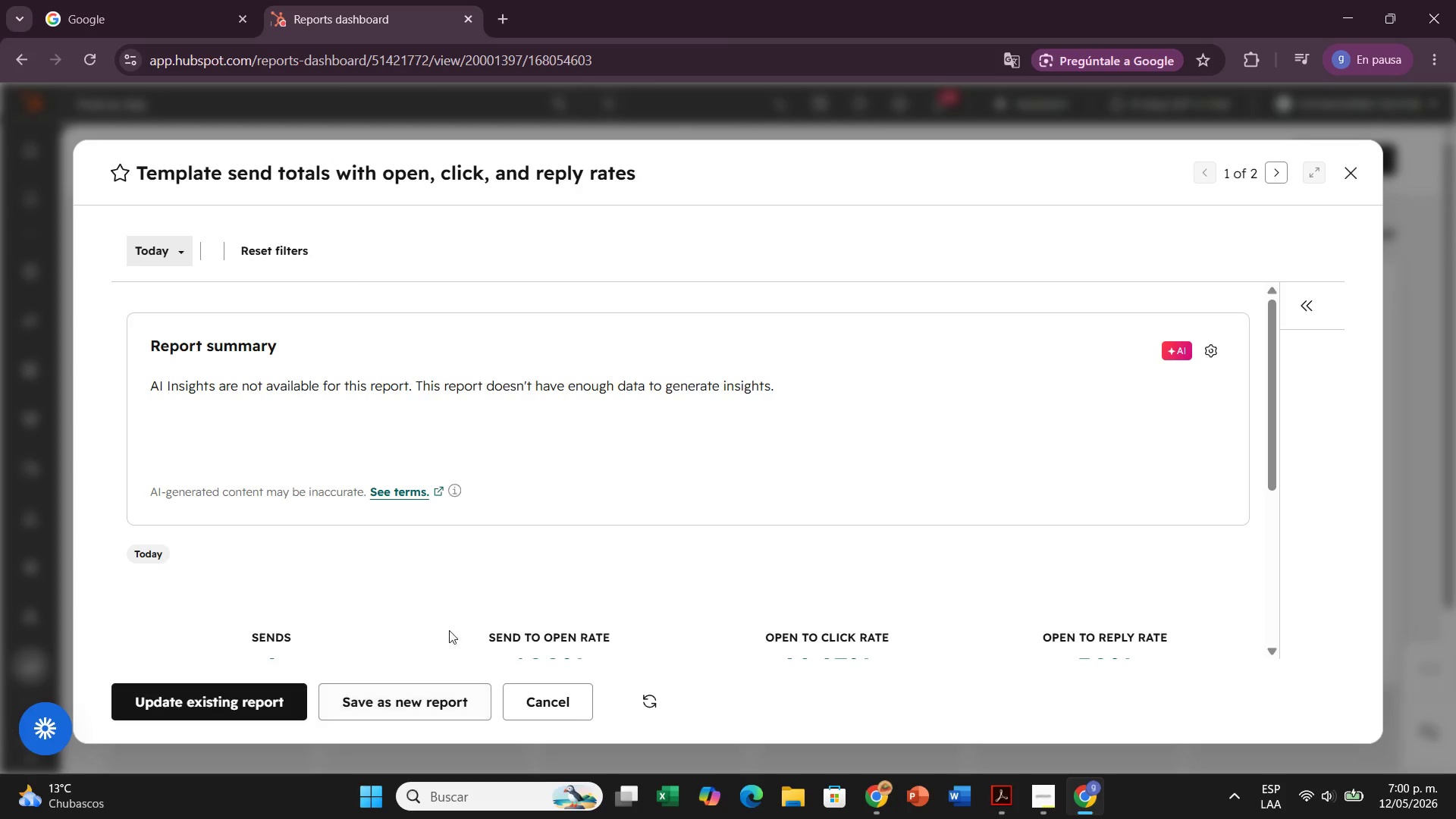 
scroll: coordinate [510, 551], scroll_direction: down, amount: 2.0
 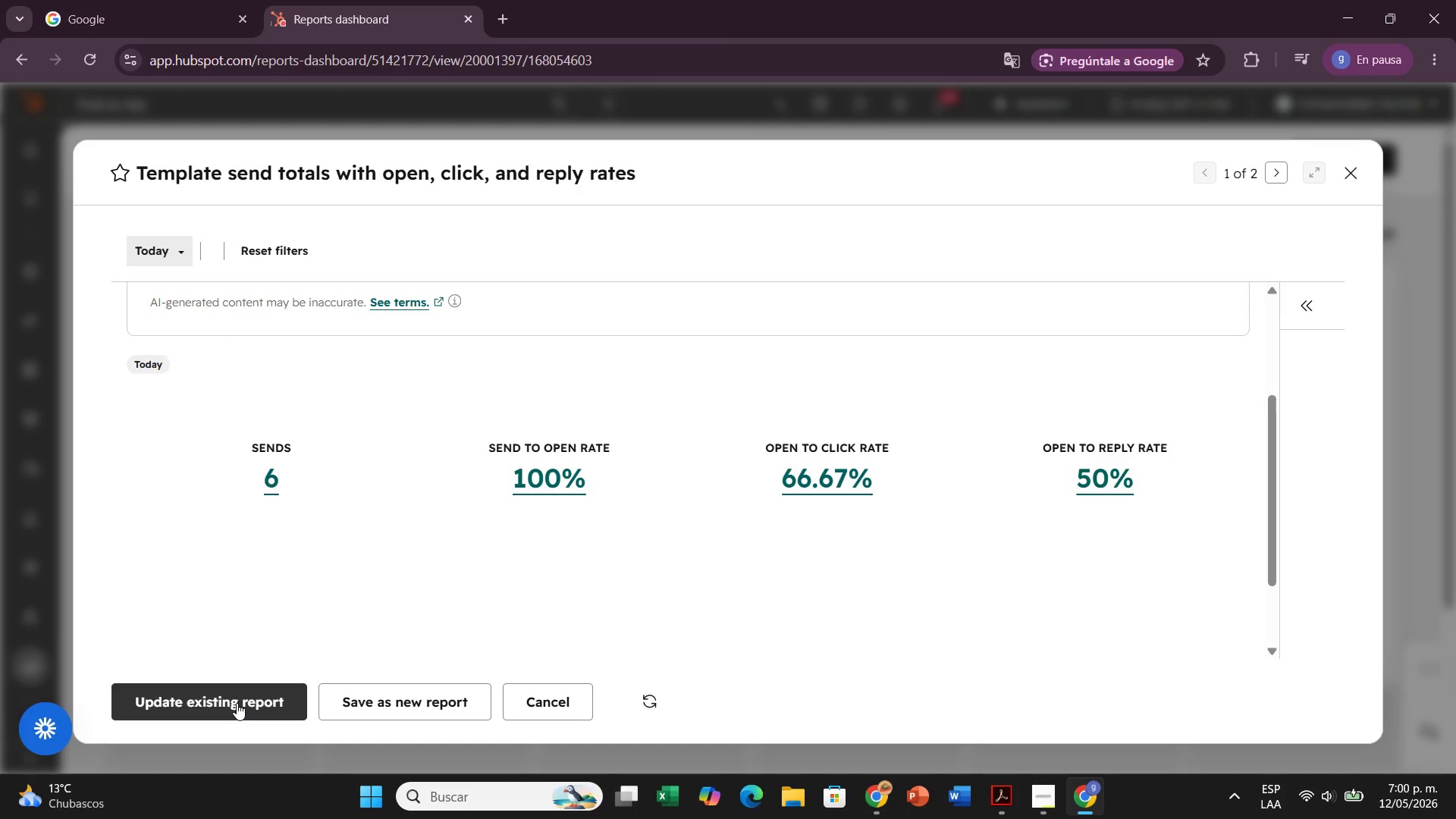 
left_click([237, 703])
 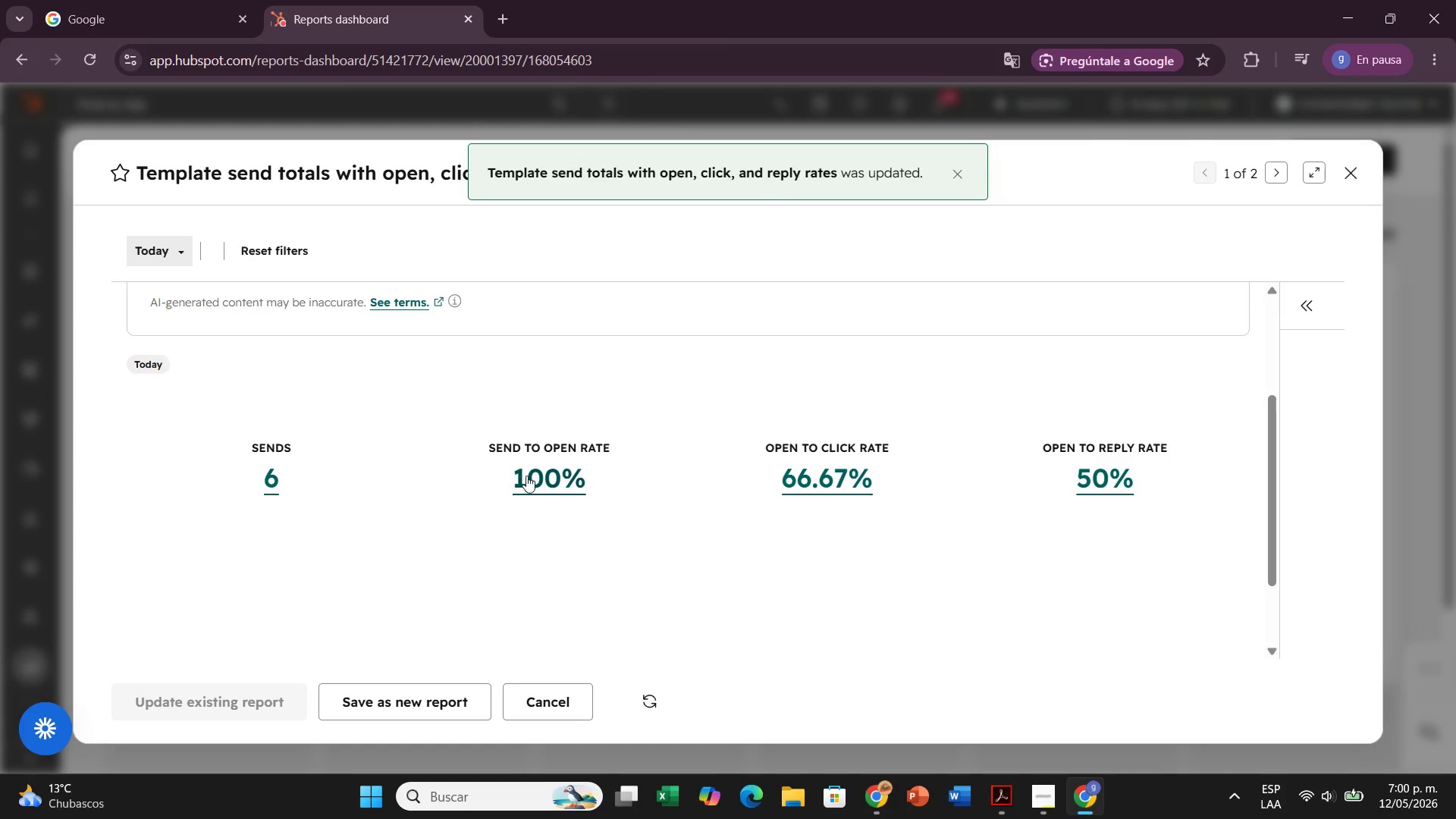 
left_click([526, 475])
 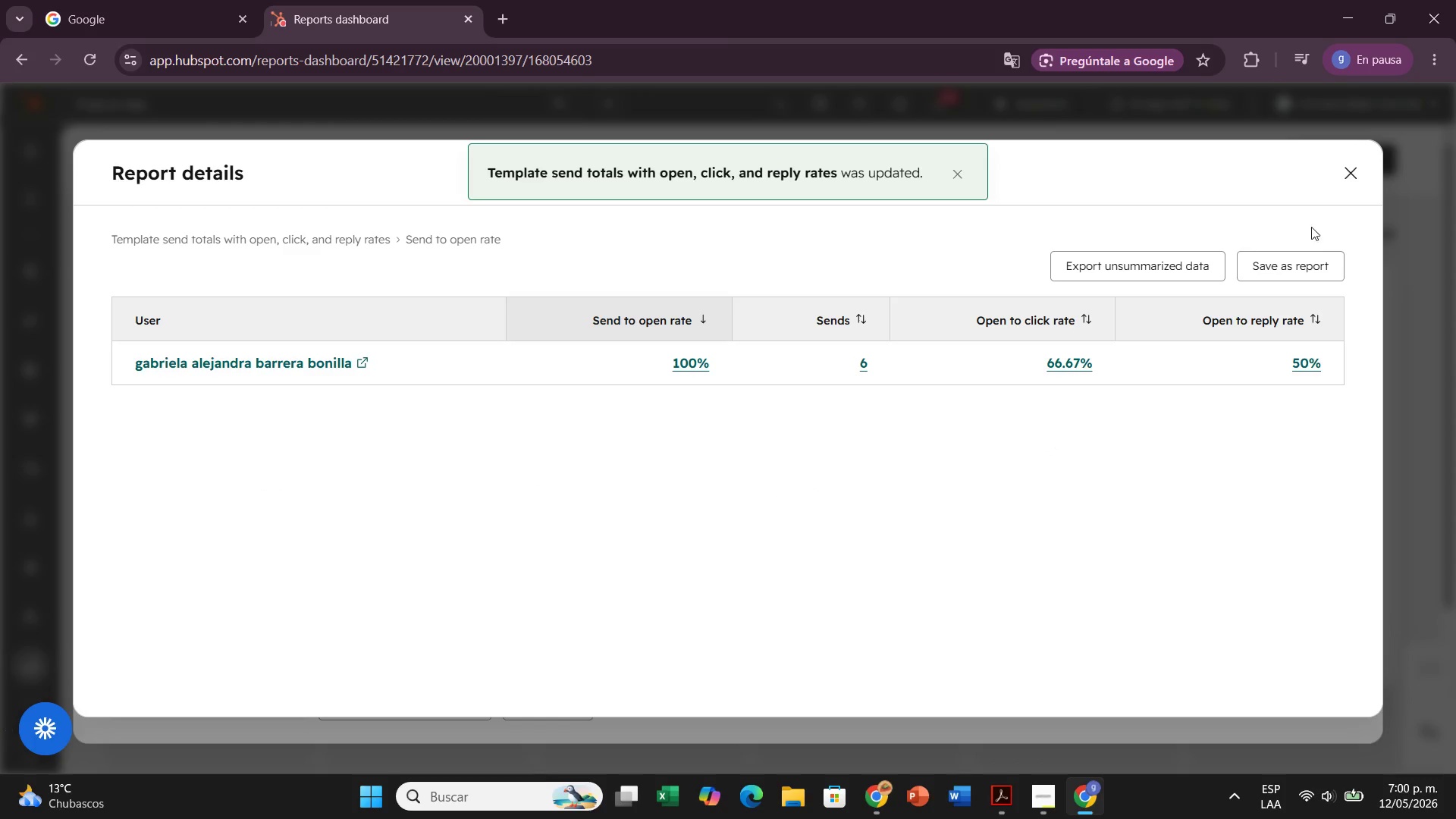 
left_click([1348, 164])
 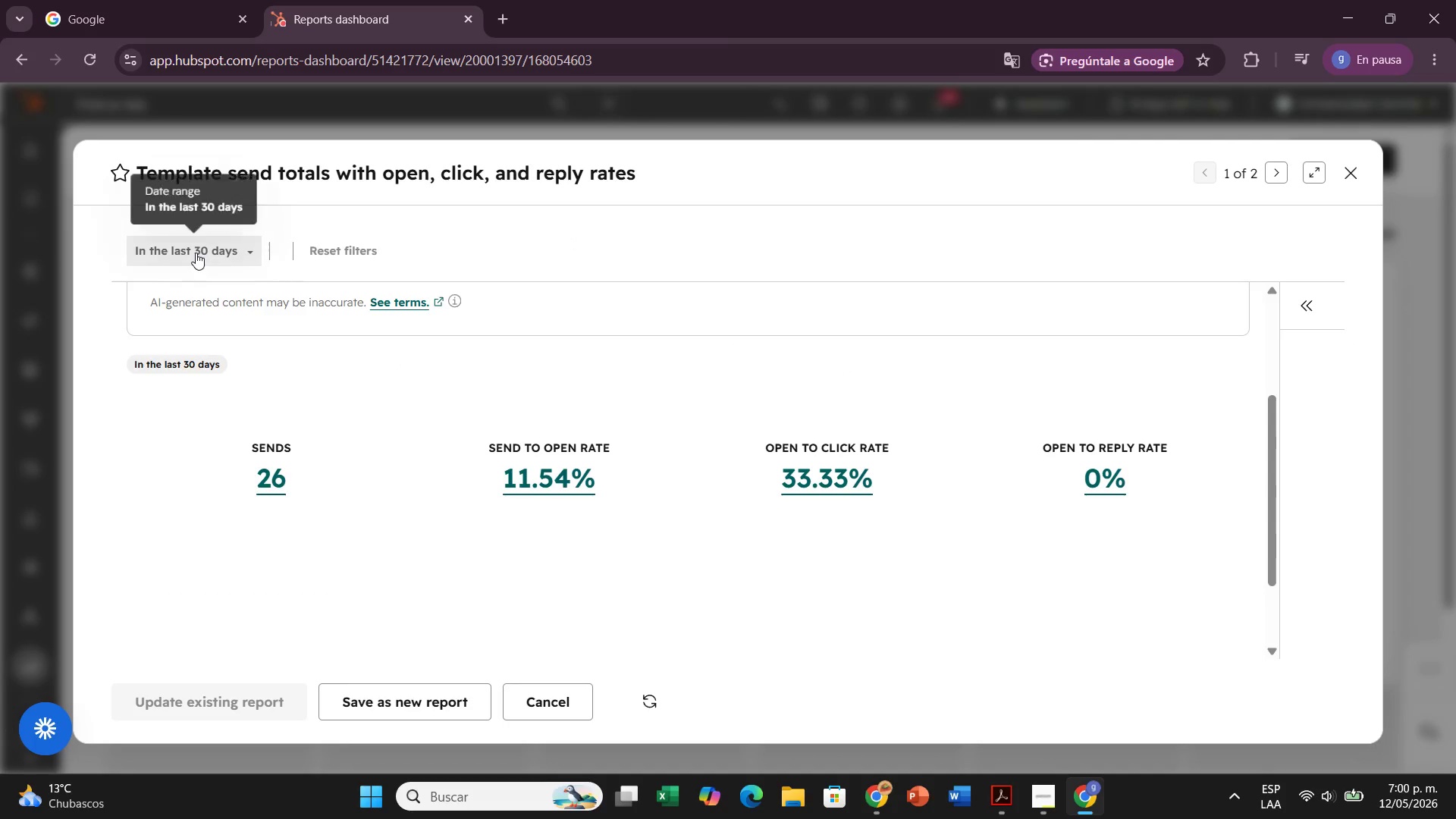 
wait(5.19)
 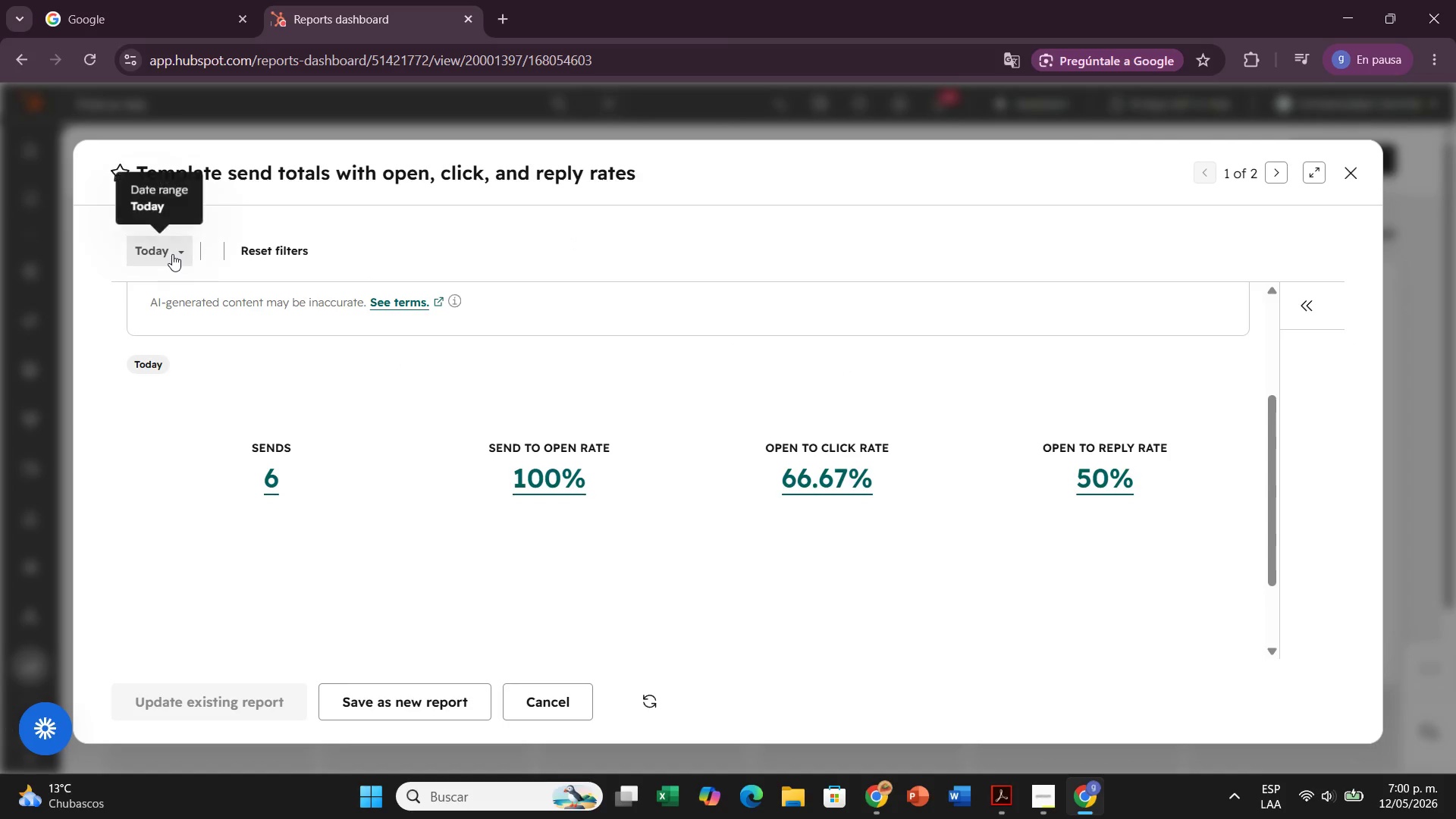 
left_click([228, 369])
 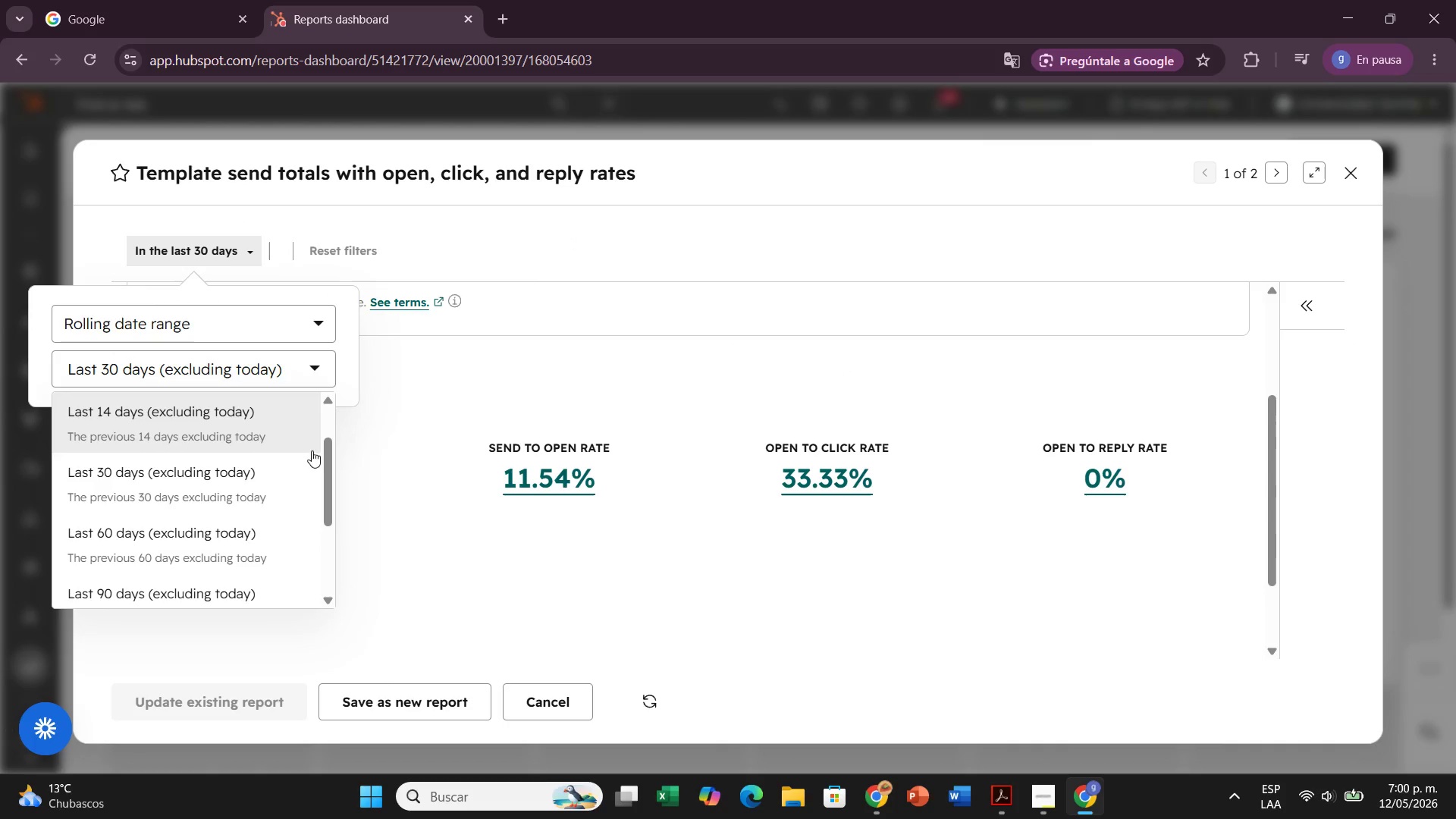 
left_click_drag(start_coordinate=[329, 493], to_coordinate=[318, 431])
 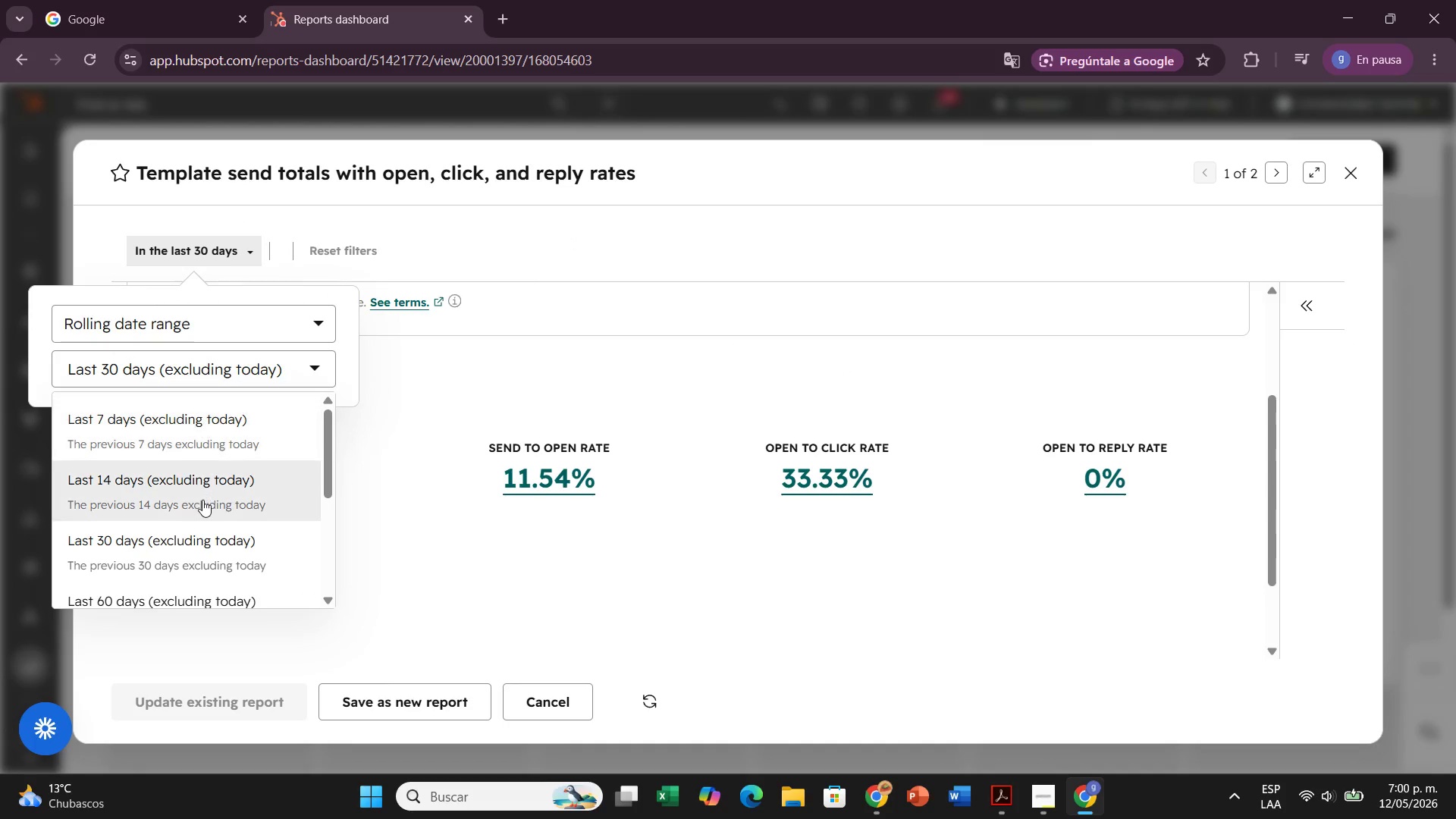 
left_click([220, 309])
 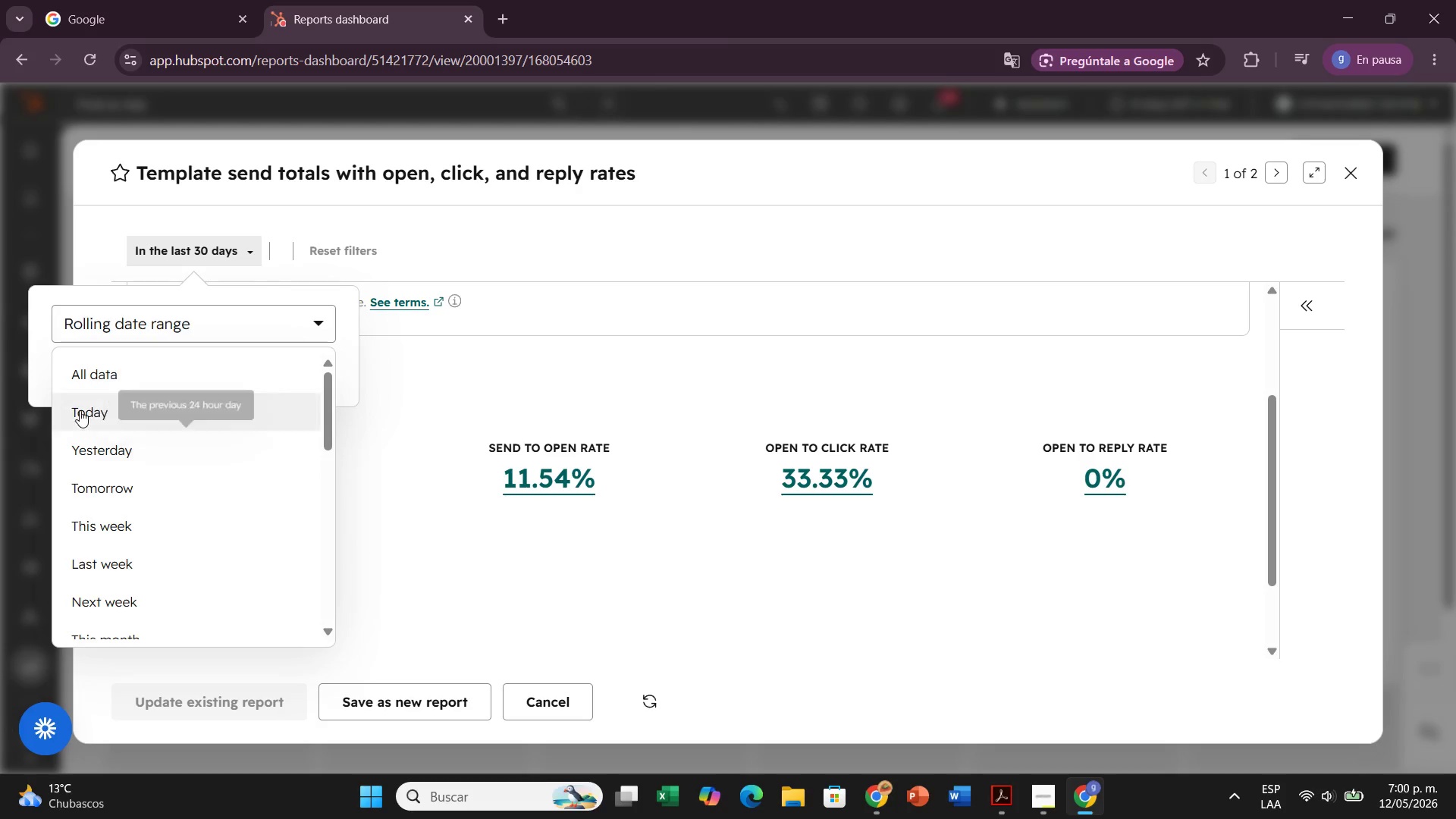 
scroll: coordinate [202, 497], scroll_direction: down, amount: 5.0
 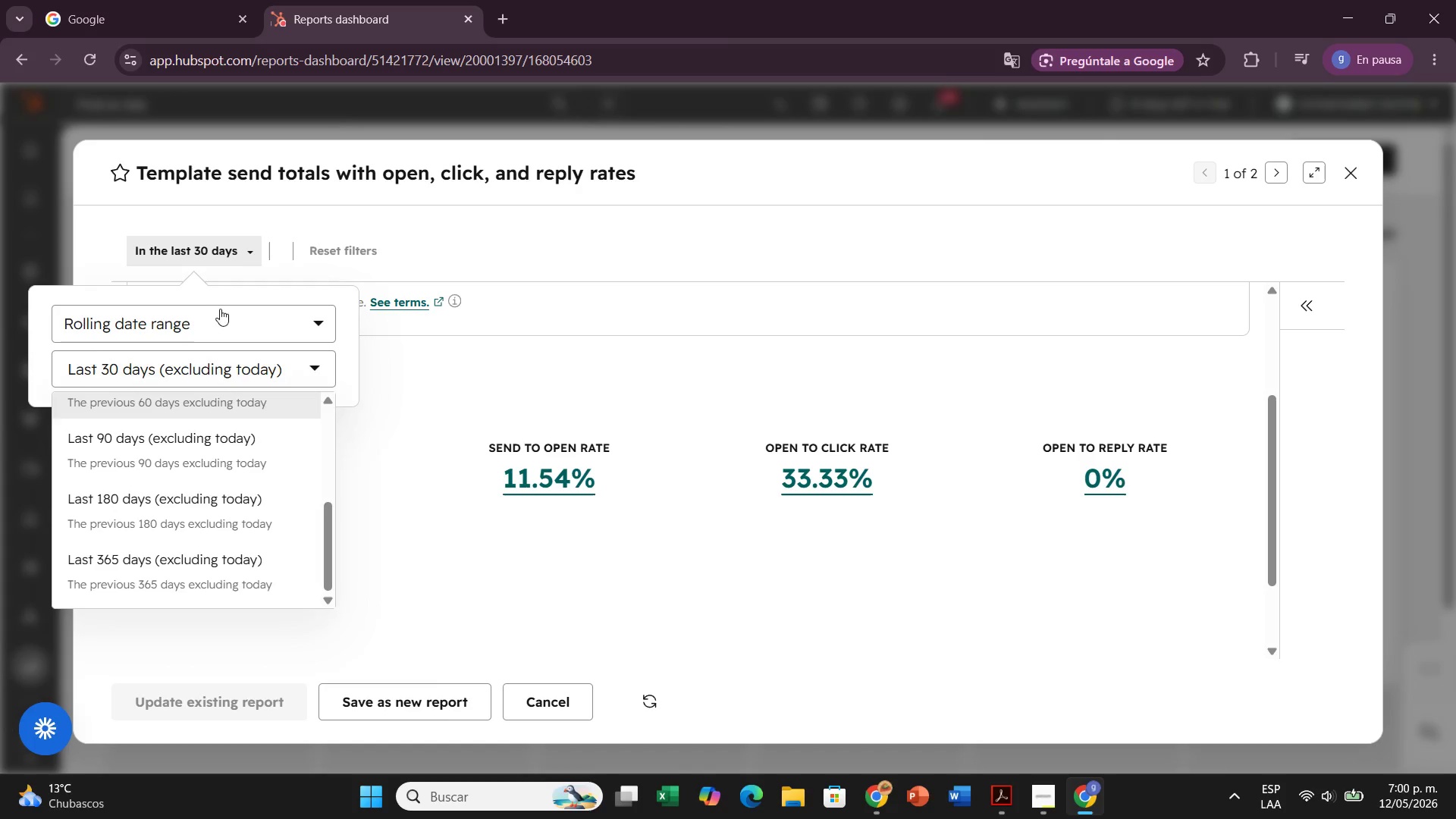 
left_click([80, 410])
 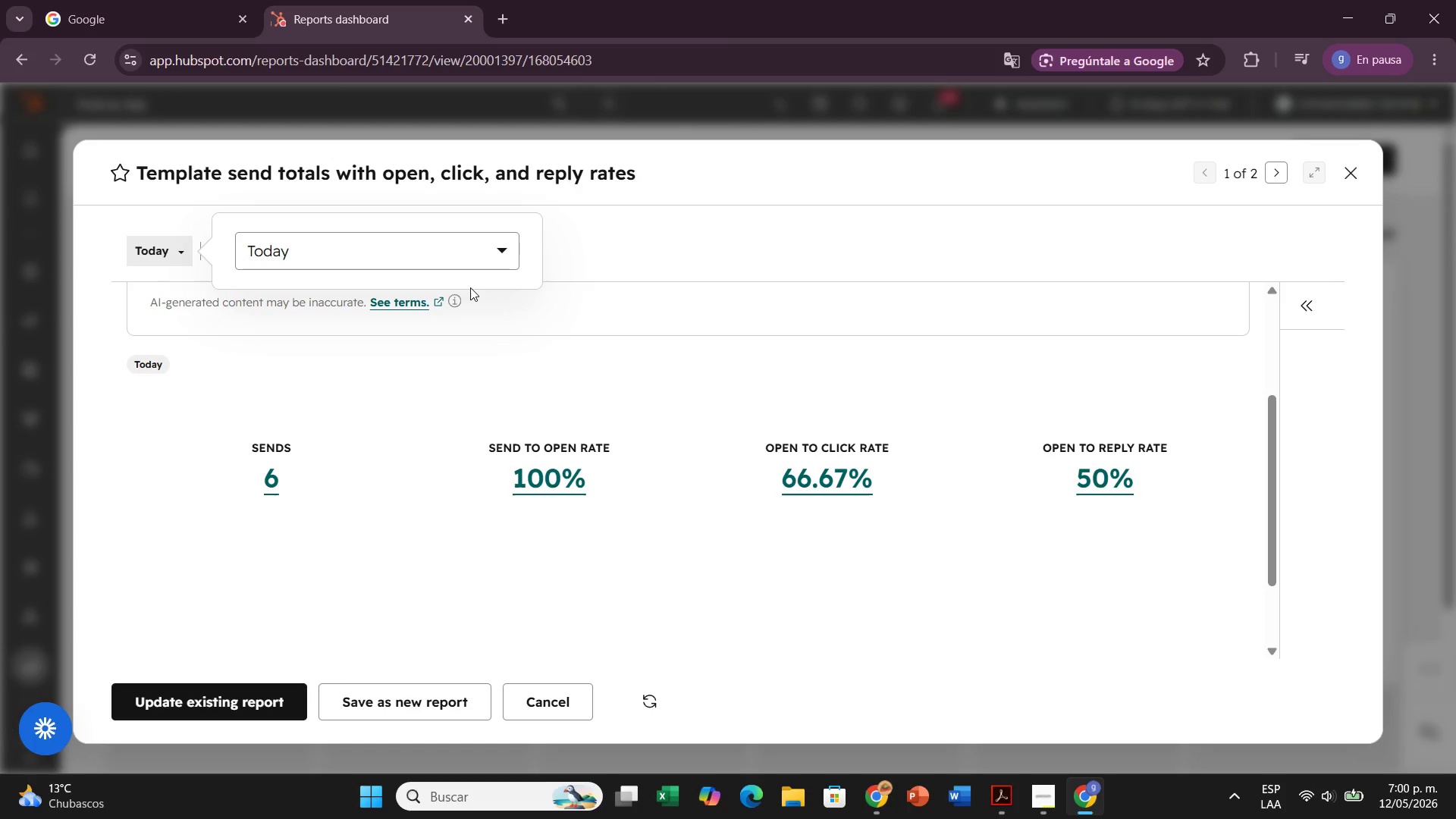 
left_click([670, 311])
 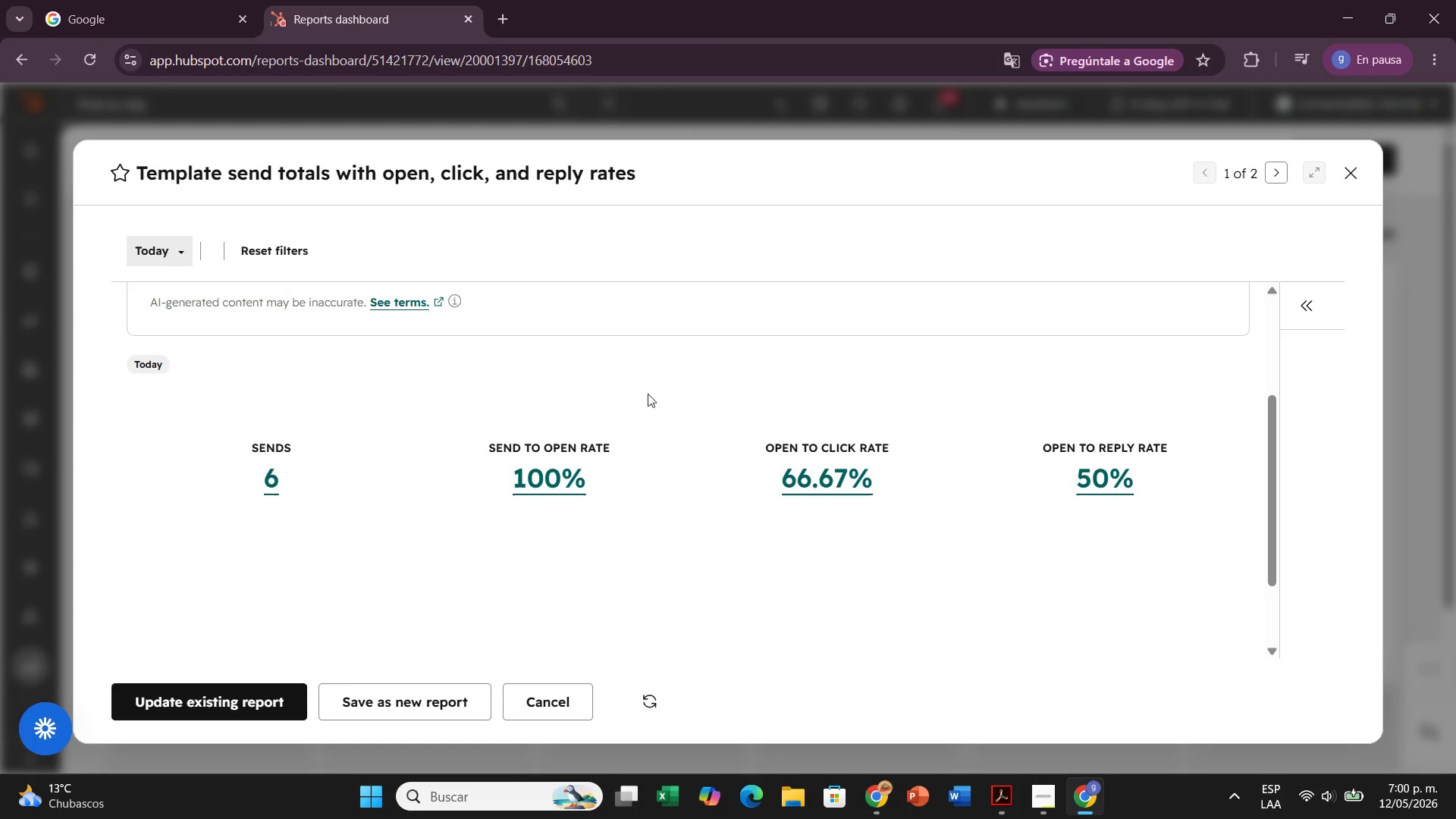 
scroll: coordinate [630, 447], scroll_direction: down, amount: 1.0
 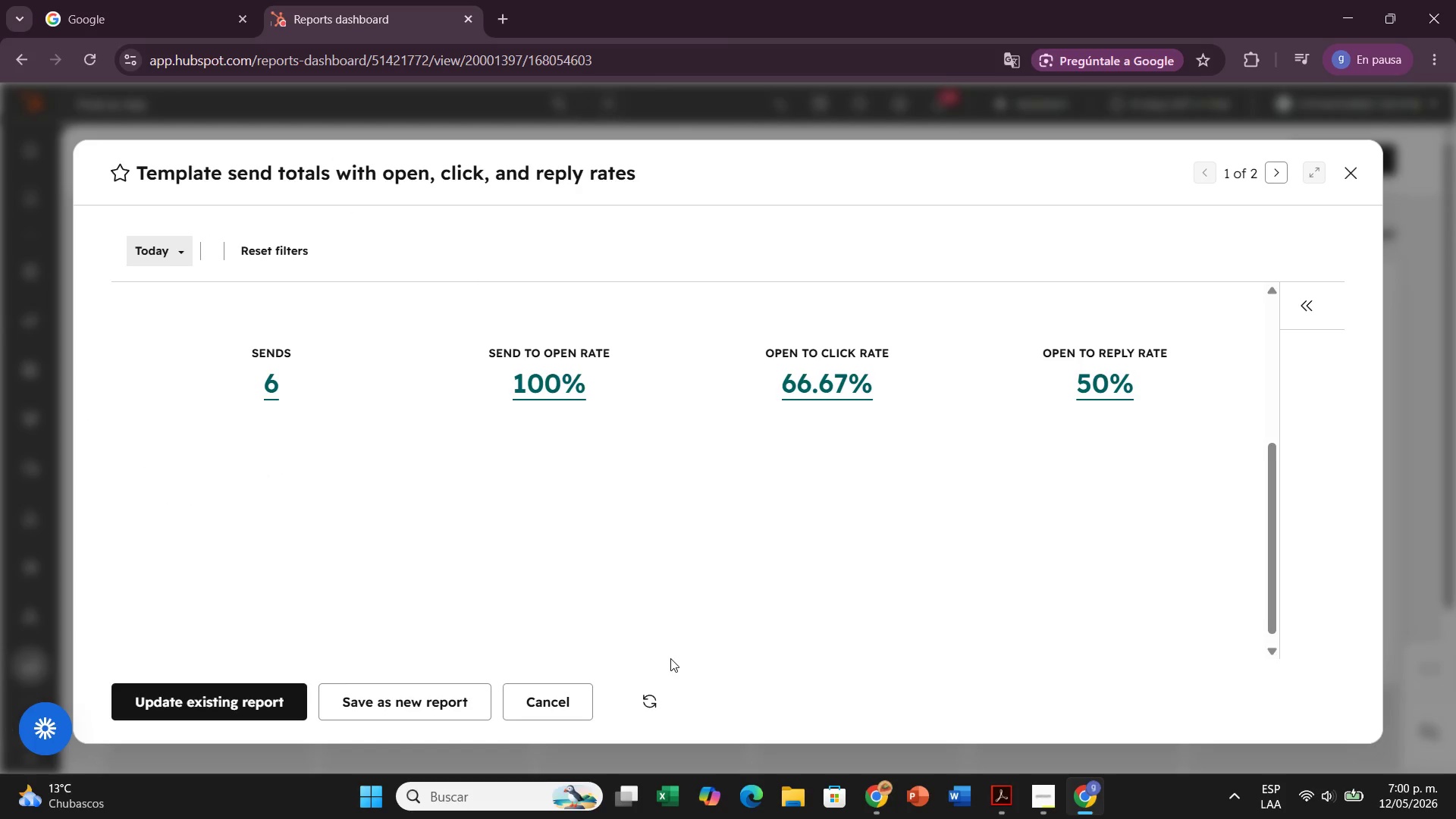 
scroll: coordinate [1002, 590], scroll_direction: up, amount: 5.0
 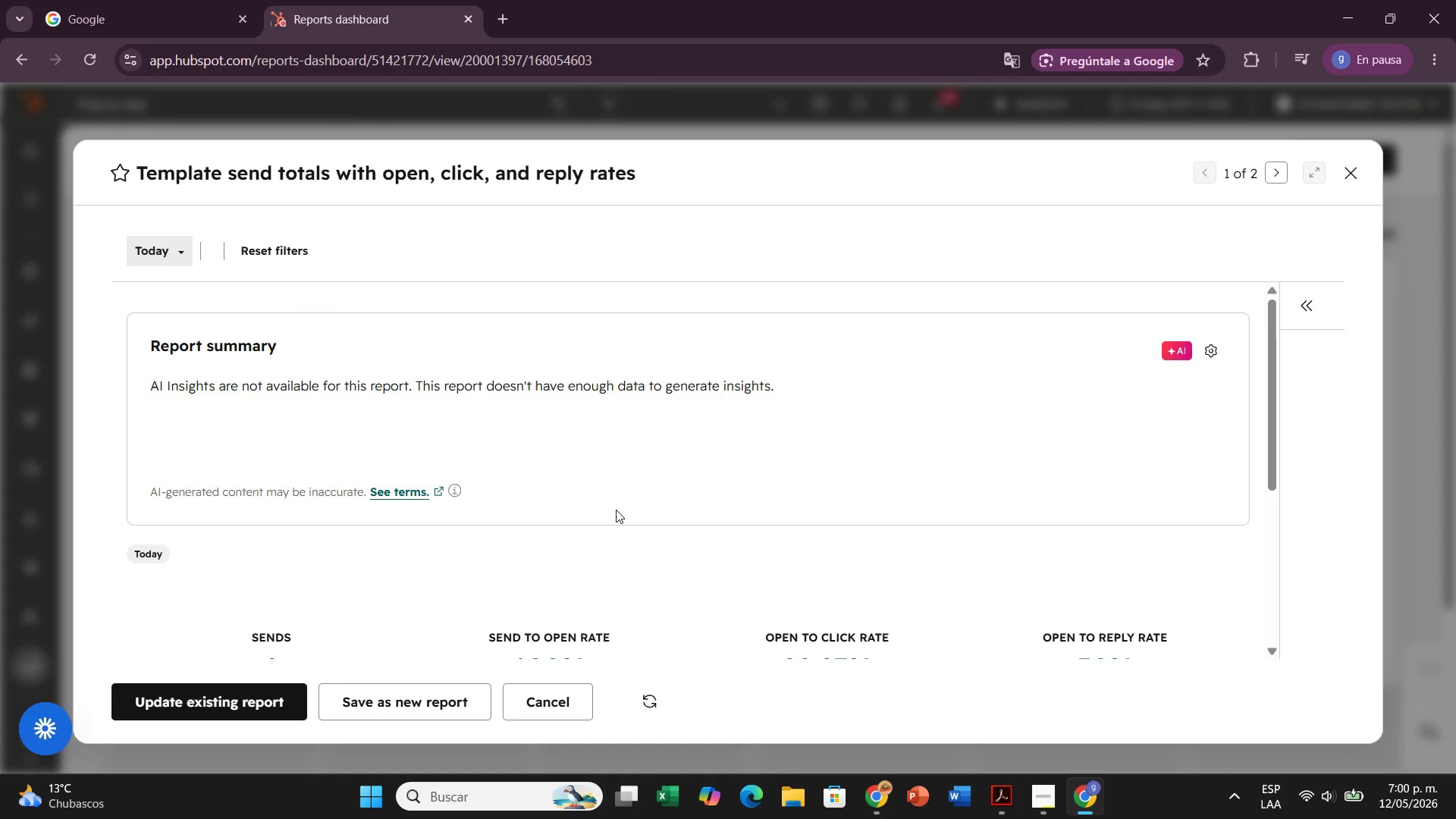 
wait(5.86)
 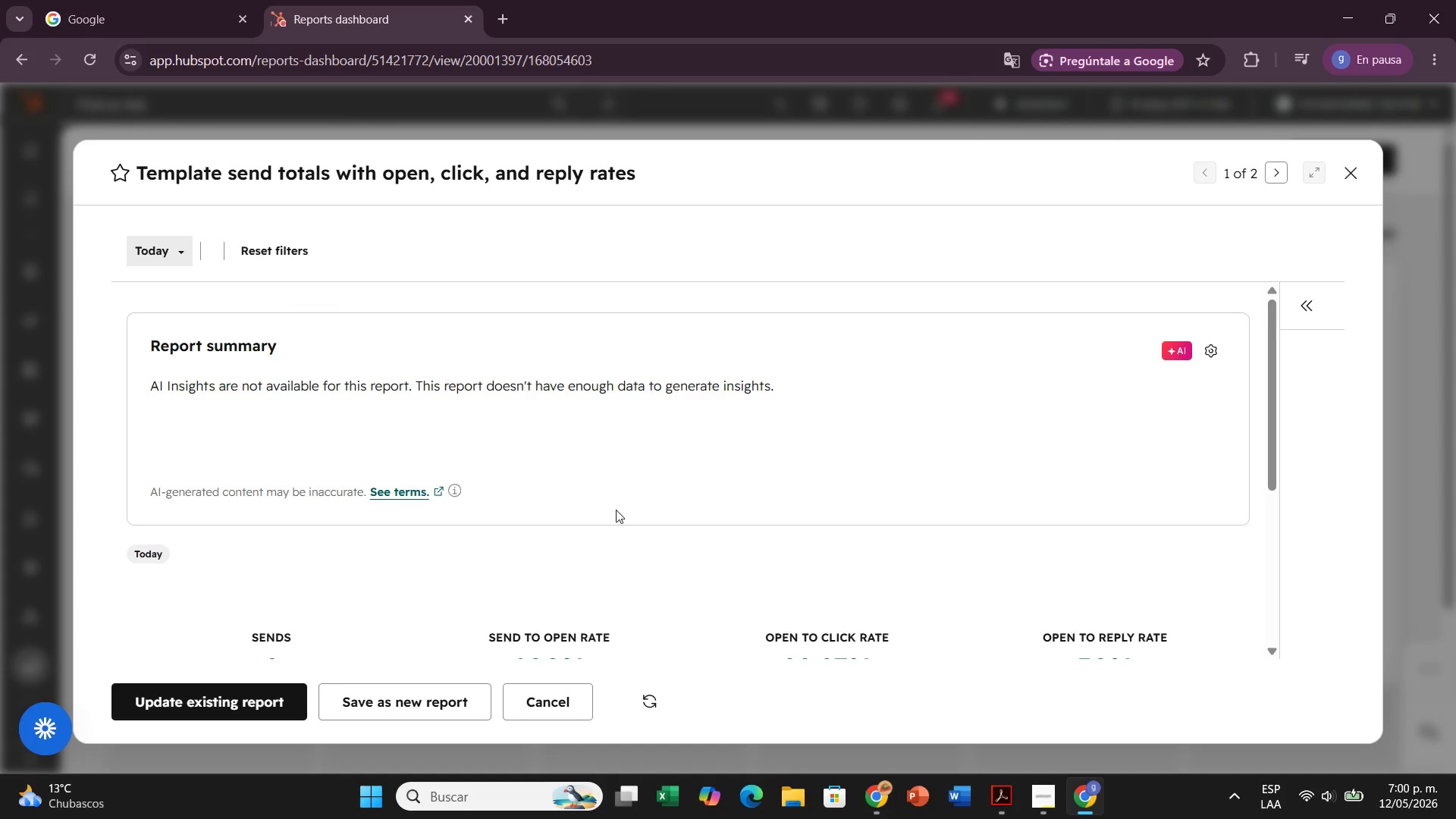 
double_click([165, 256])
 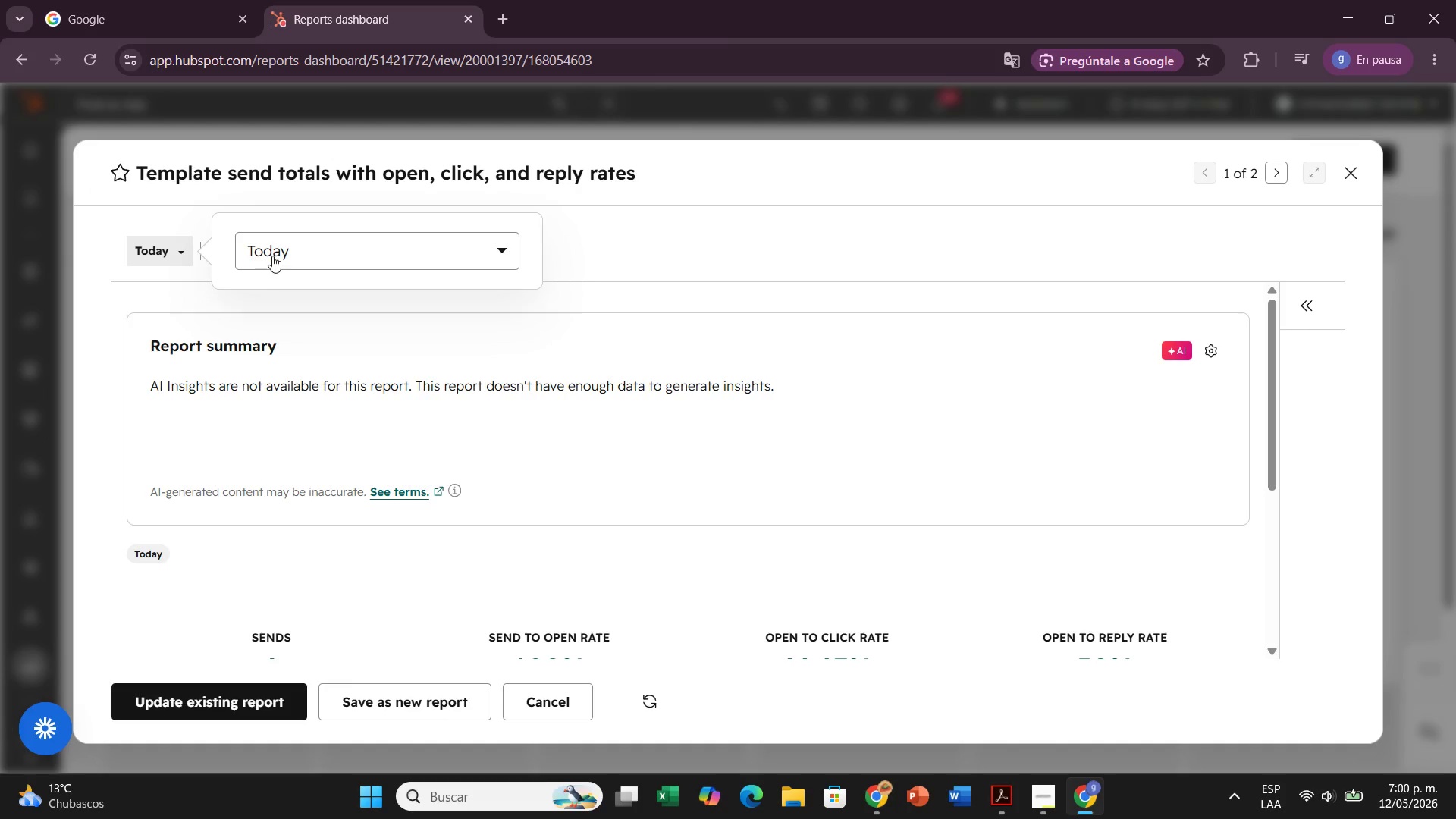 
left_click([272, 256])
 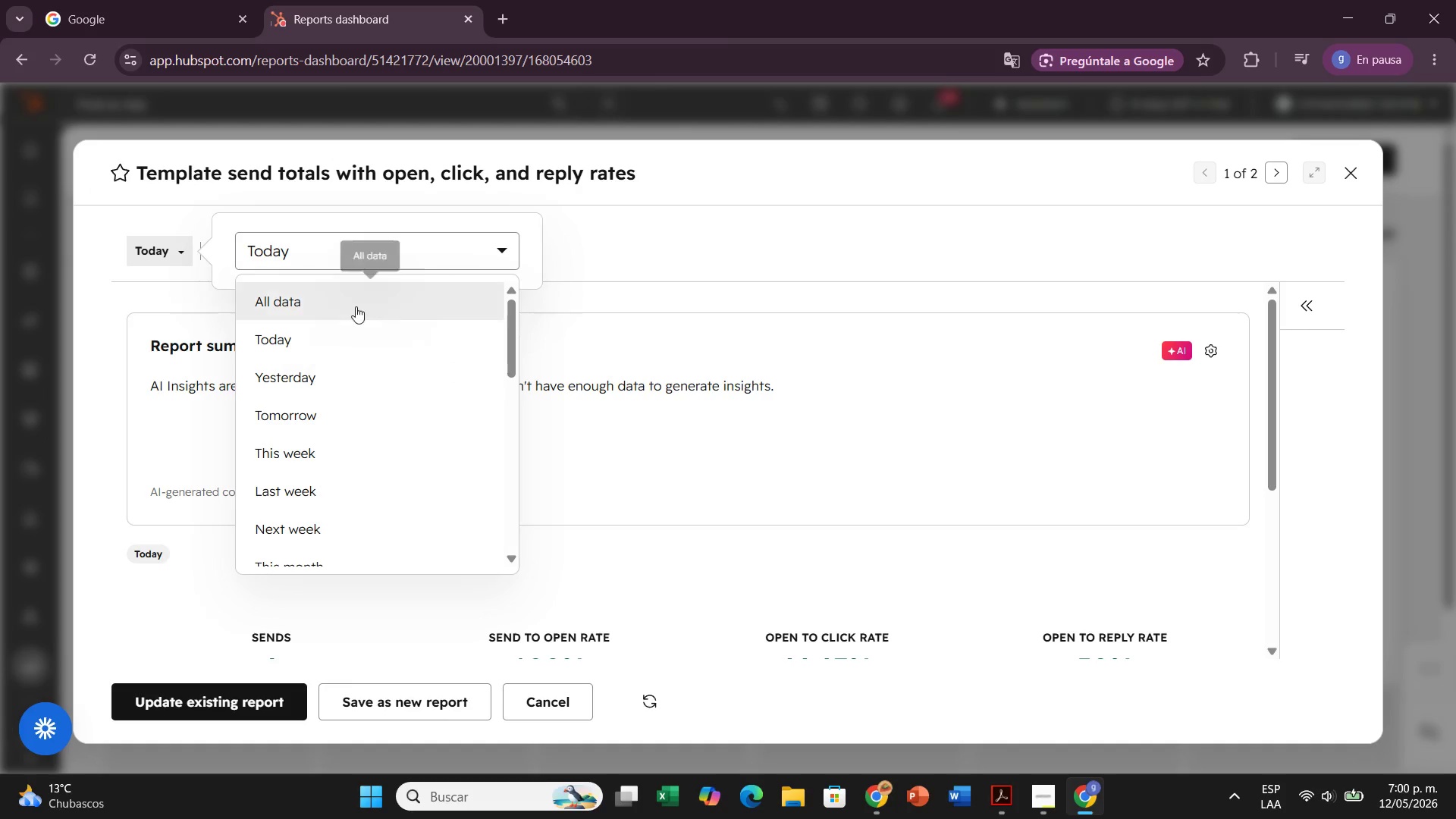 
left_click([340, 302])
 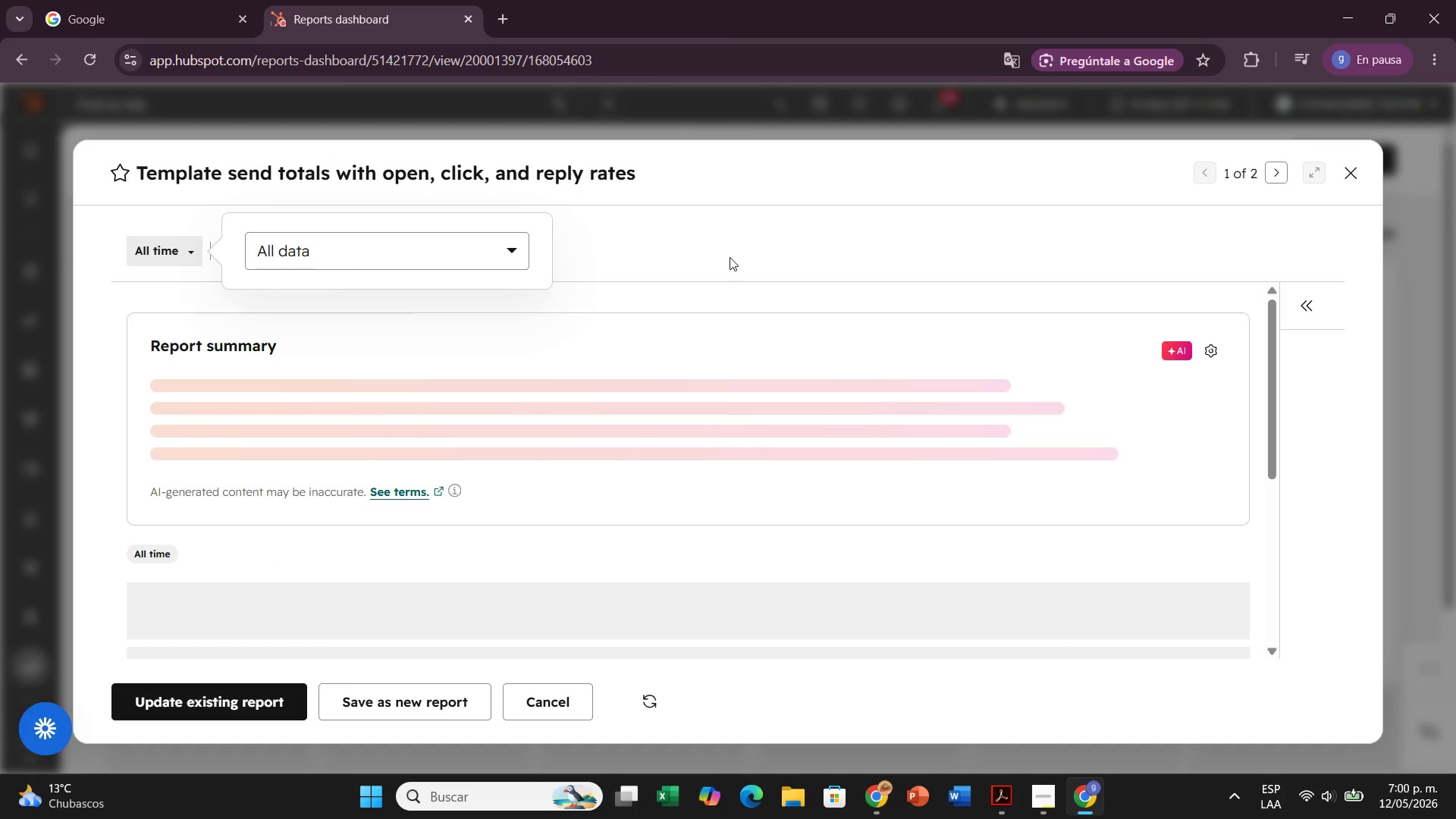 
left_click([730, 257])
 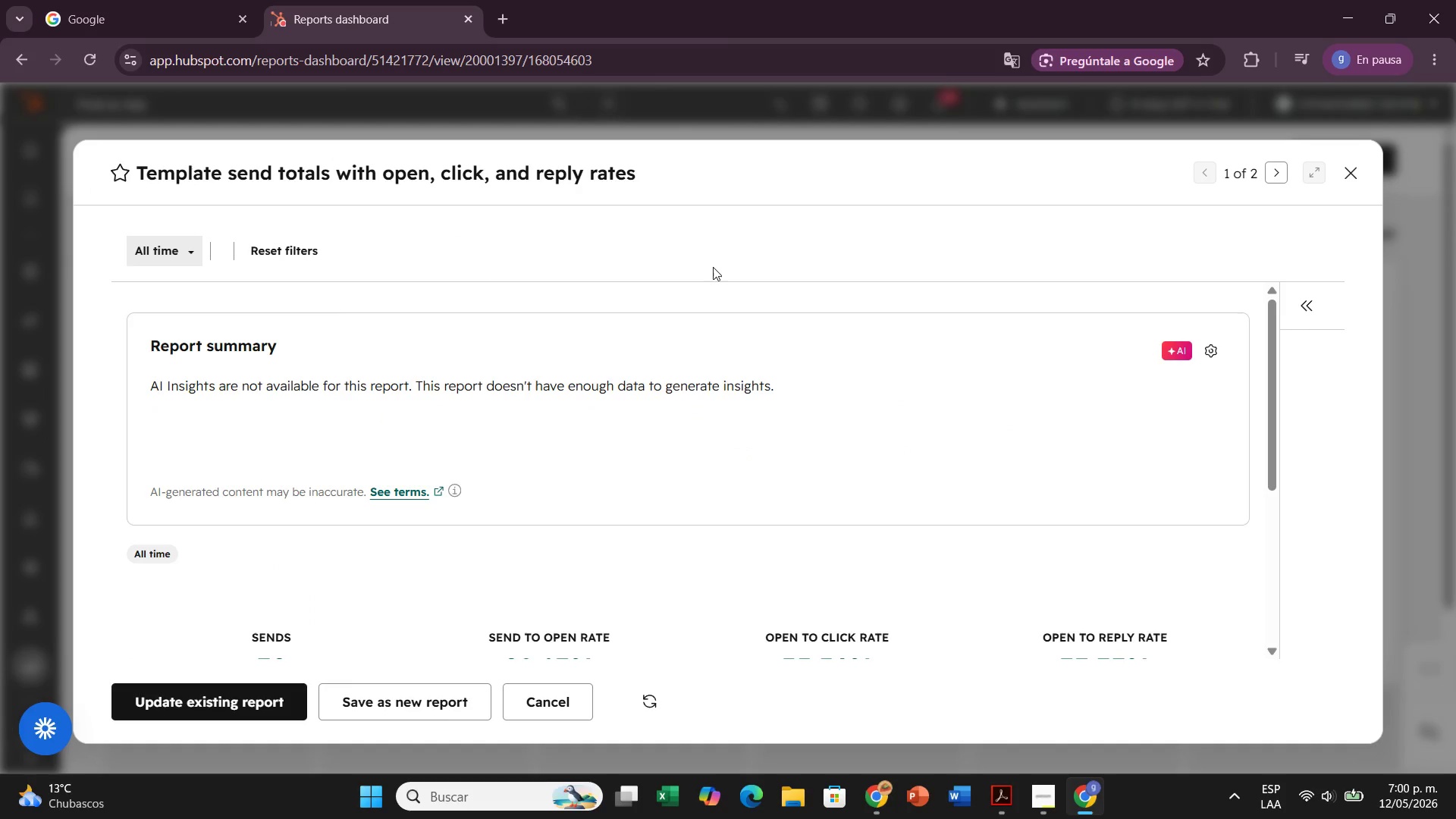 
scroll: coordinate [610, 466], scroll_direction: down, amount: 4.0
 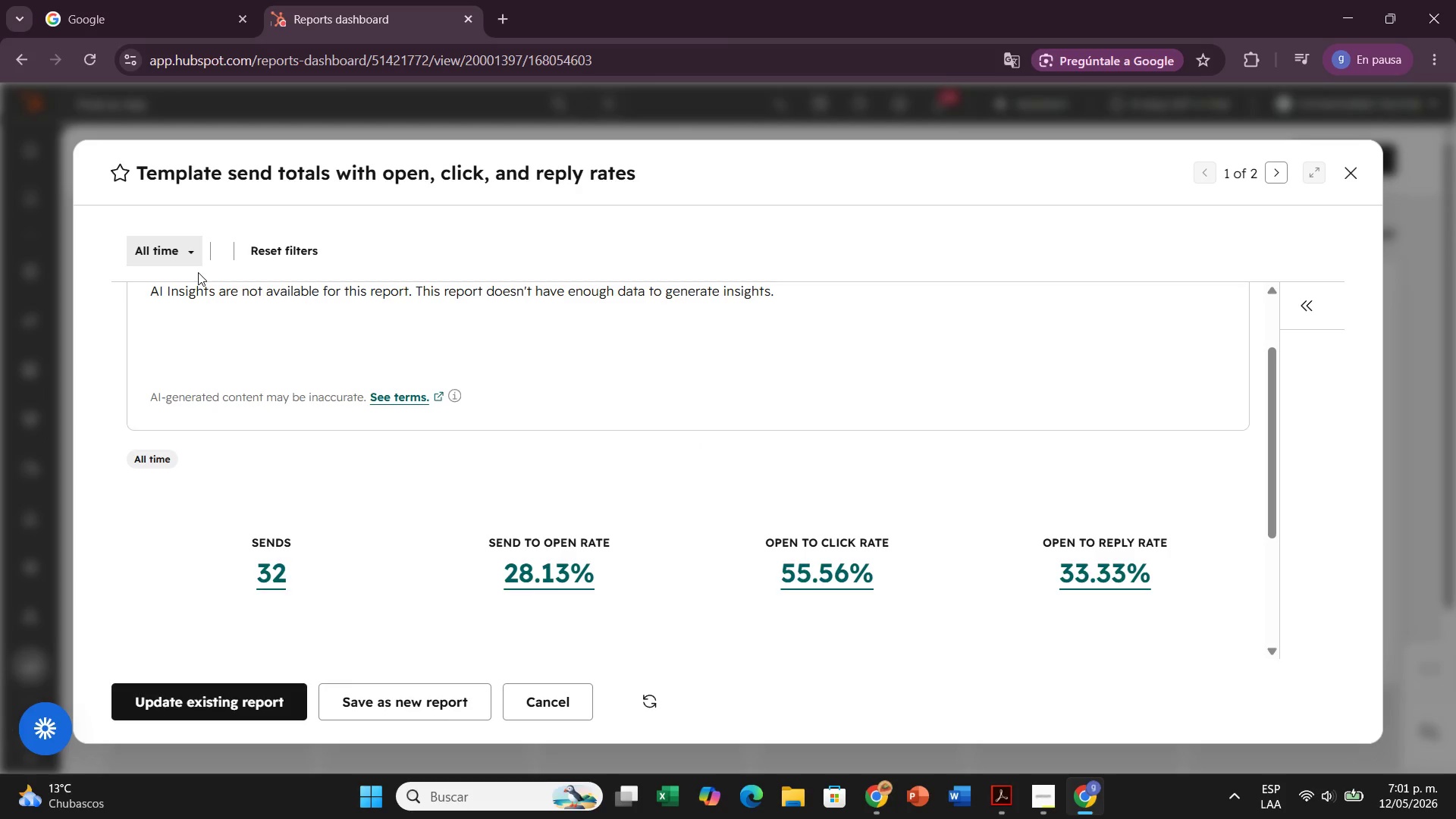 
wait(5.69)
 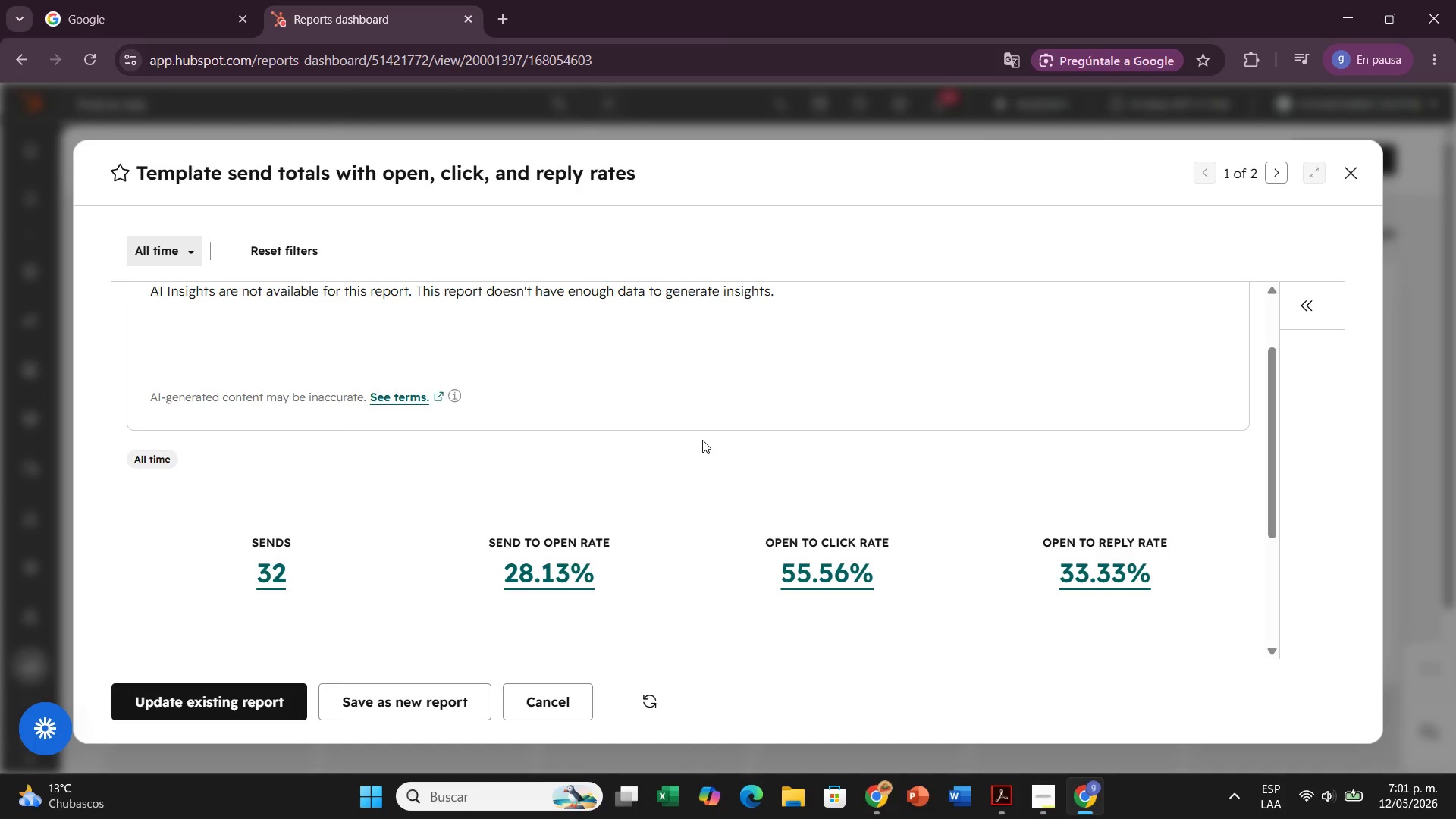 
left_click([526, 698])
 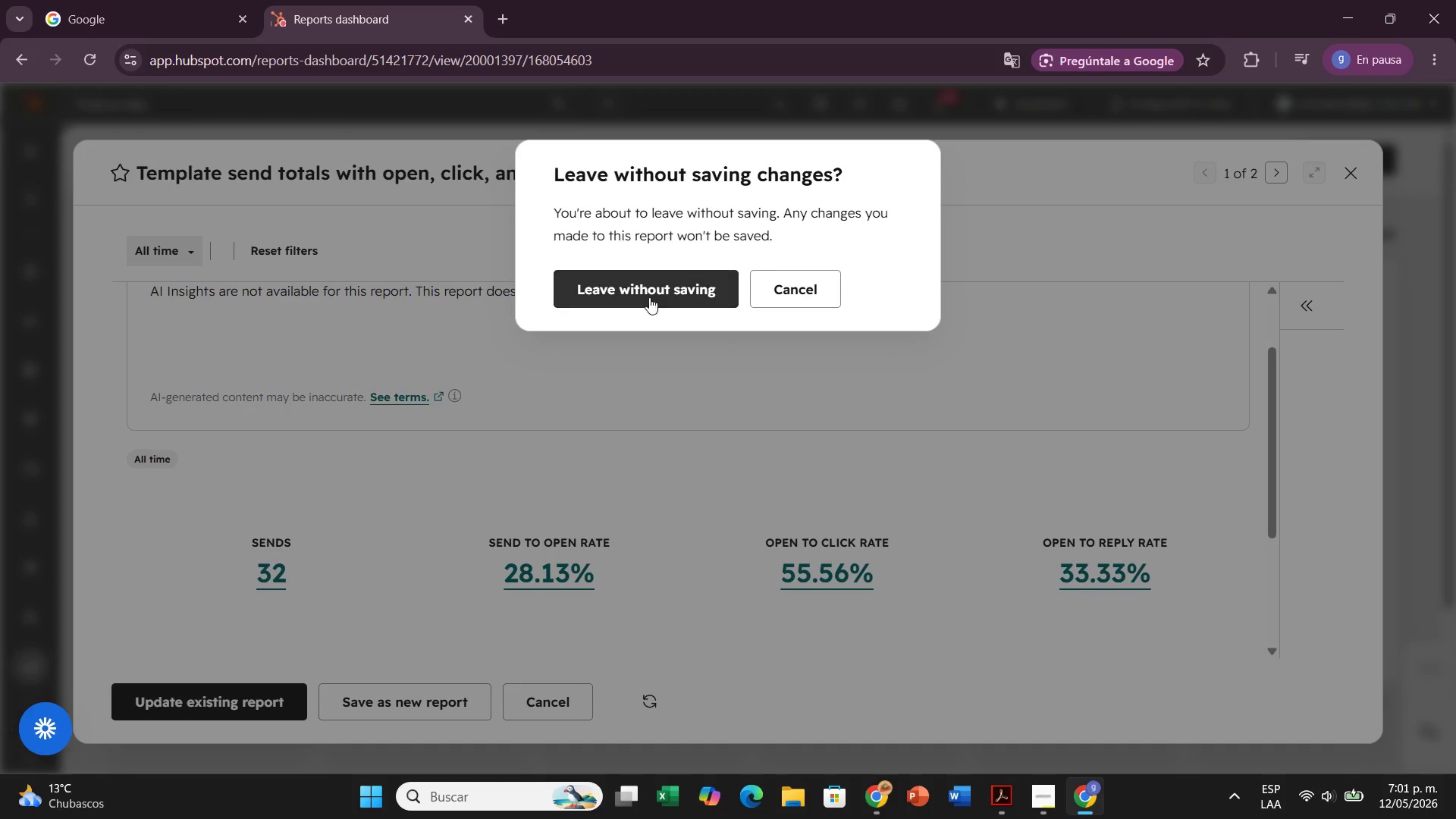 
left_click([649, 295])
 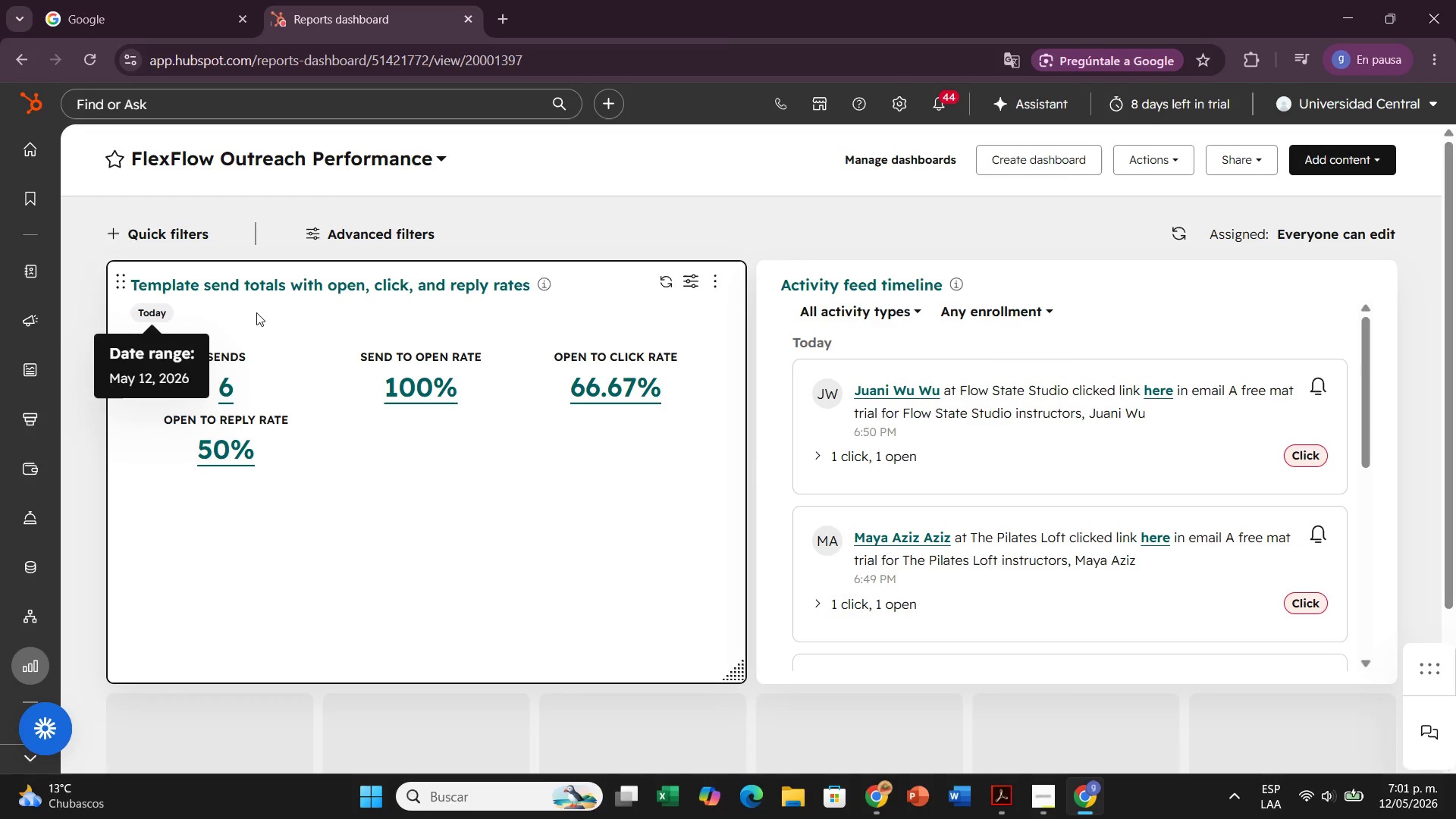 
wait(5.89)
 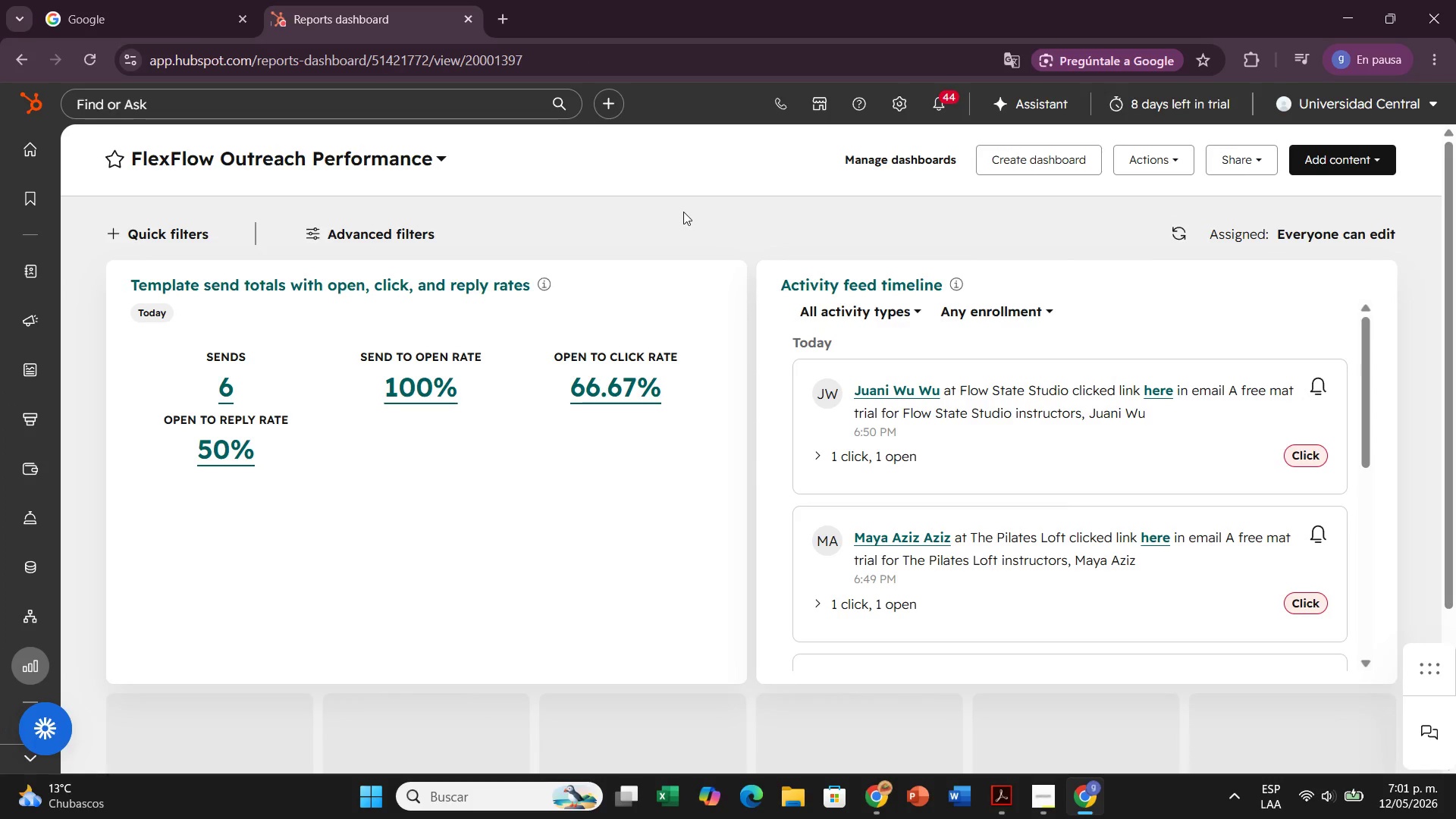 
left_click([664, 290])
 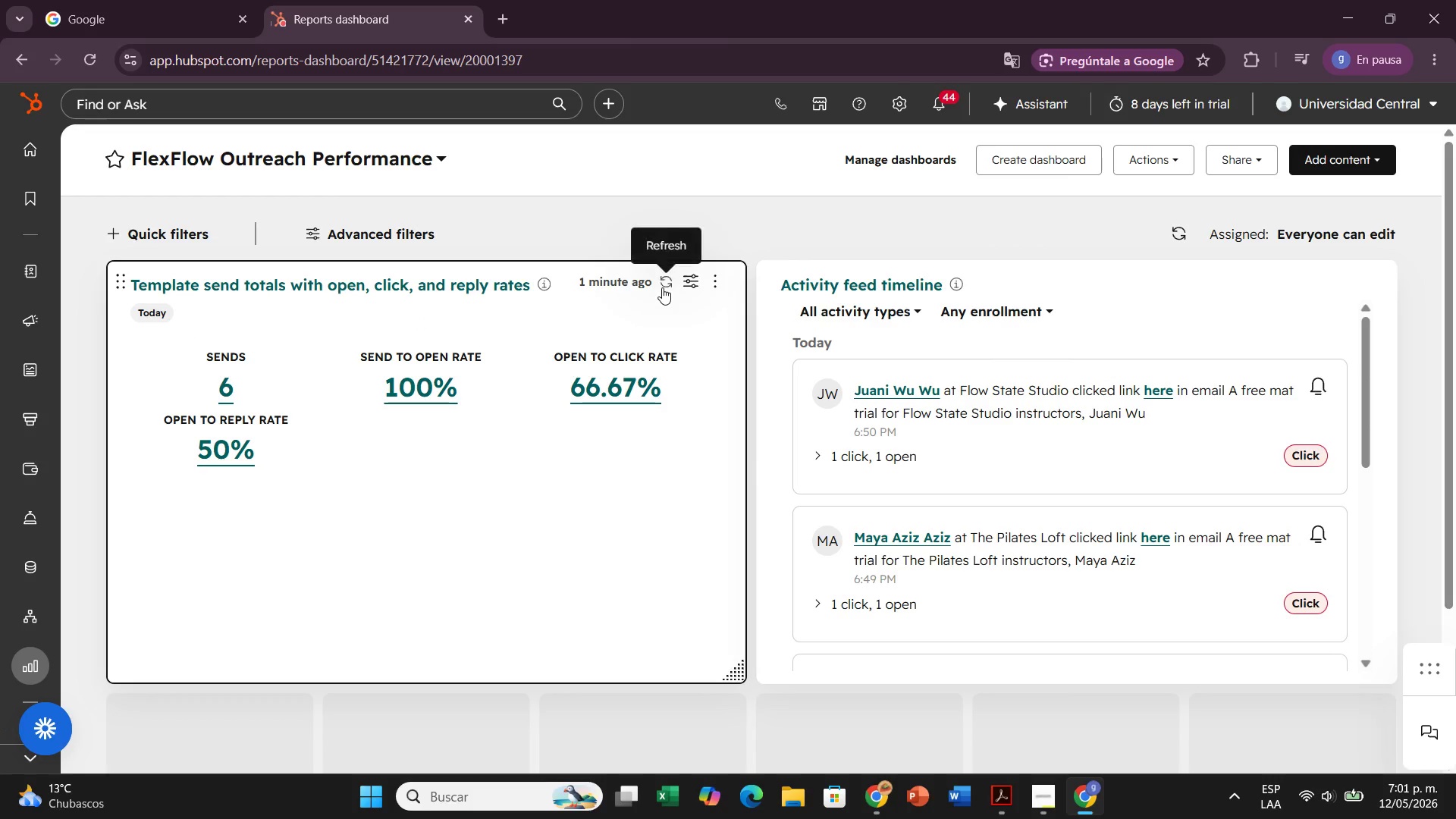 
left_click([662, 287])
 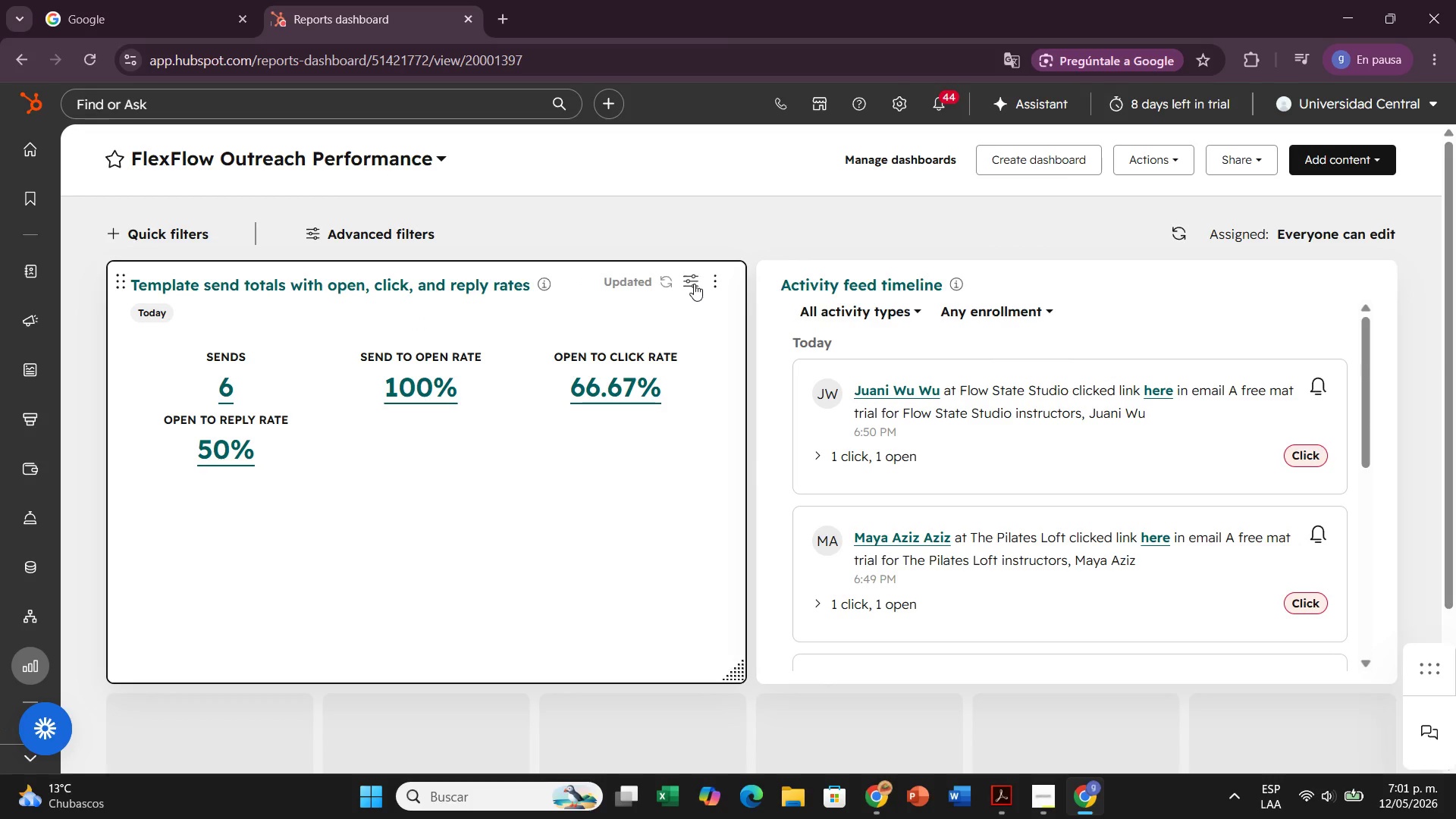 
left_click([694, 284])
 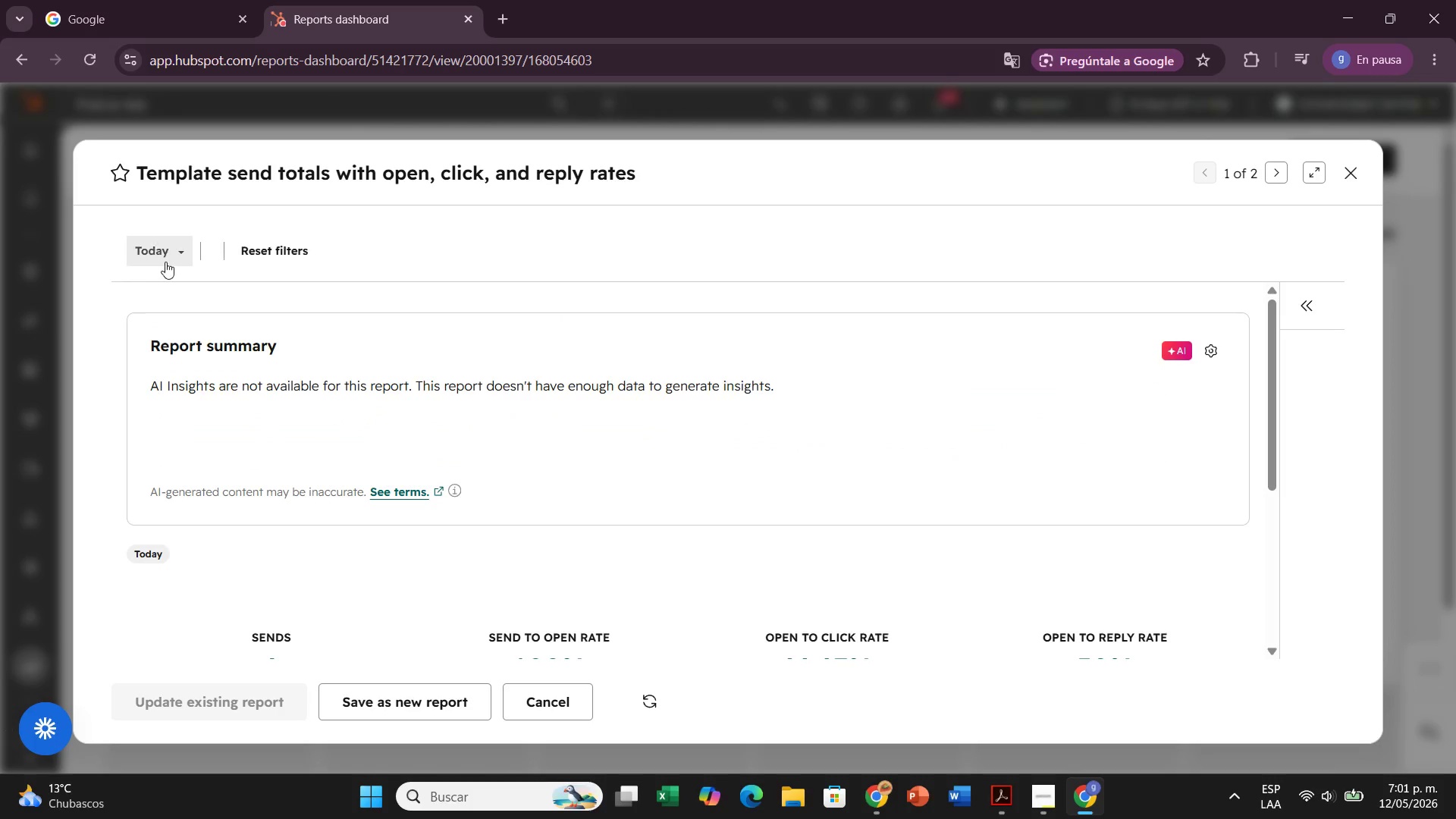 
left_click([165, 262])
 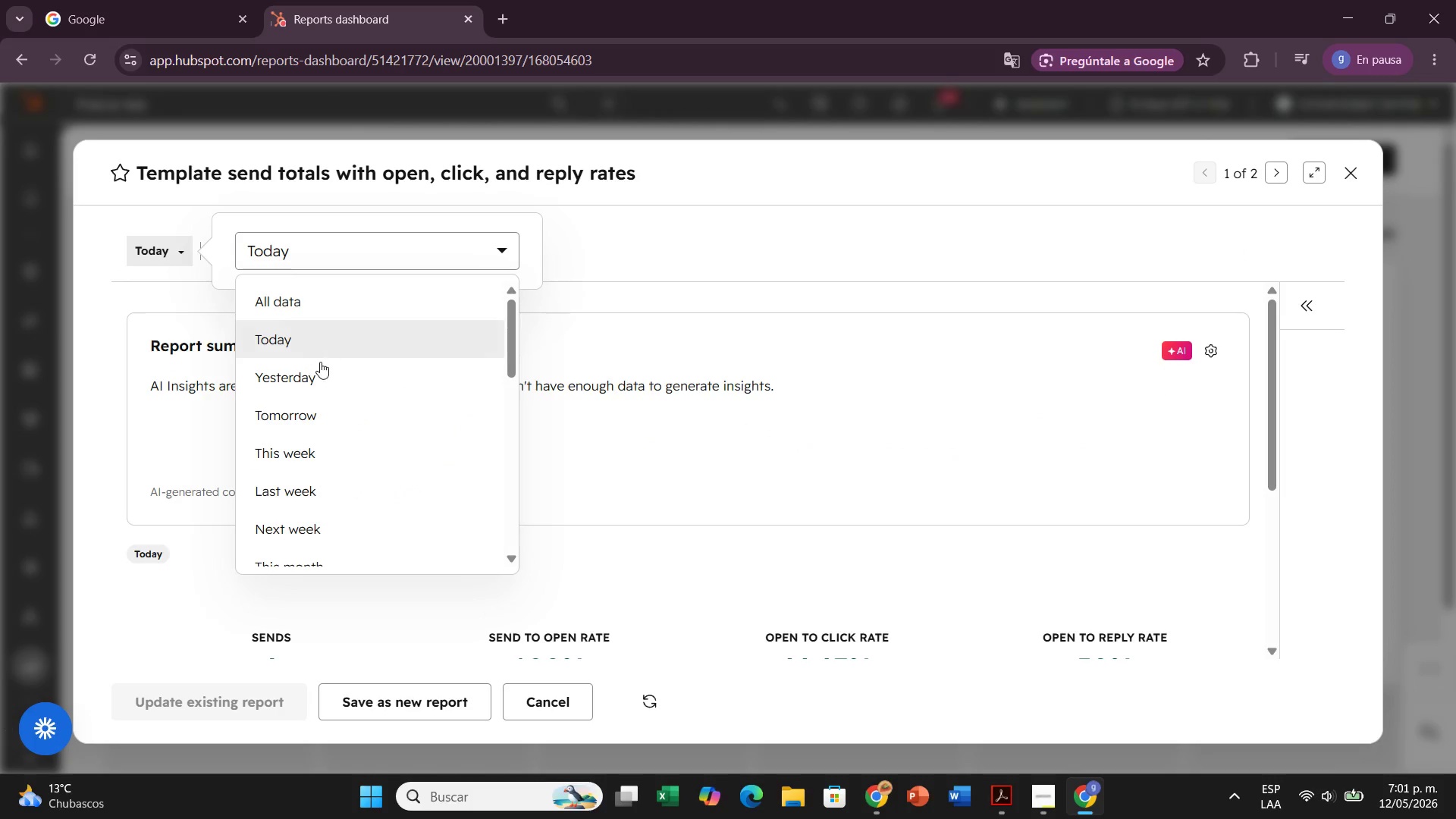 
scroll: coordinate [340, 461], scroll_direction: down, amount: 9.0
 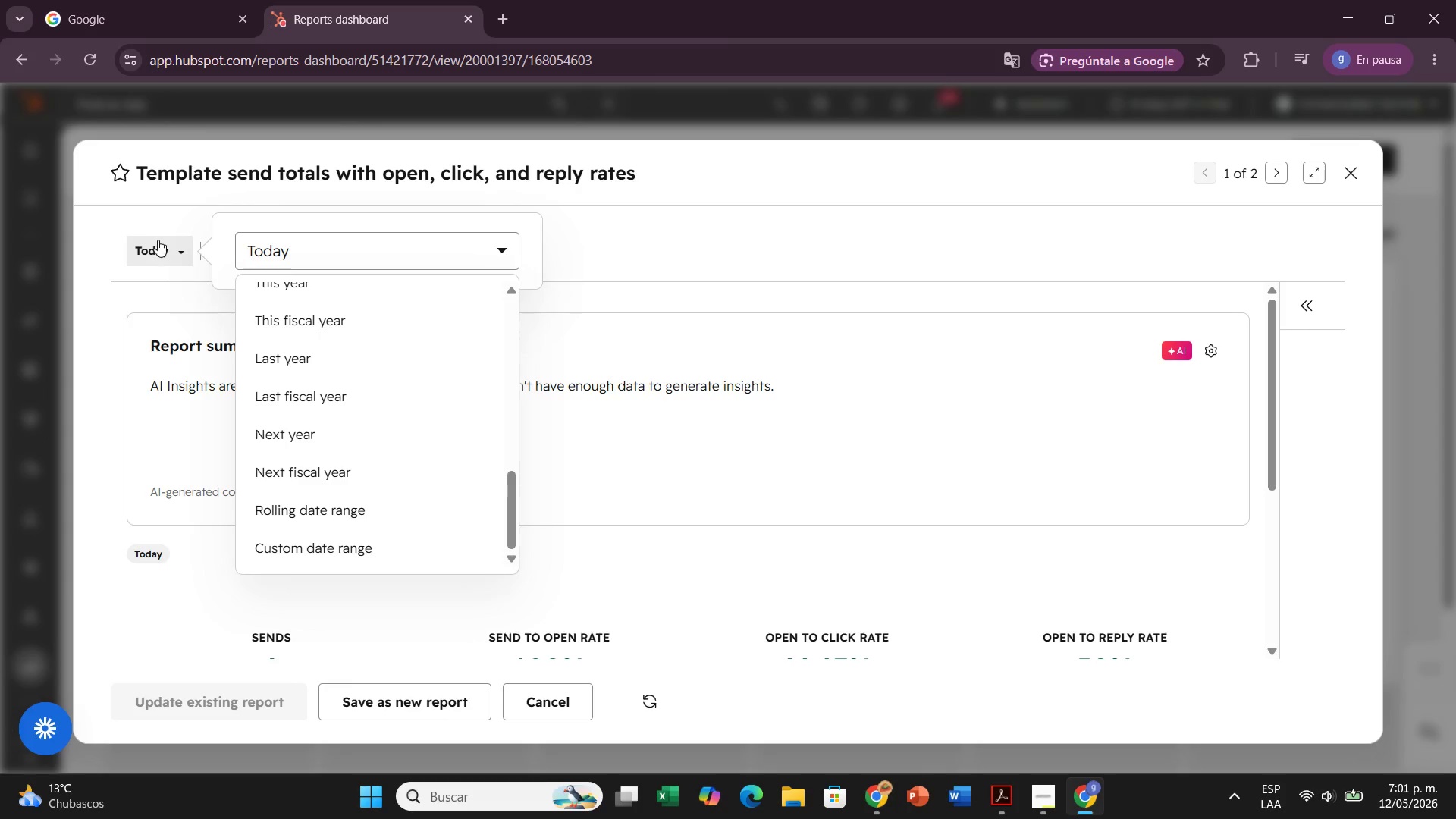 
left_click([158, 240])
 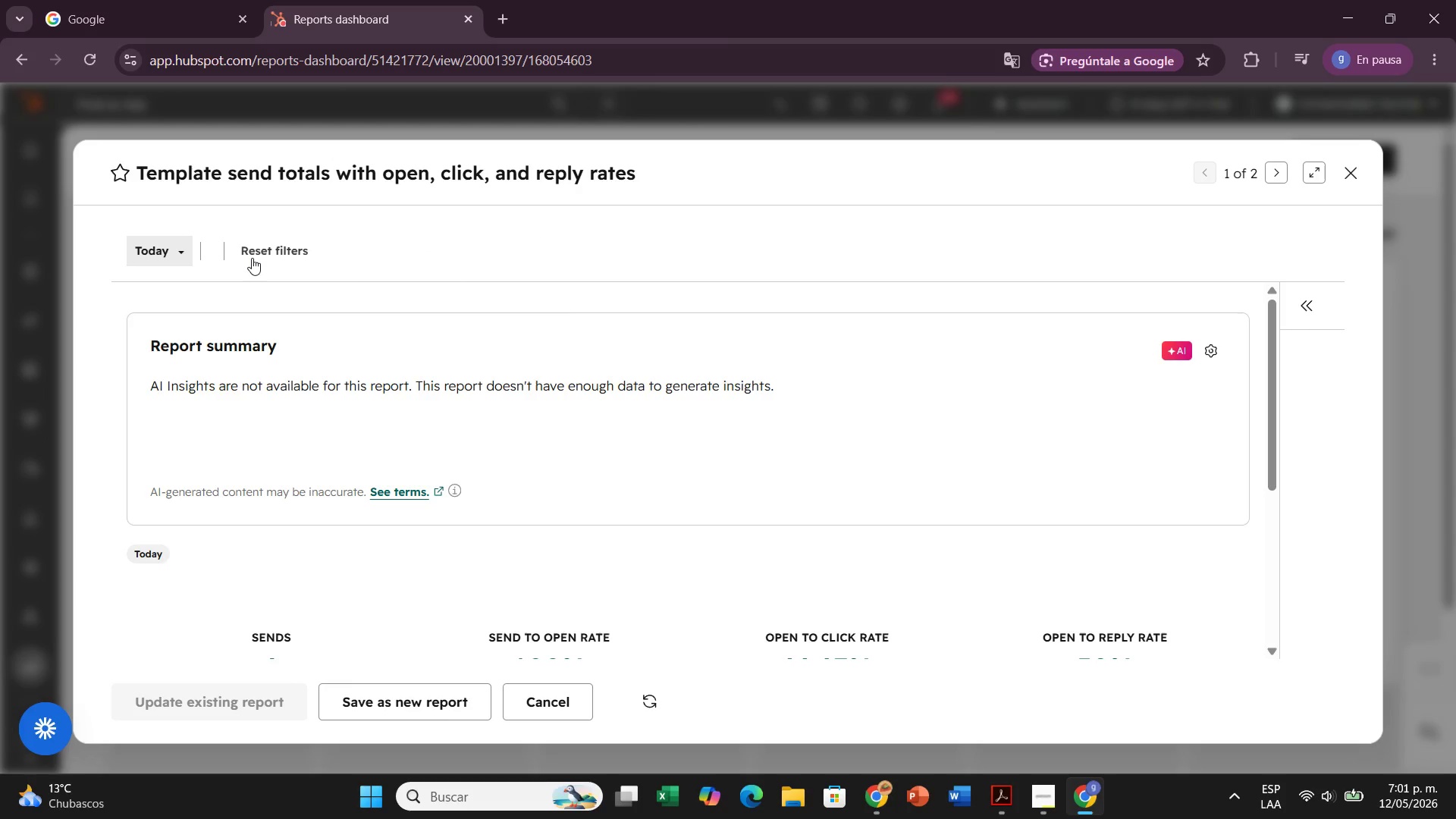 
left_click([252, 258])
 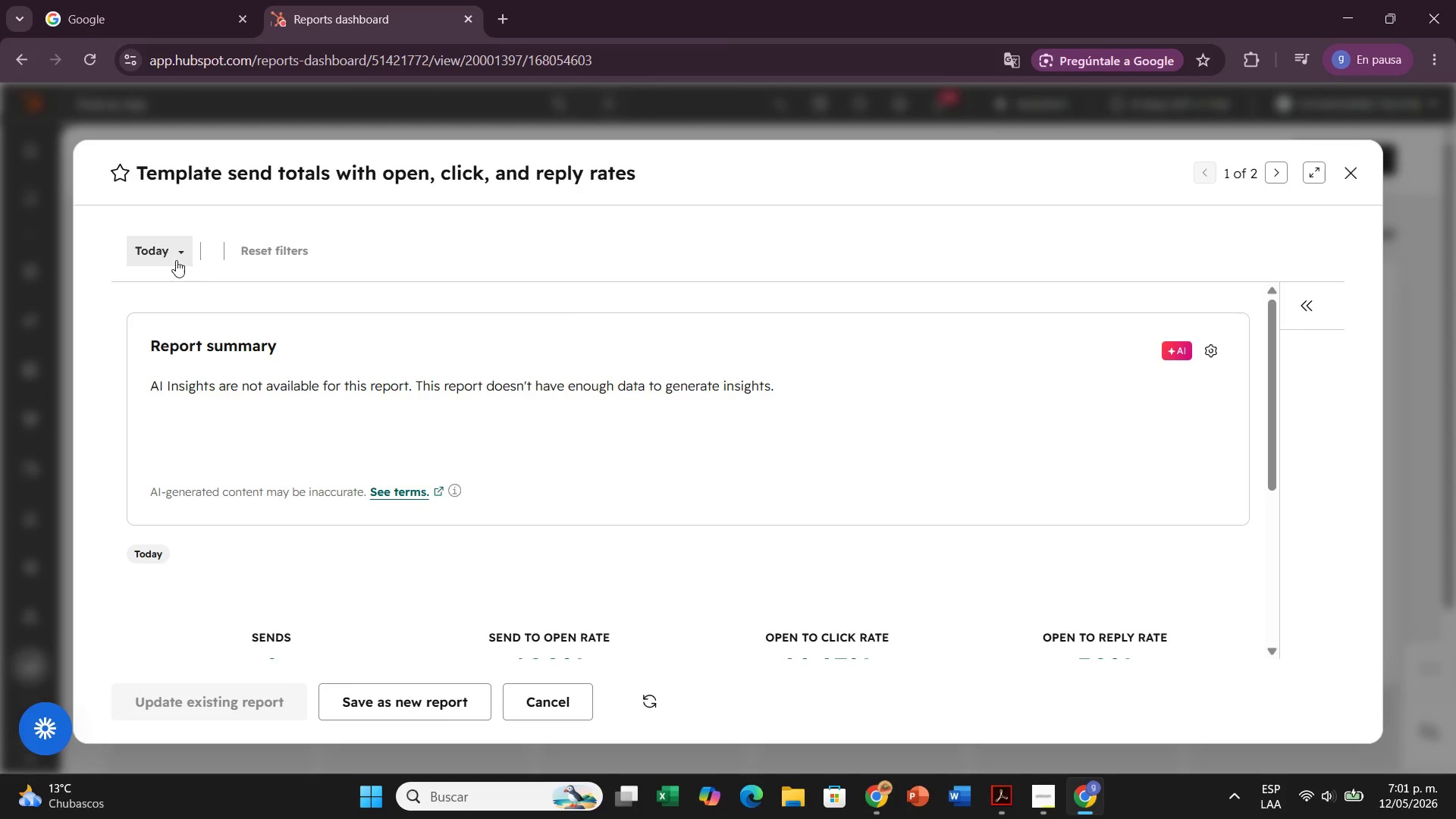 
left_click([176, 260])
 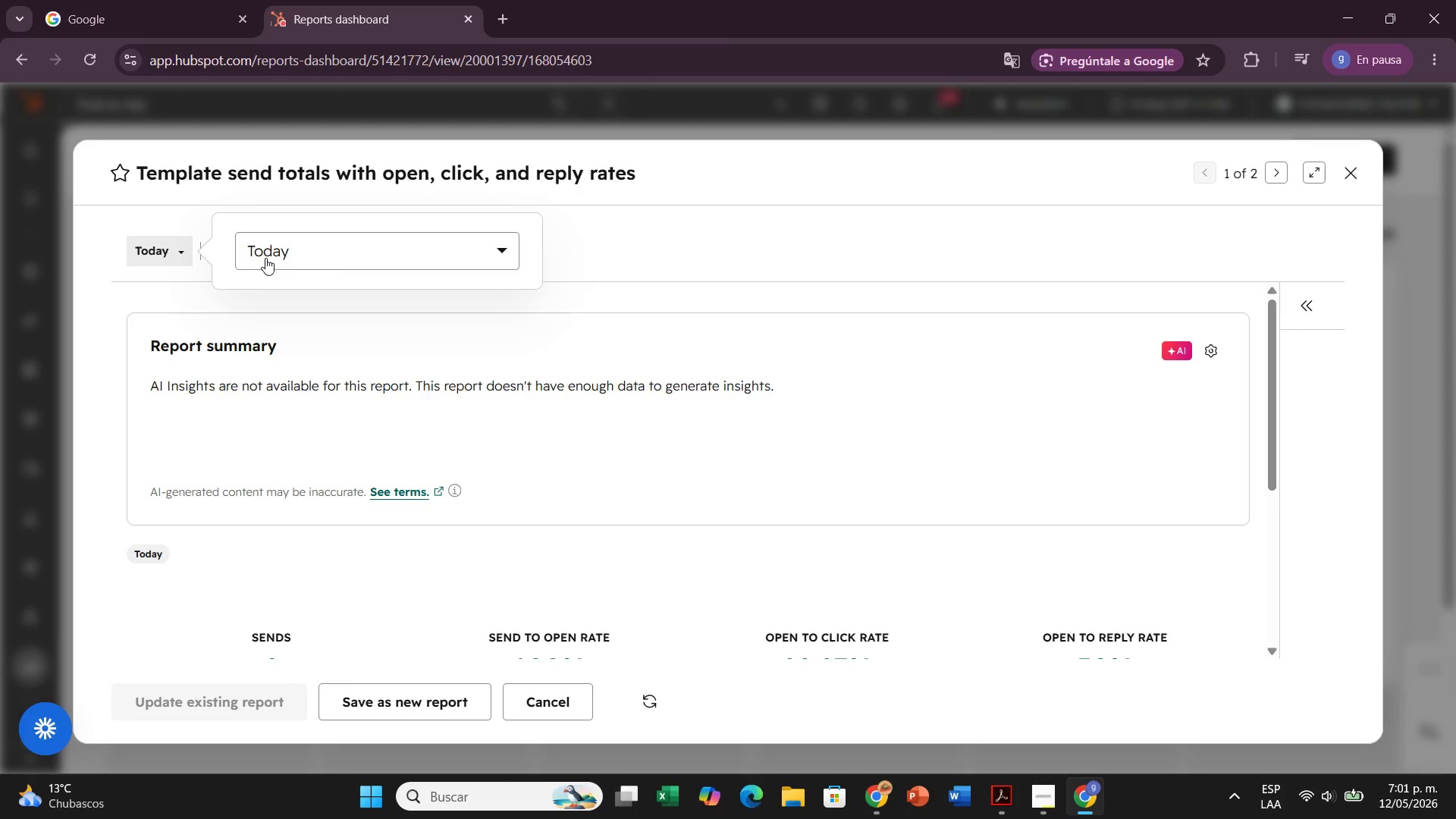 
left_click([265, 258])
 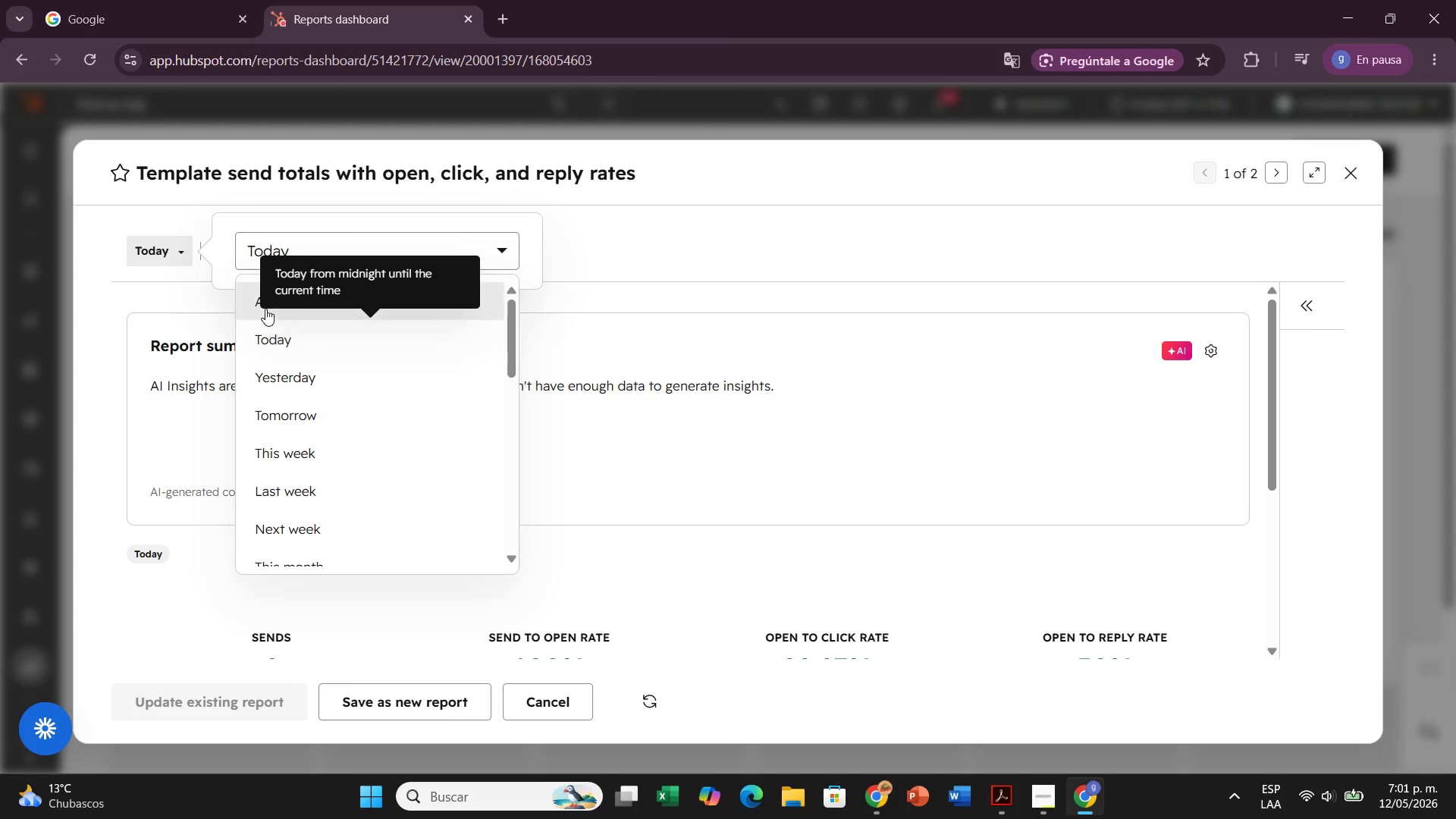 
left_click([264, 309])
 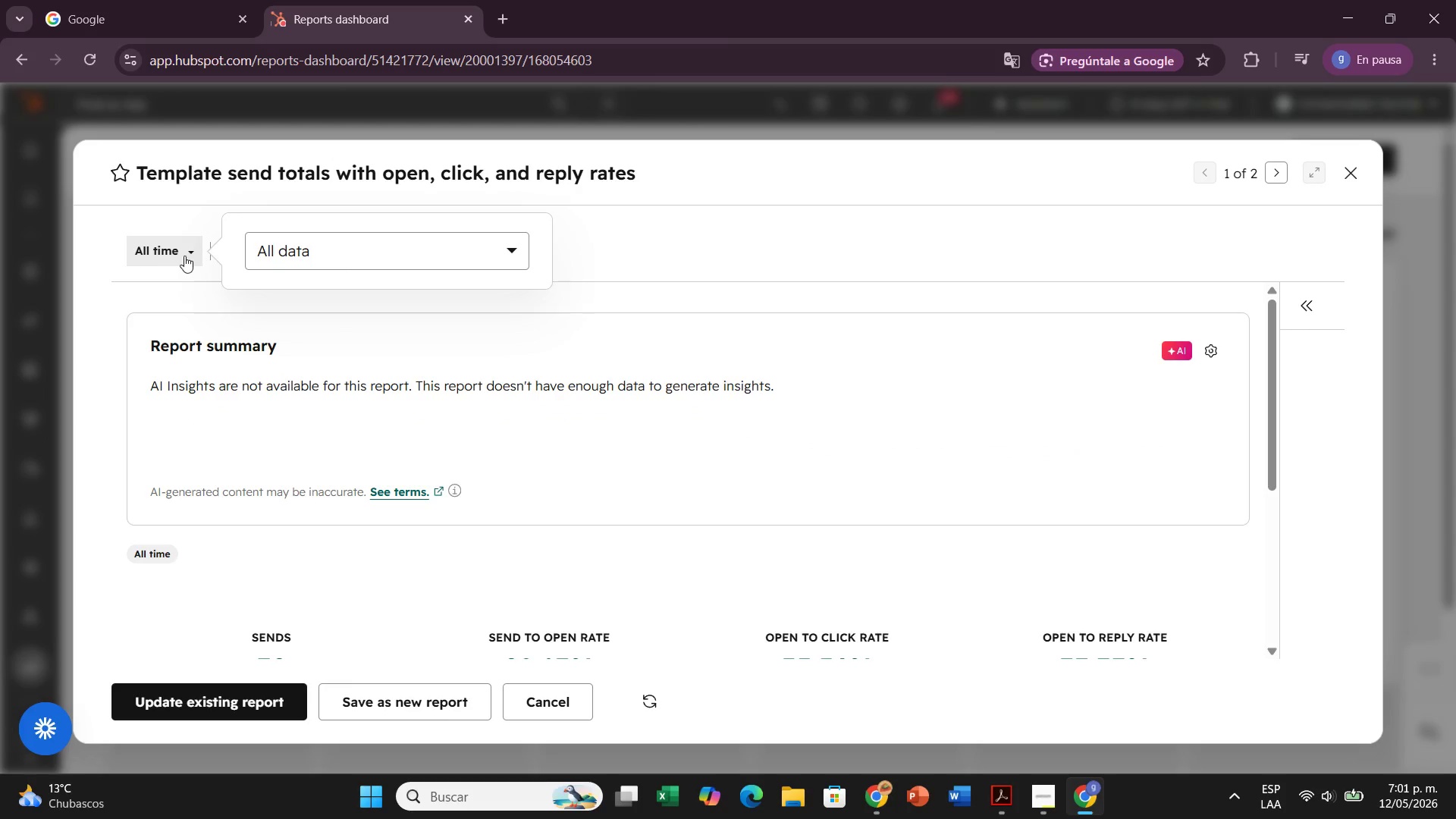 
left_click([184, 256])
 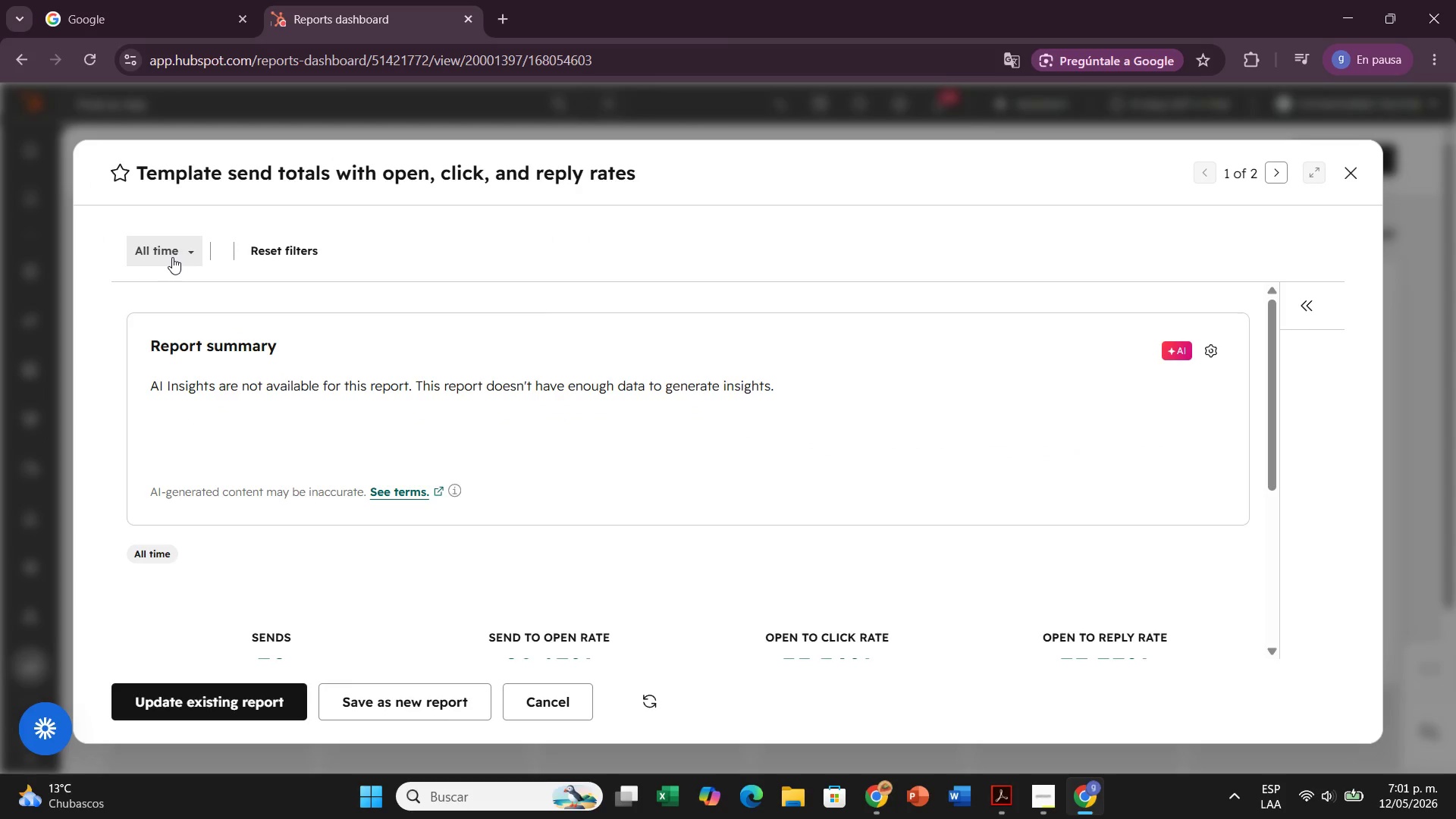 
left_click([172, 257])
 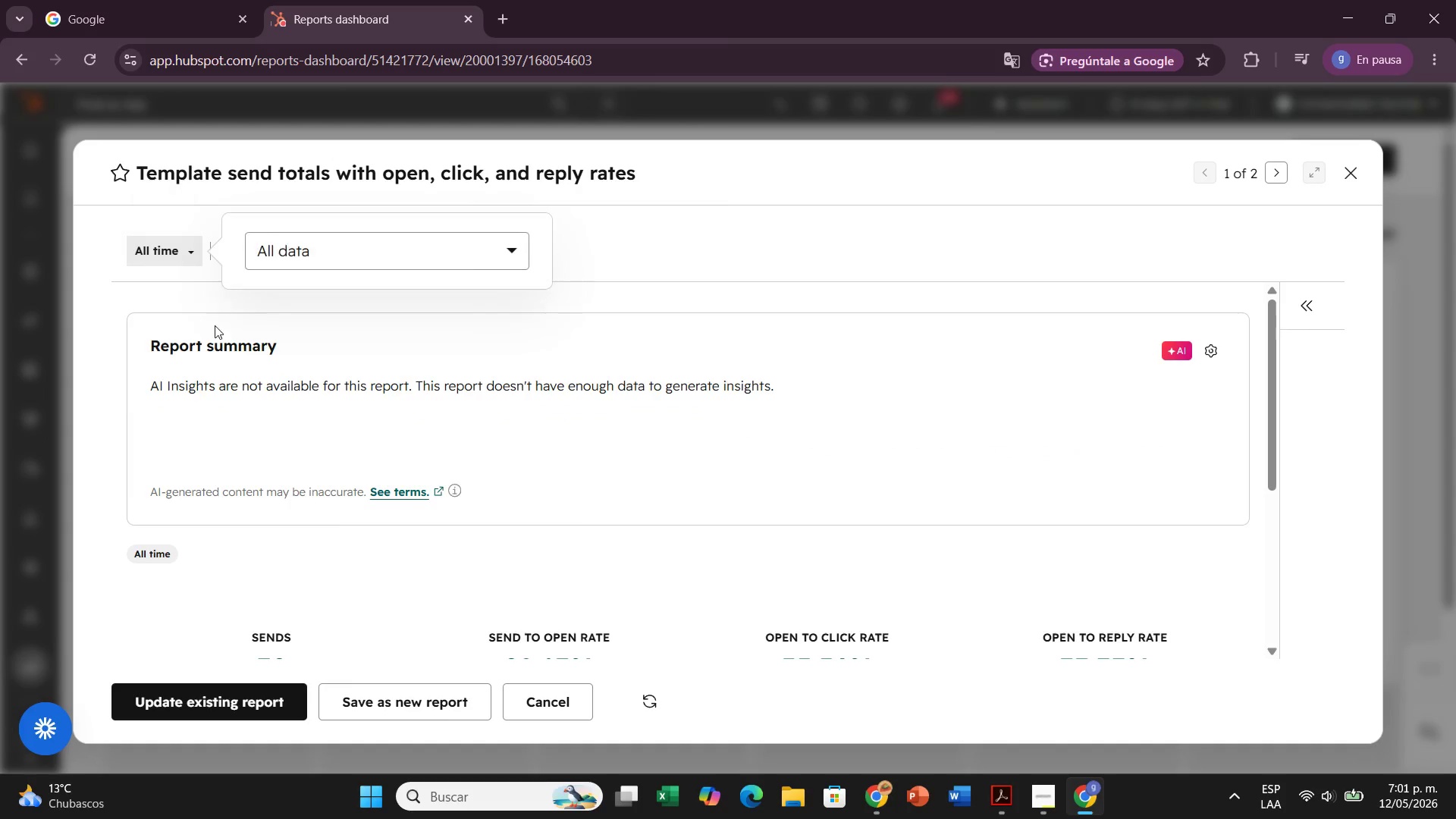 
scroll: coordinate [320, 401], scroll_direction: down, amount: 9.0
 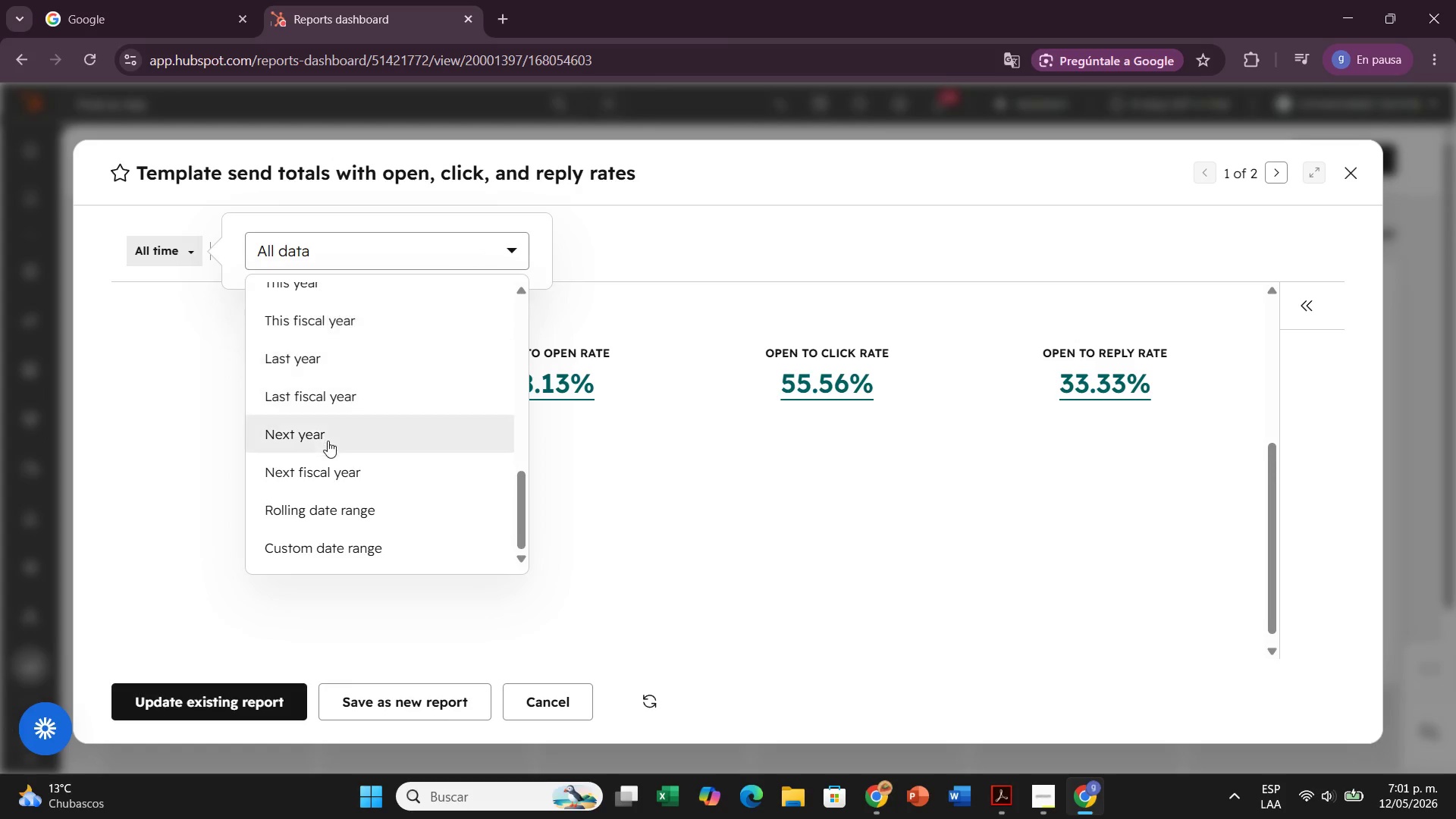 
scroll: coordinate [324, 394], scroll_direction: up, amount: 8.0
 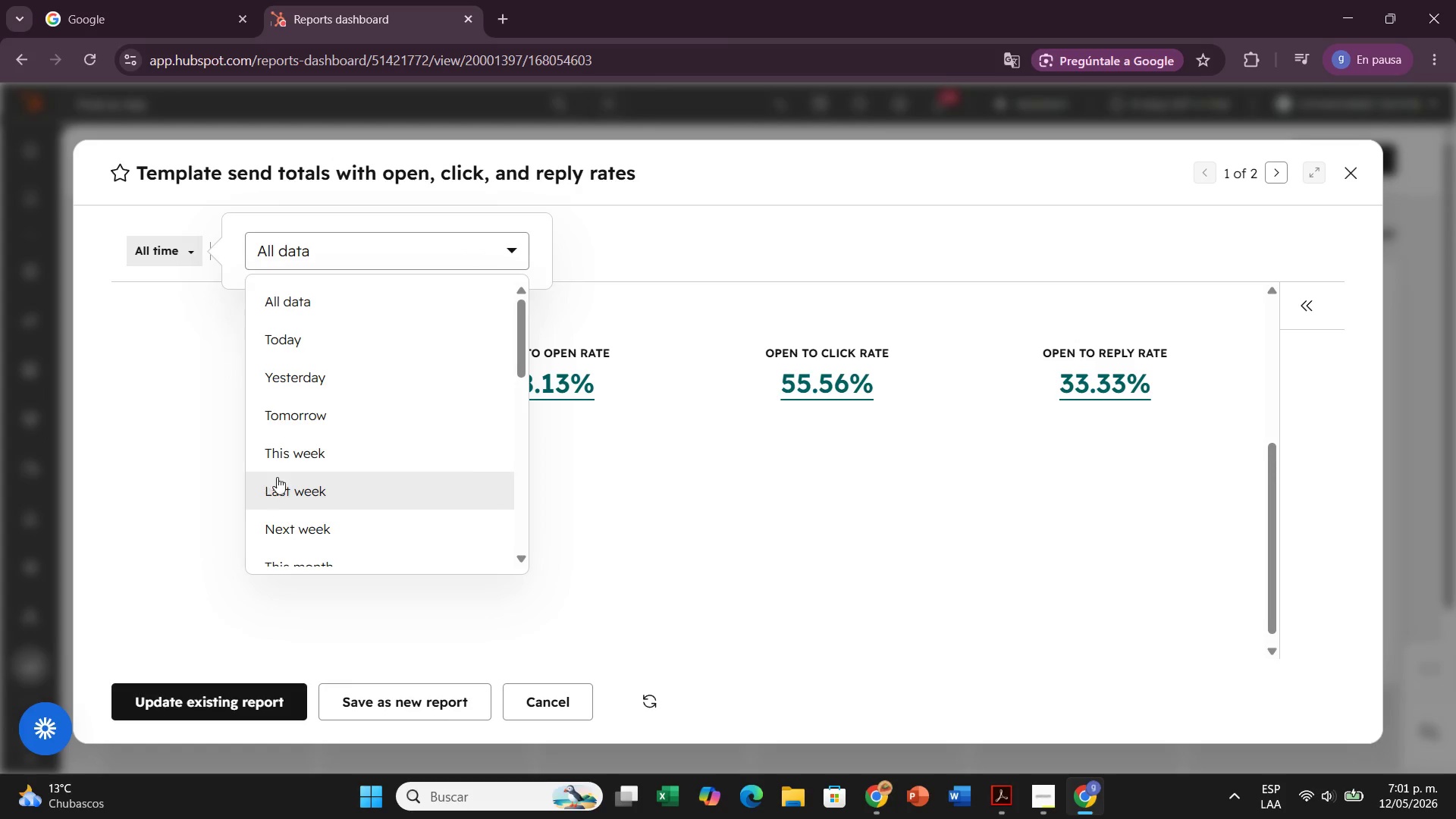 
left_click([286, 460])
 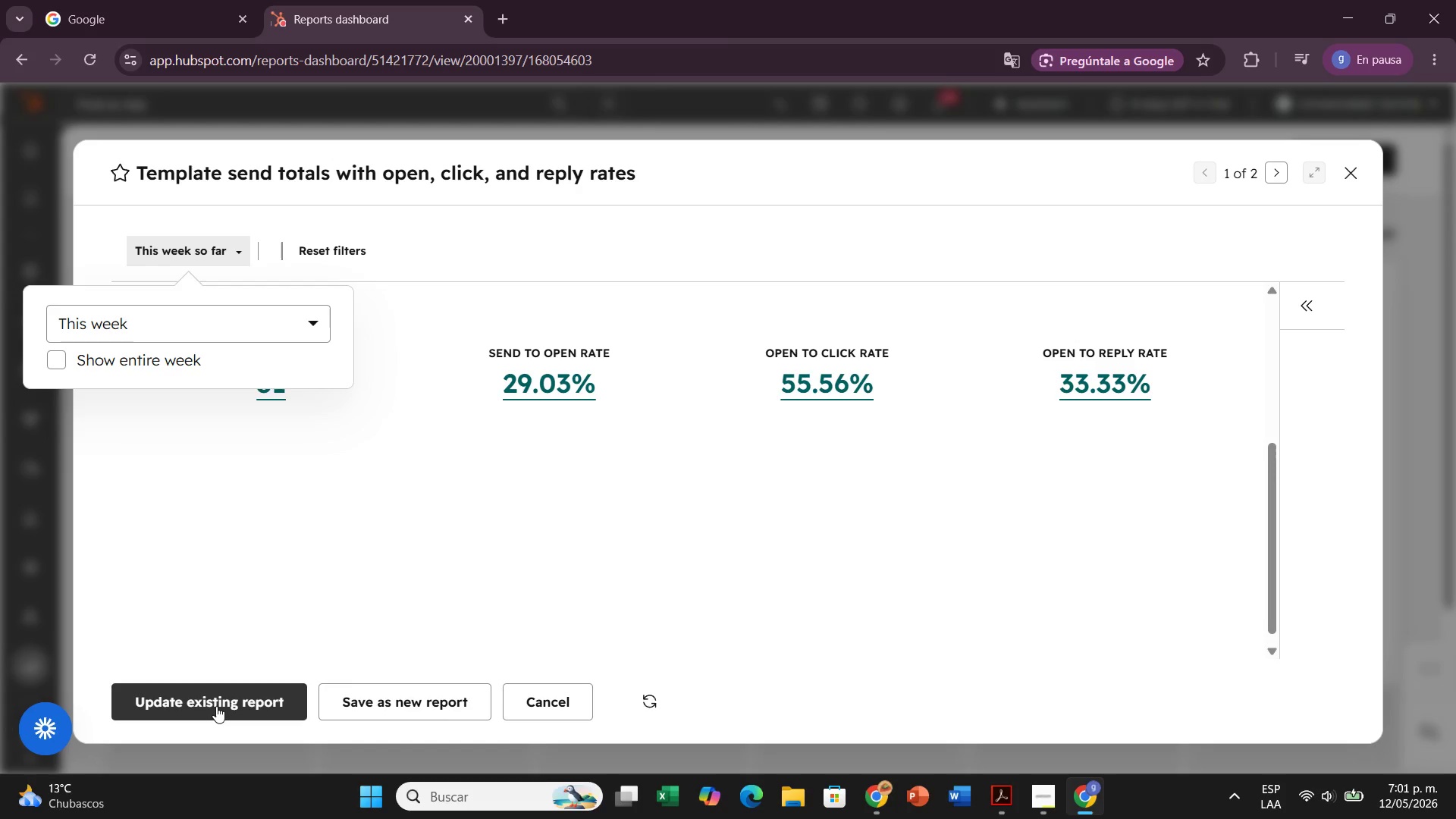 
left_click([216, 706])
 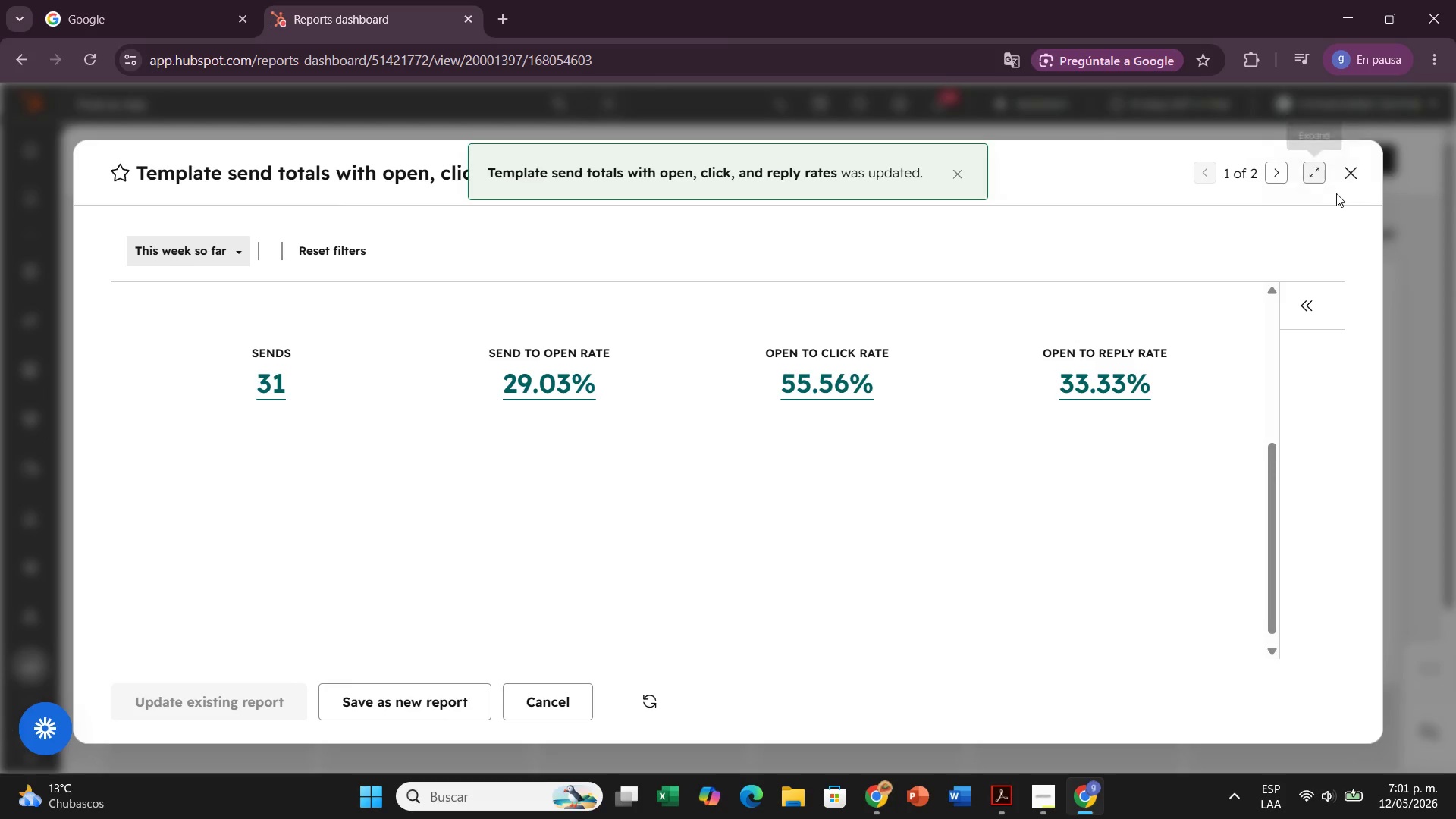 
left_click([1345, 175])
 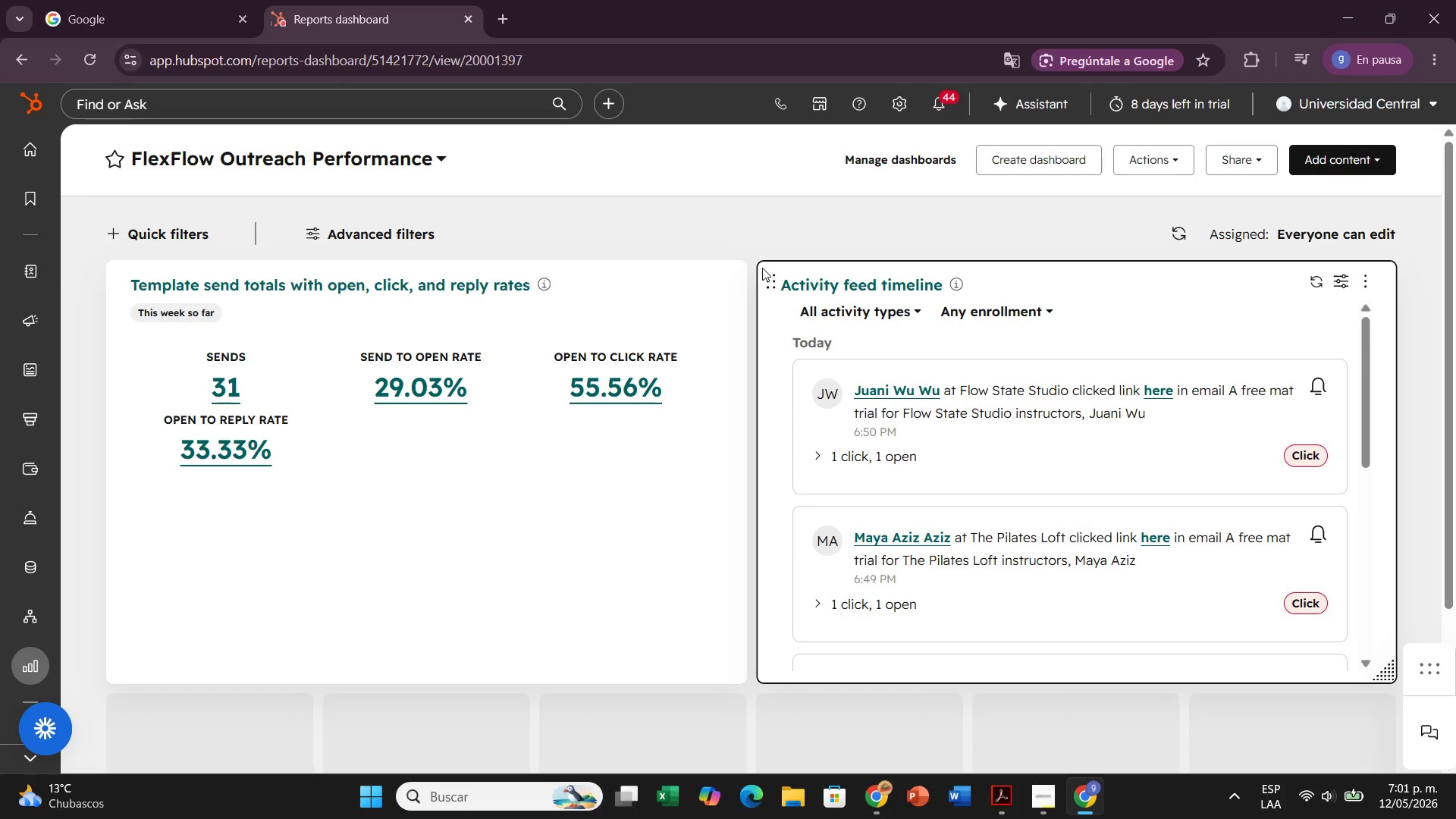 
wait(15.11)
 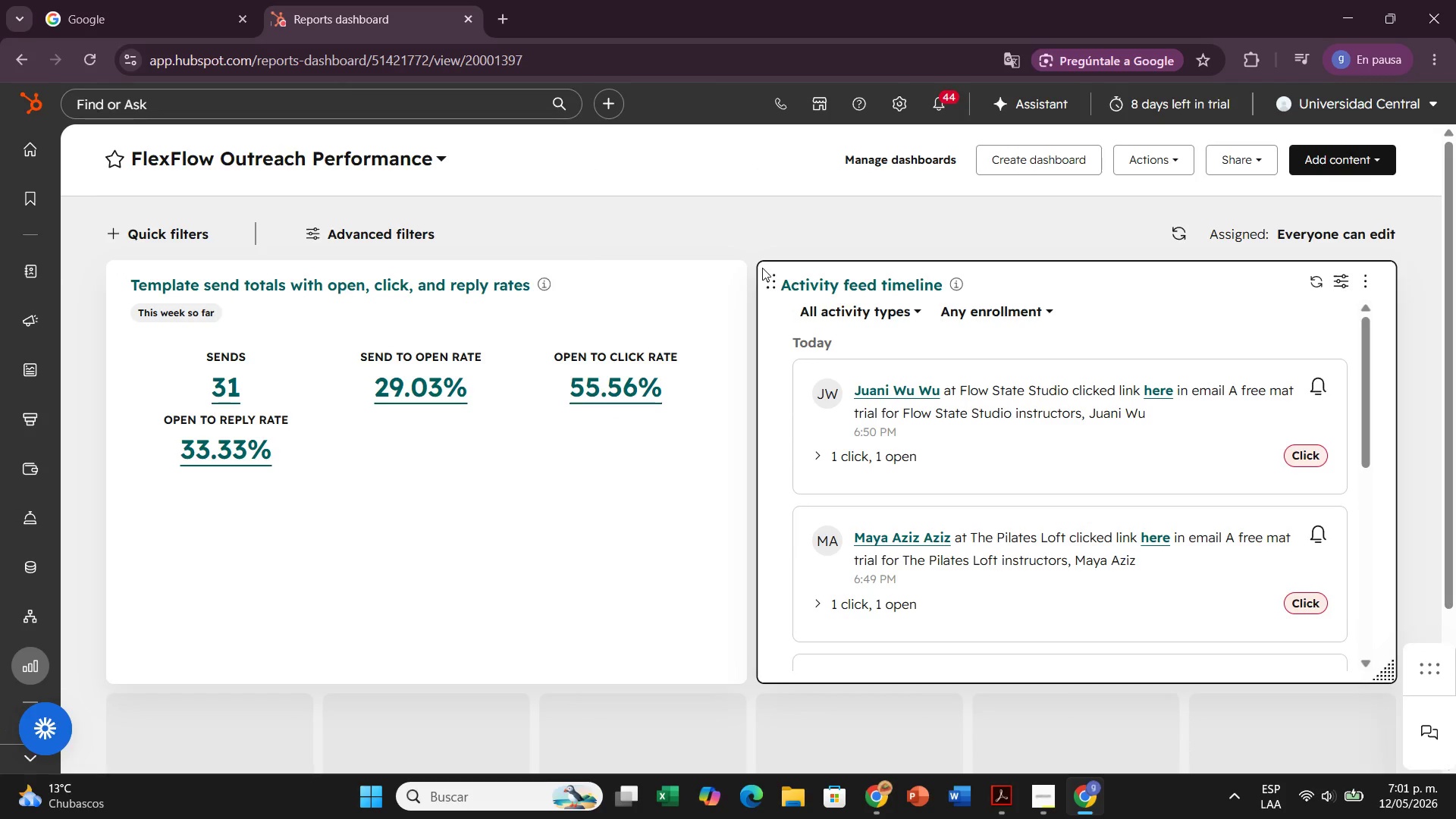 
left_click([409, 221])
 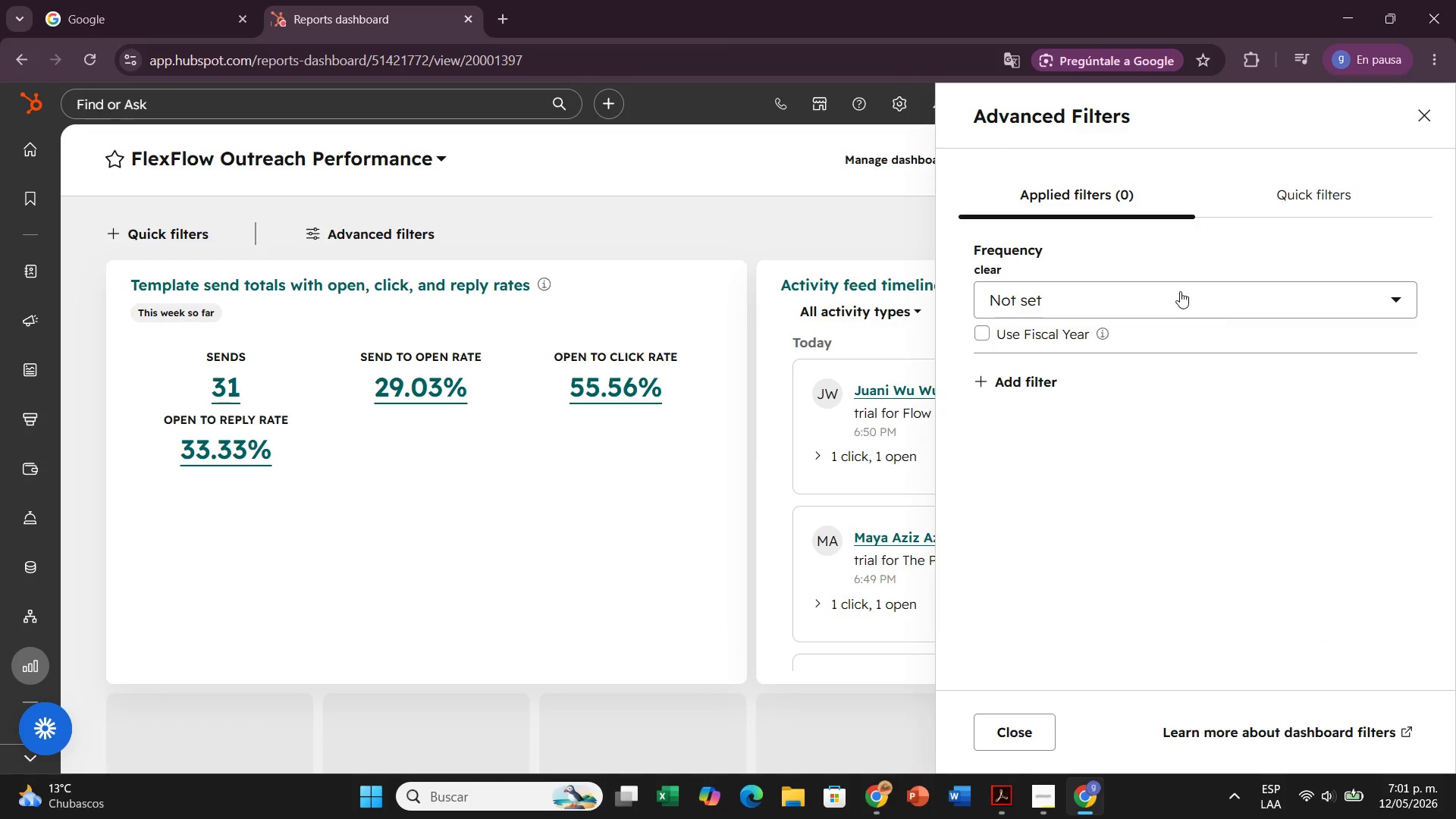 
left_click([1180, 291])
 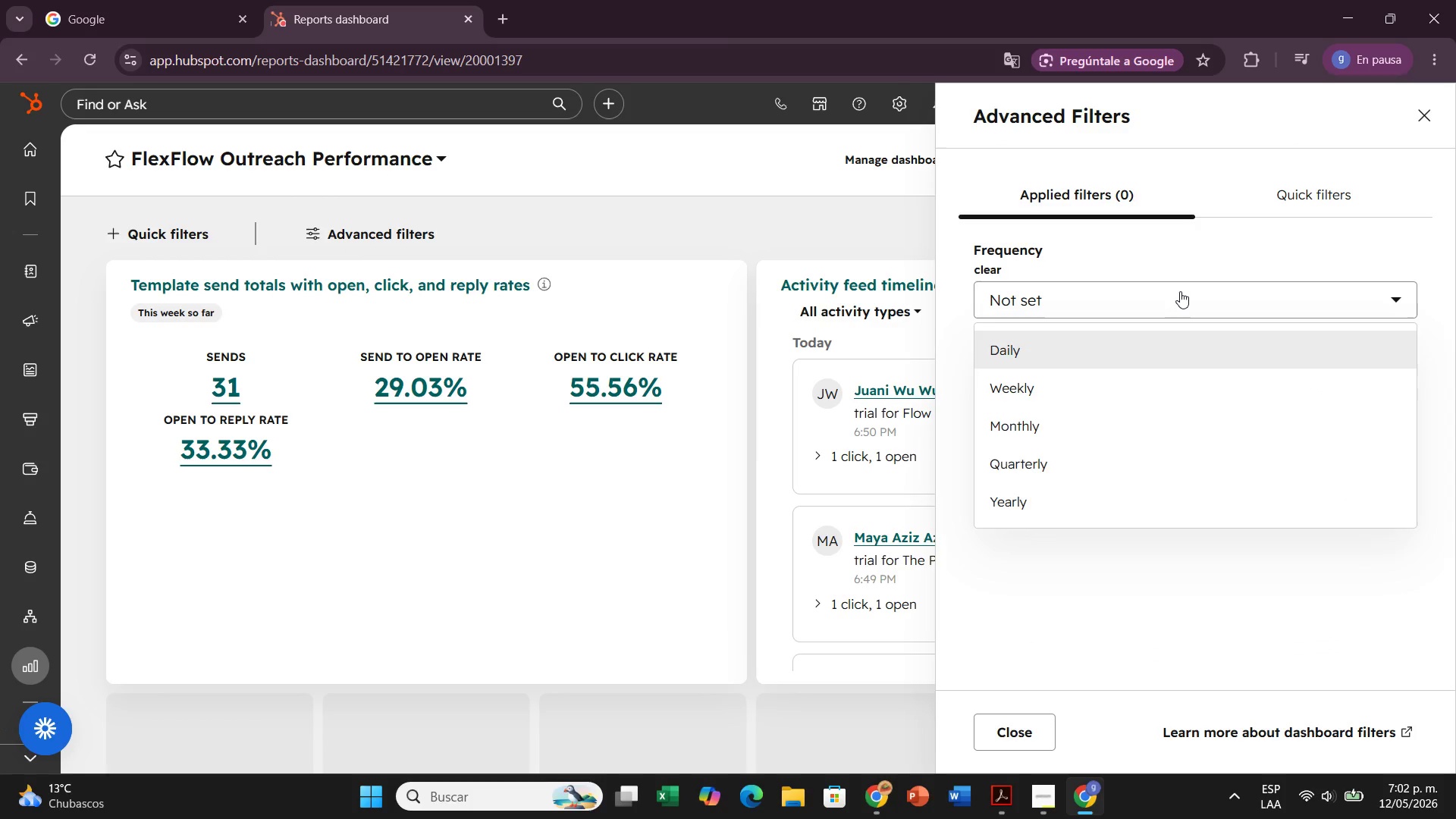 
left_click([1180, 291])
 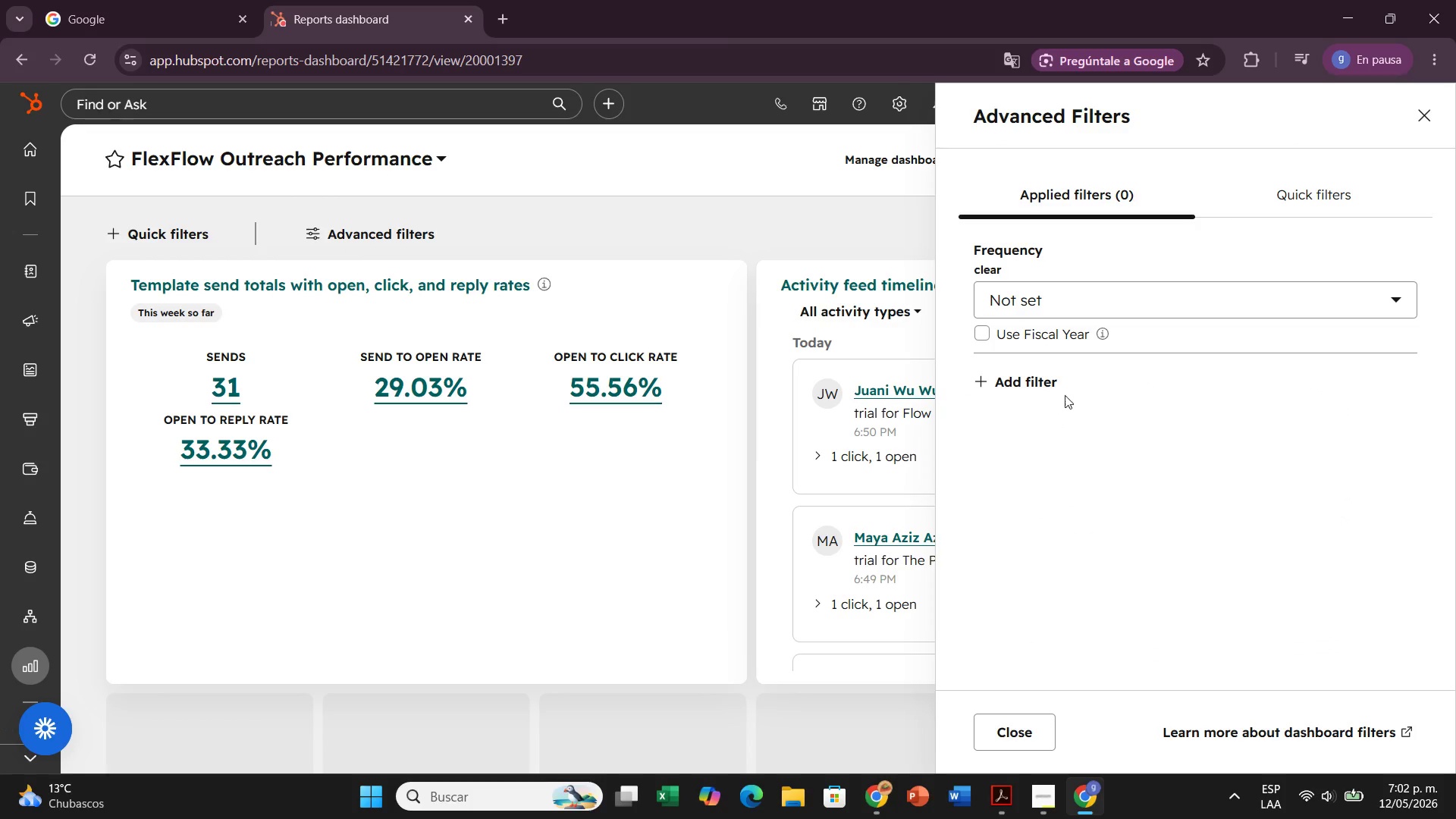 
left_click([1006, 384])
 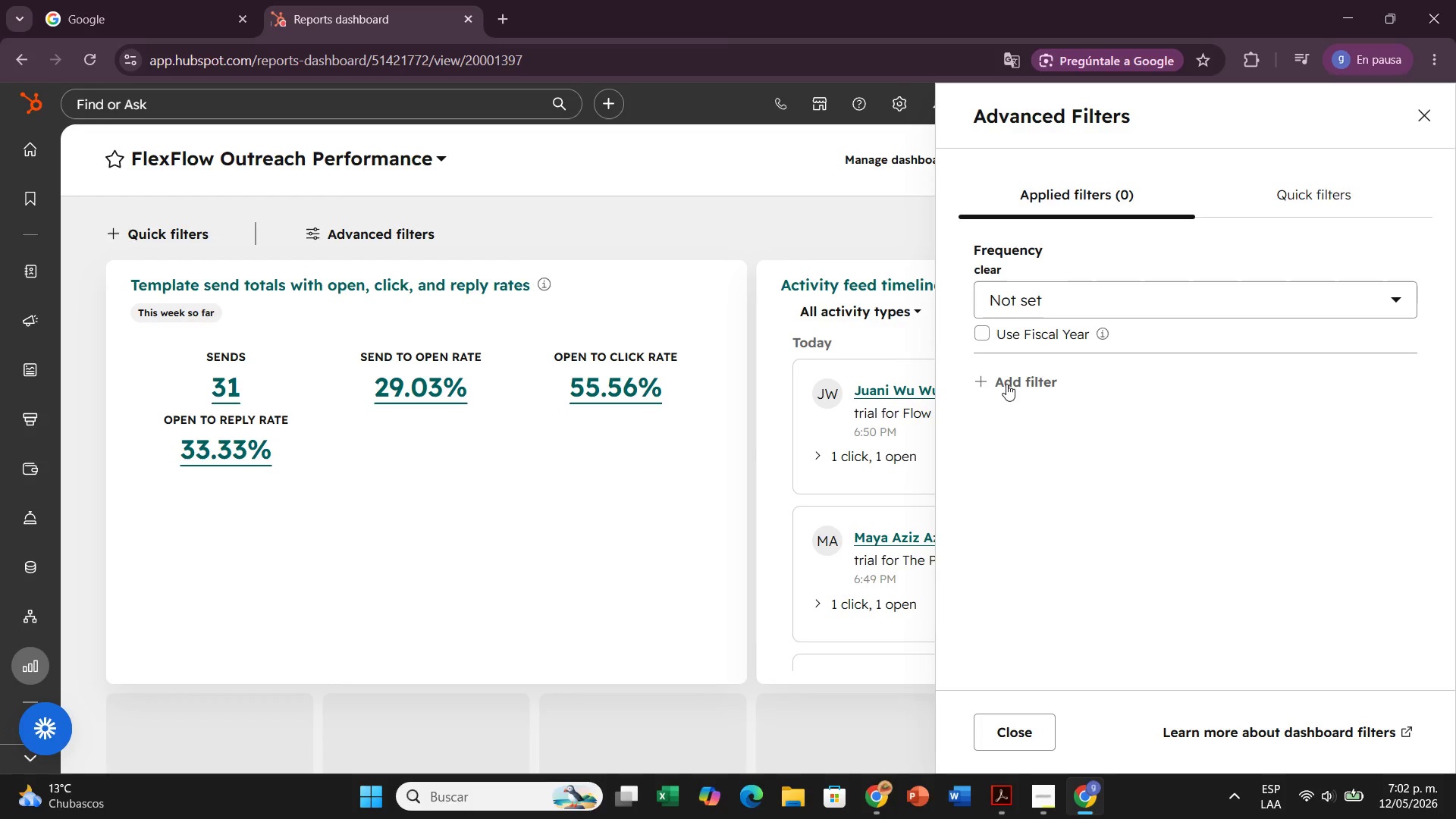 
mouse_move([1009, 372])
 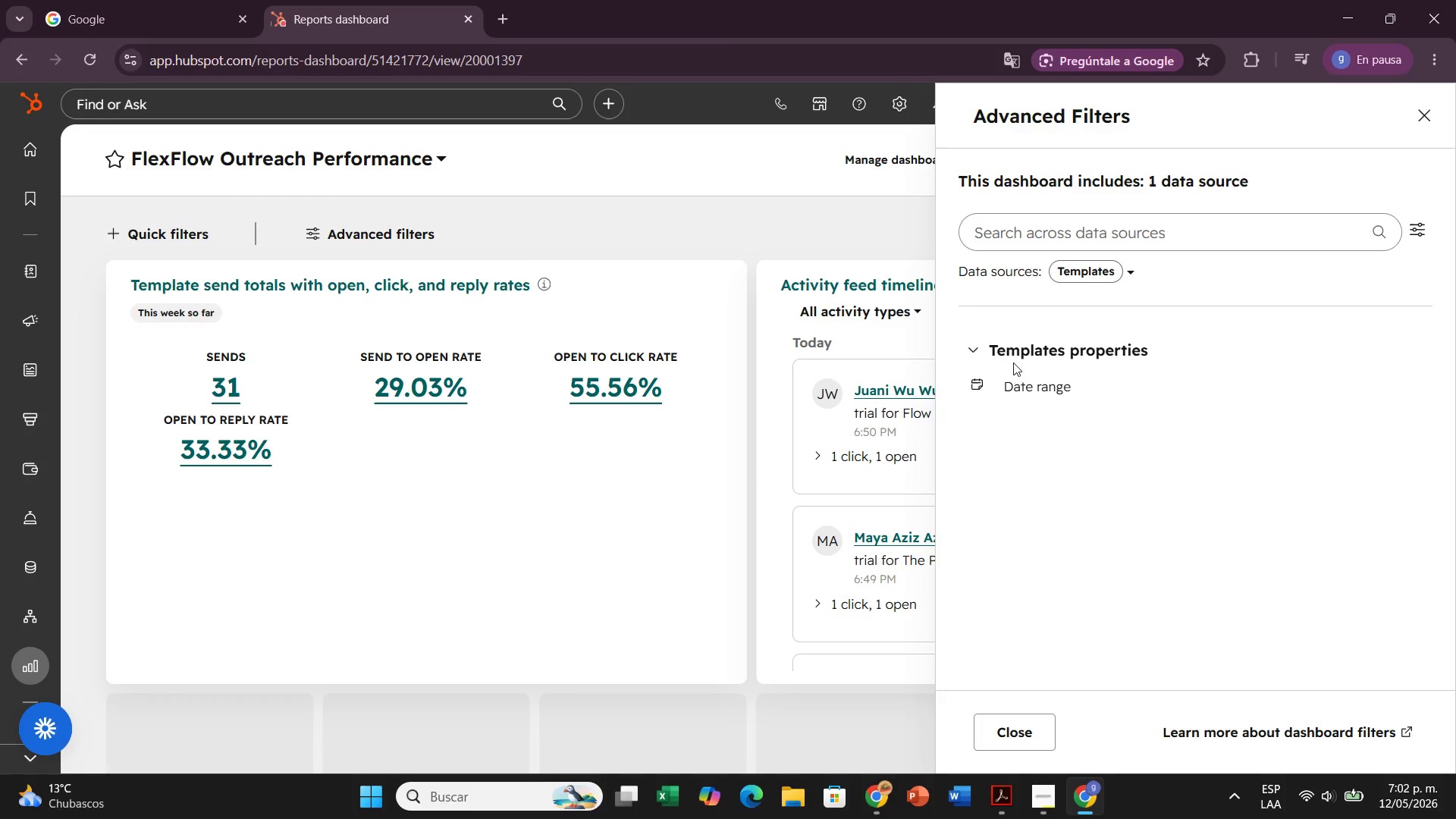 
left_click([1013, 362])
 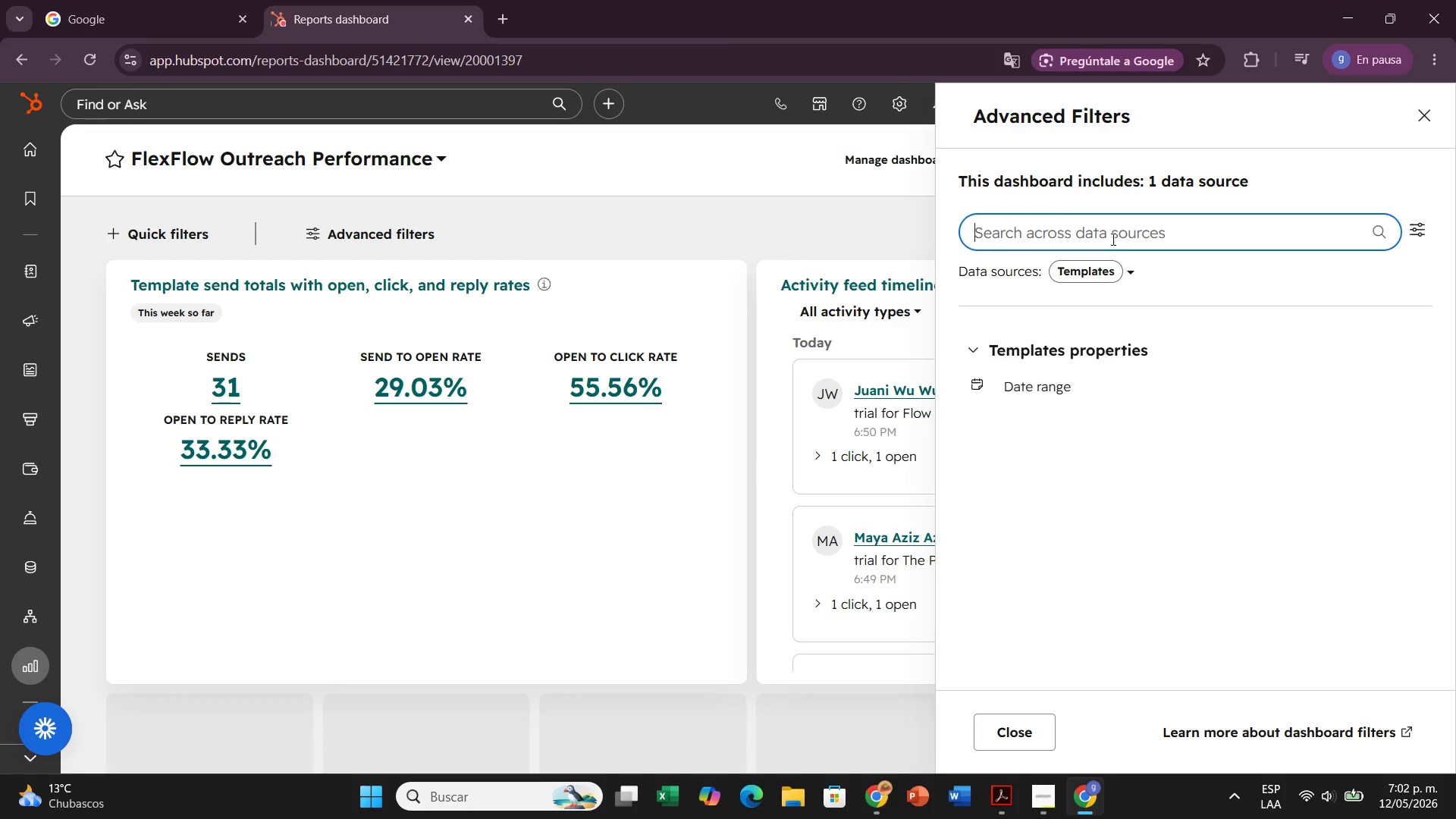 
left_click([1112, 239])
 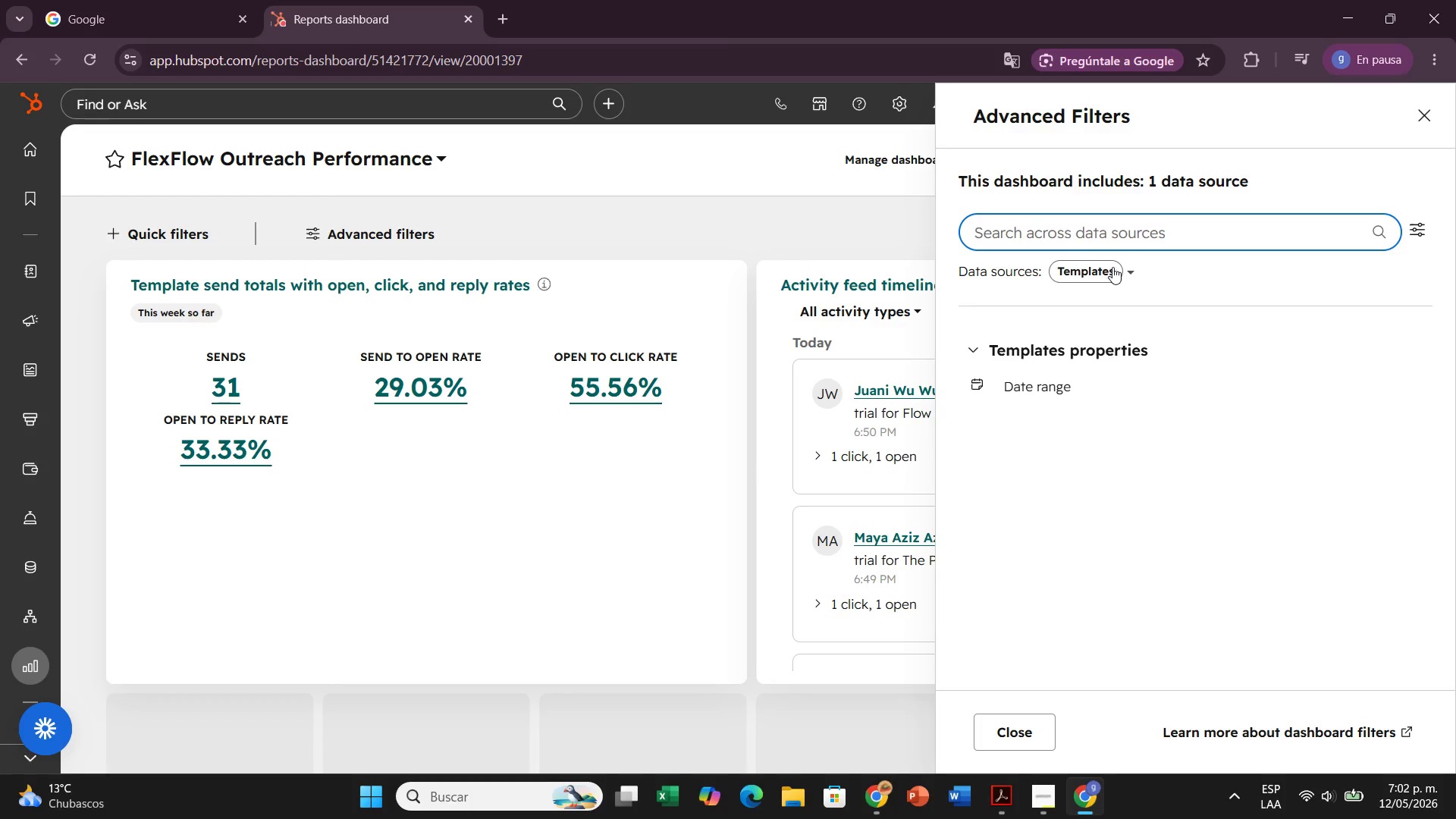 
type(sequences)
 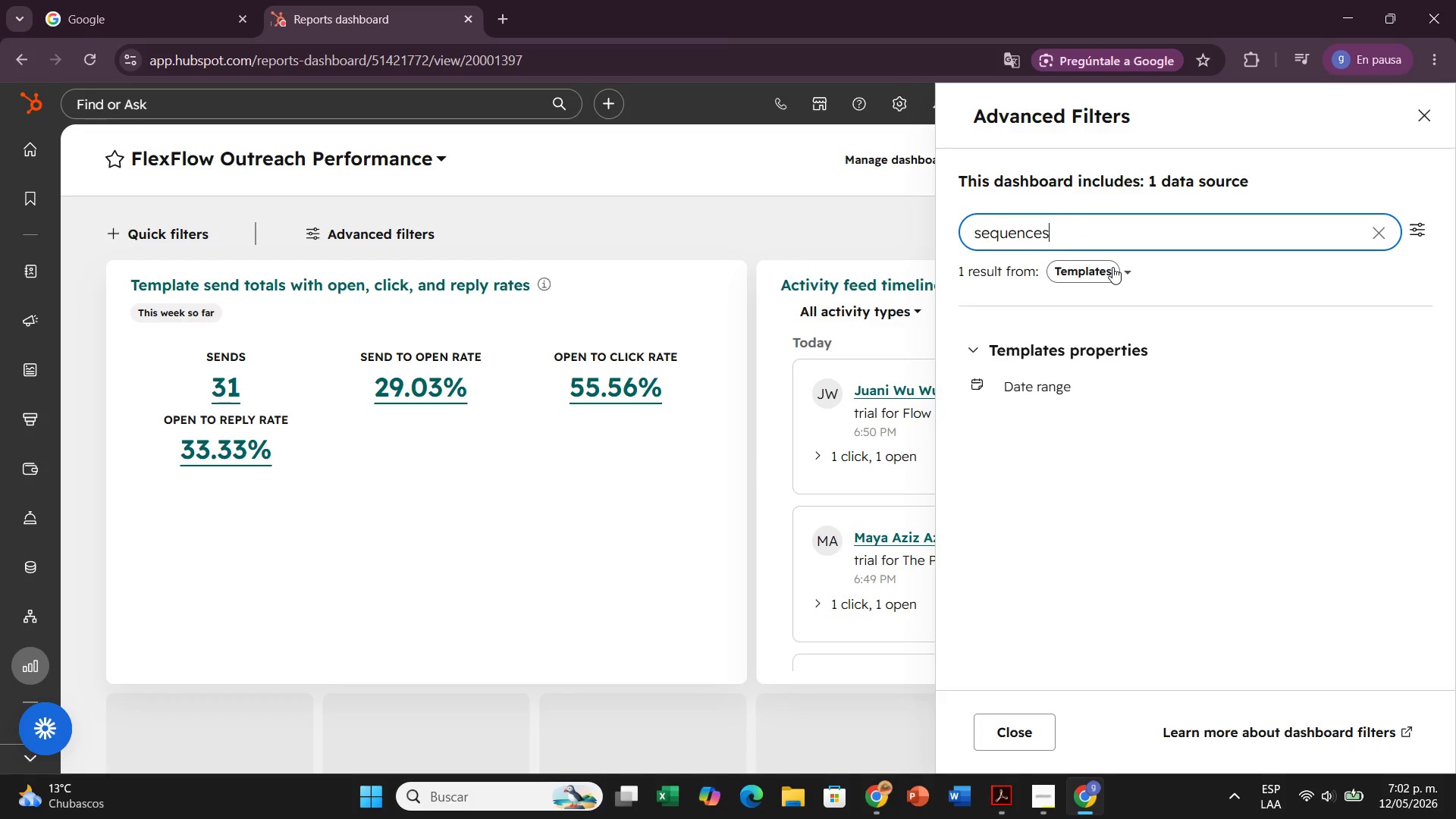 
key(Enter)
 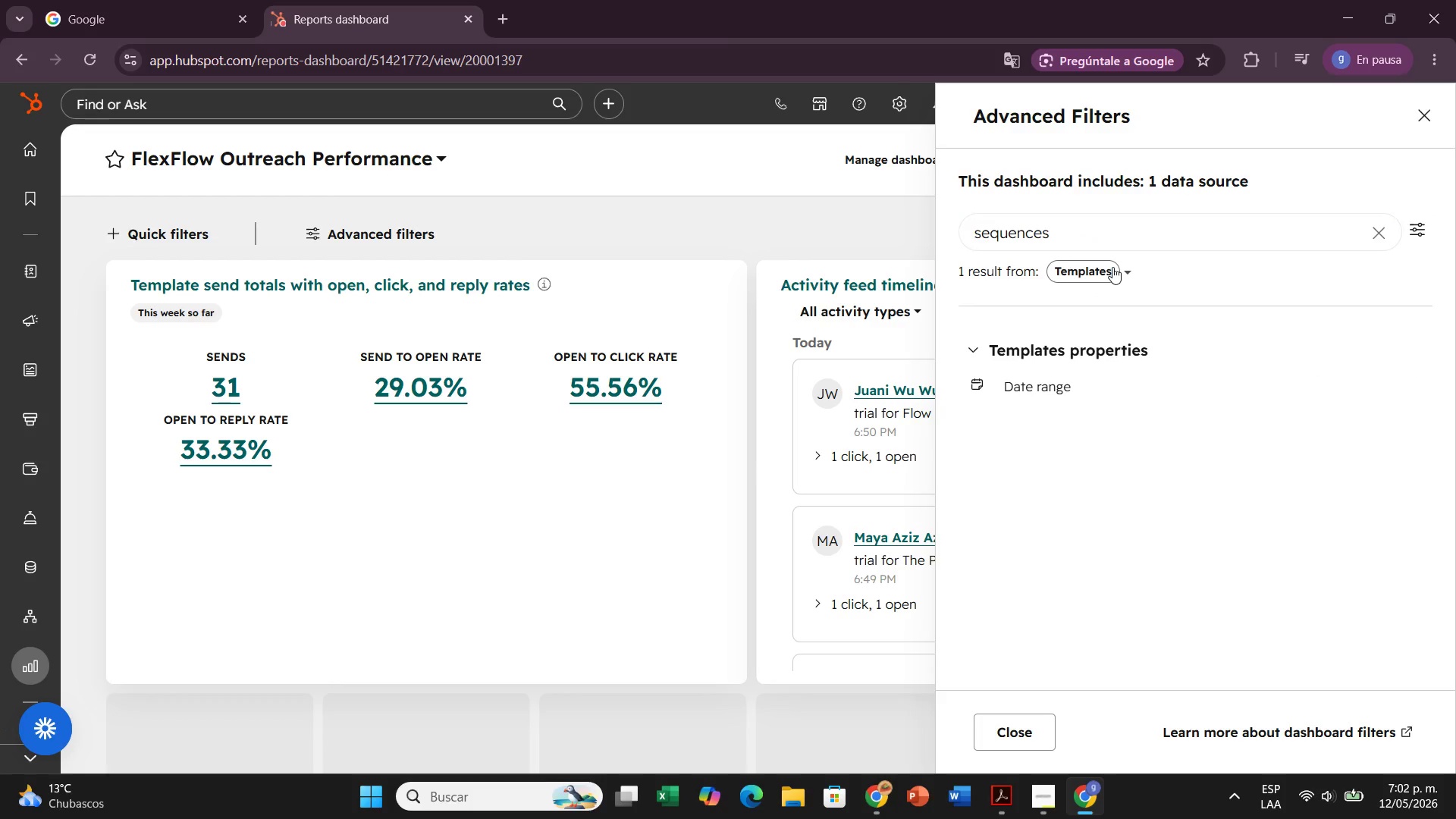 
left_click([1112, 267])
 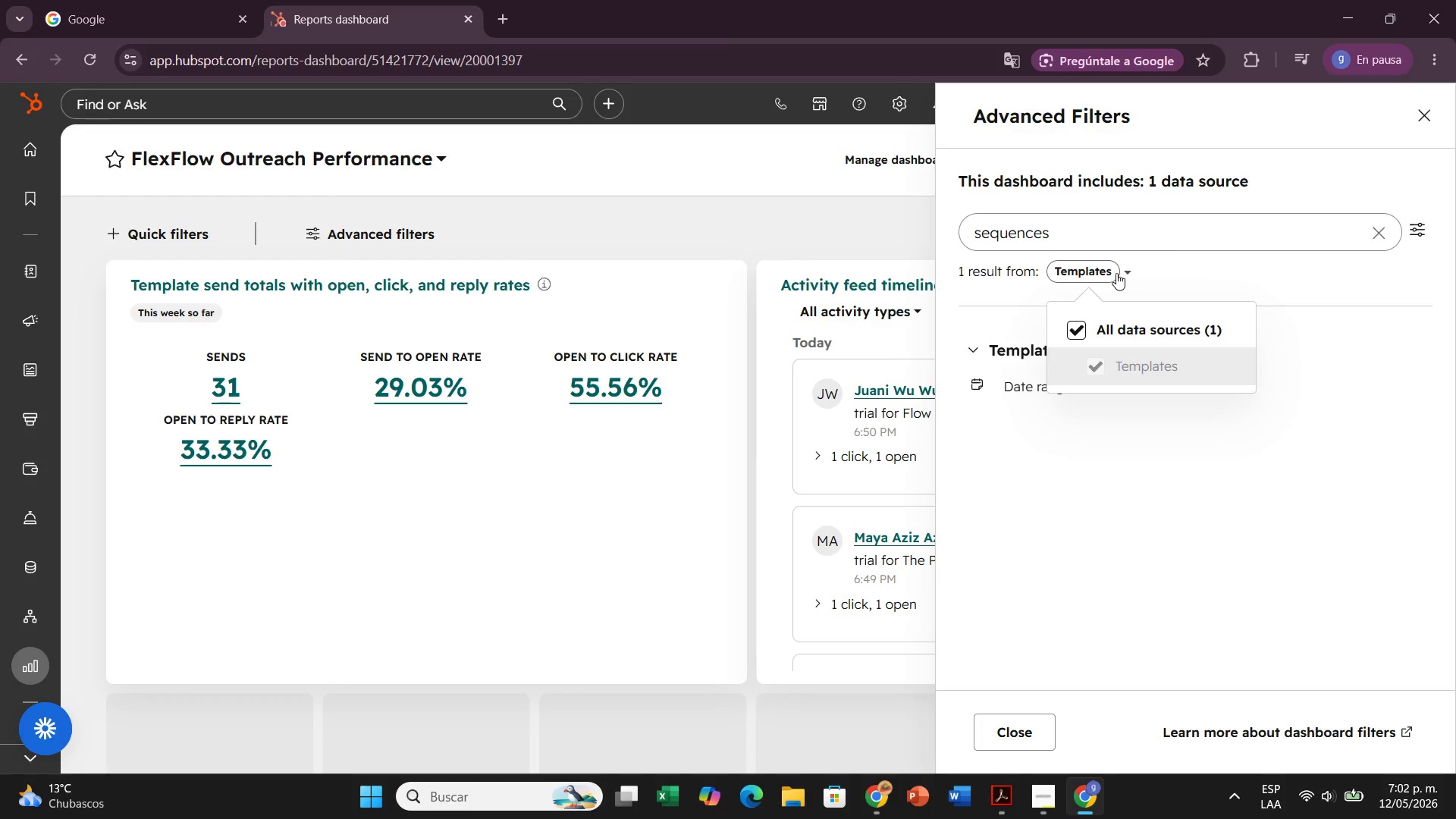 
left_click([1116, 273])
 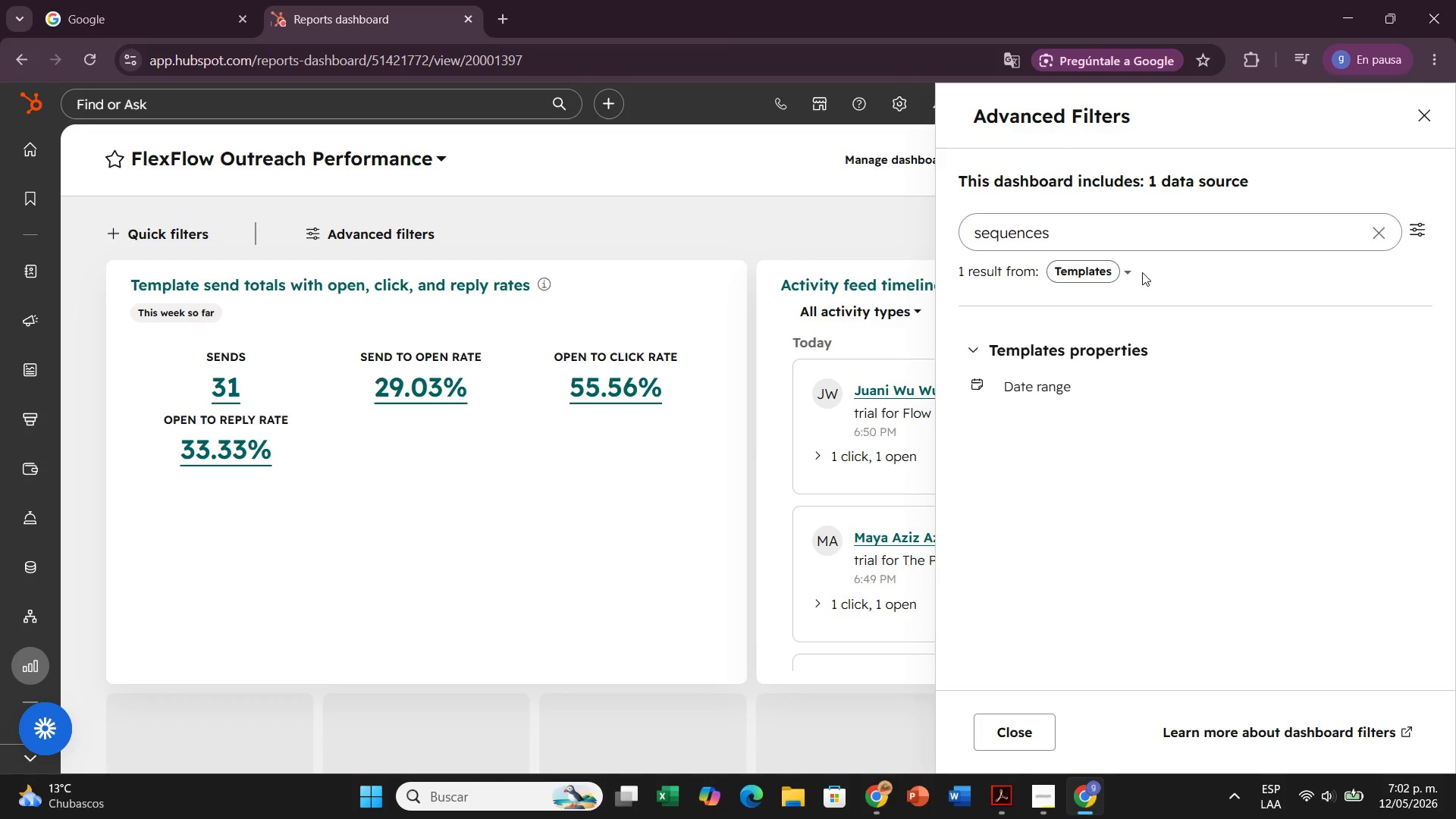 
left_click([1142, 272])
 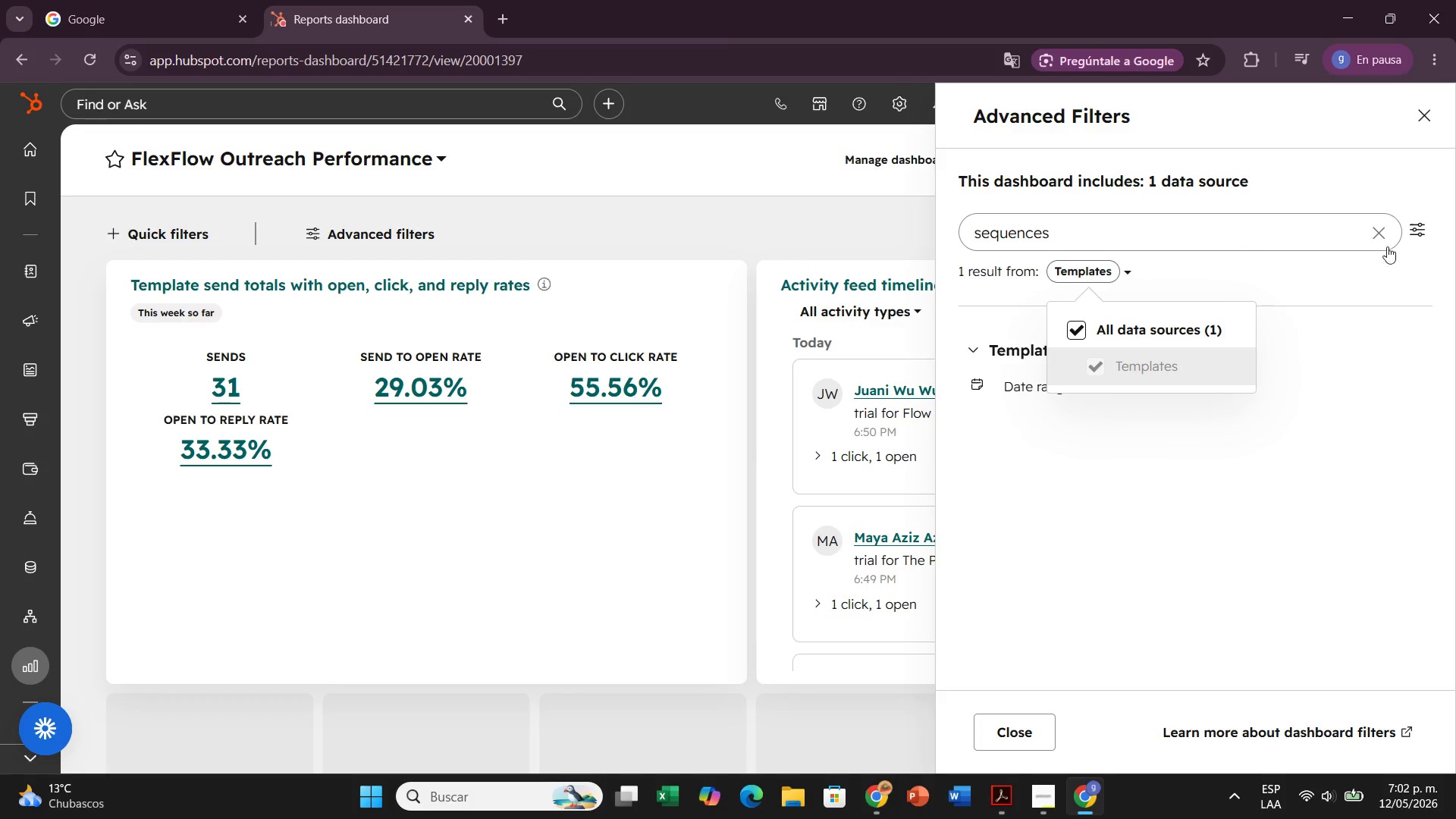 
left_click([1379, 235])
 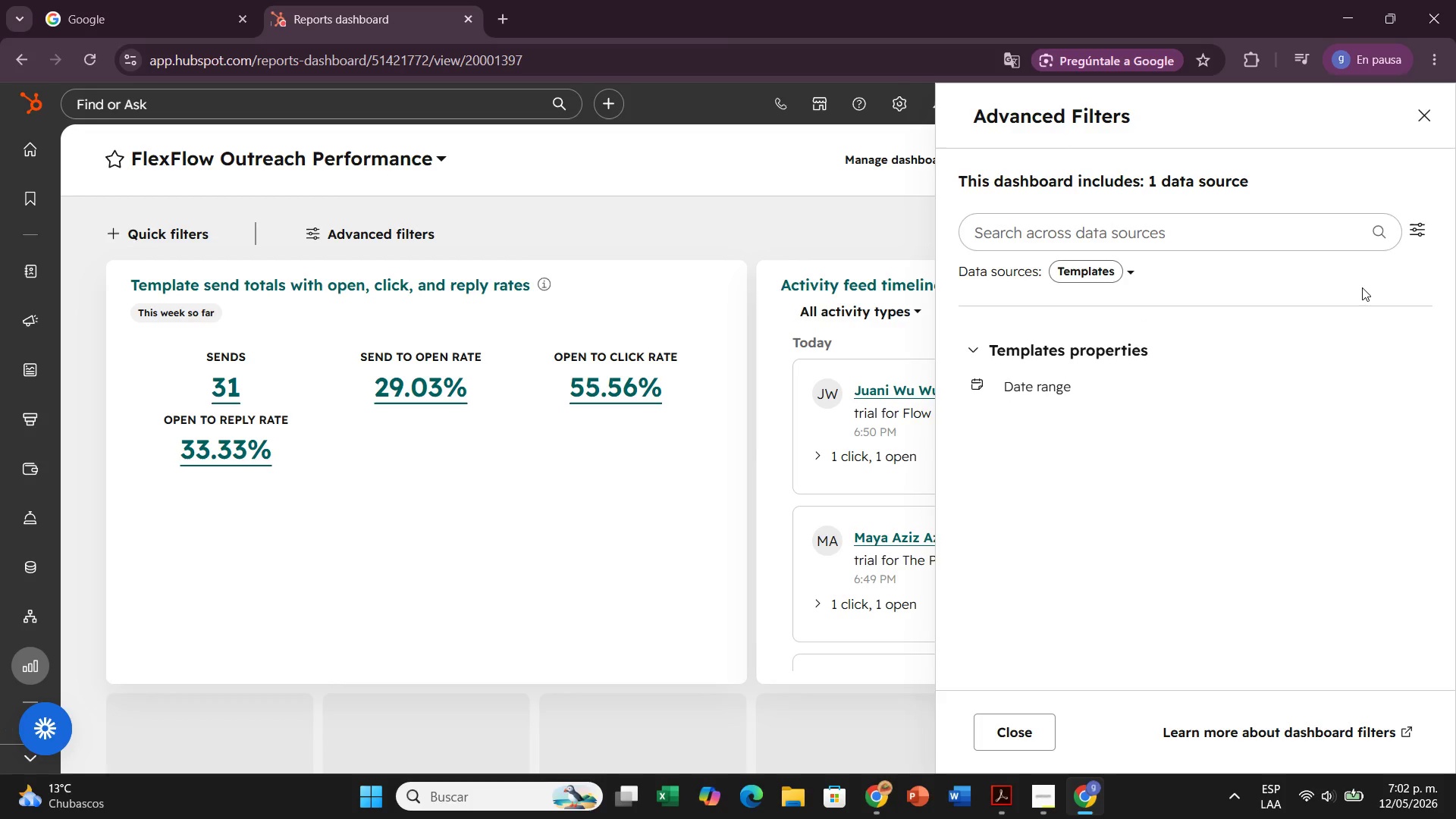 
left_click([1362, 287])
 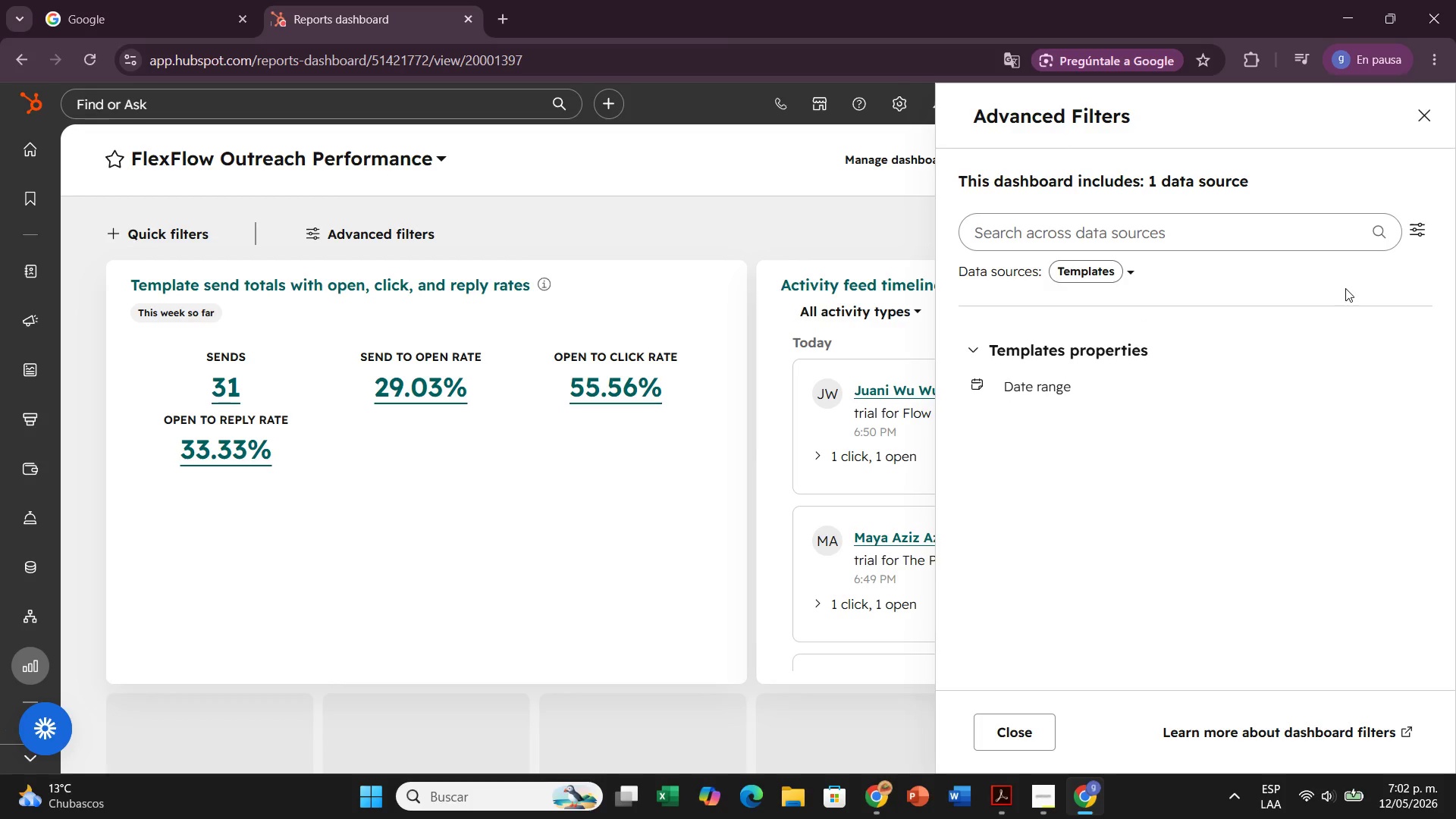 
wait(21.03)
 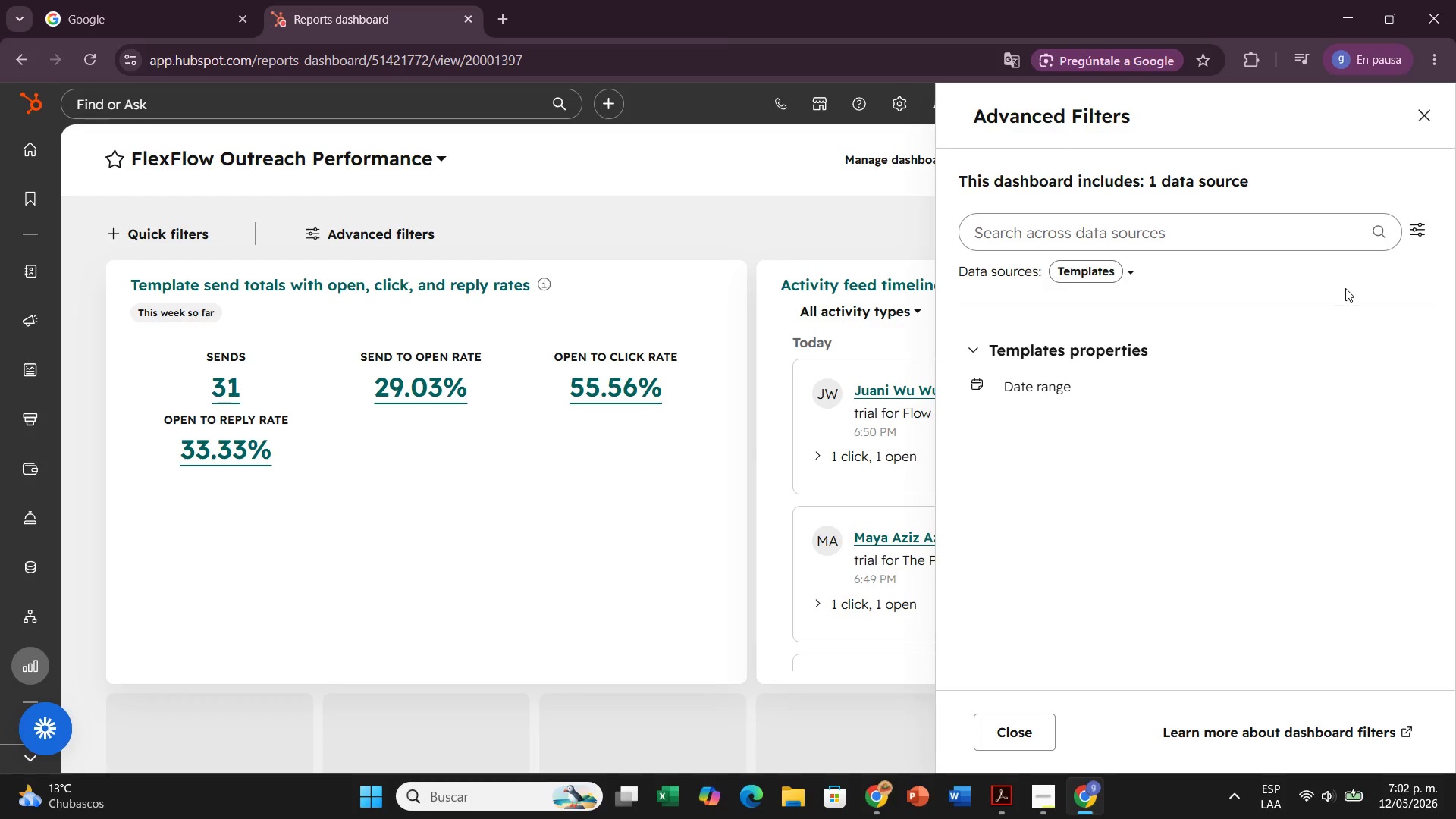 
left_click([127, 231])
 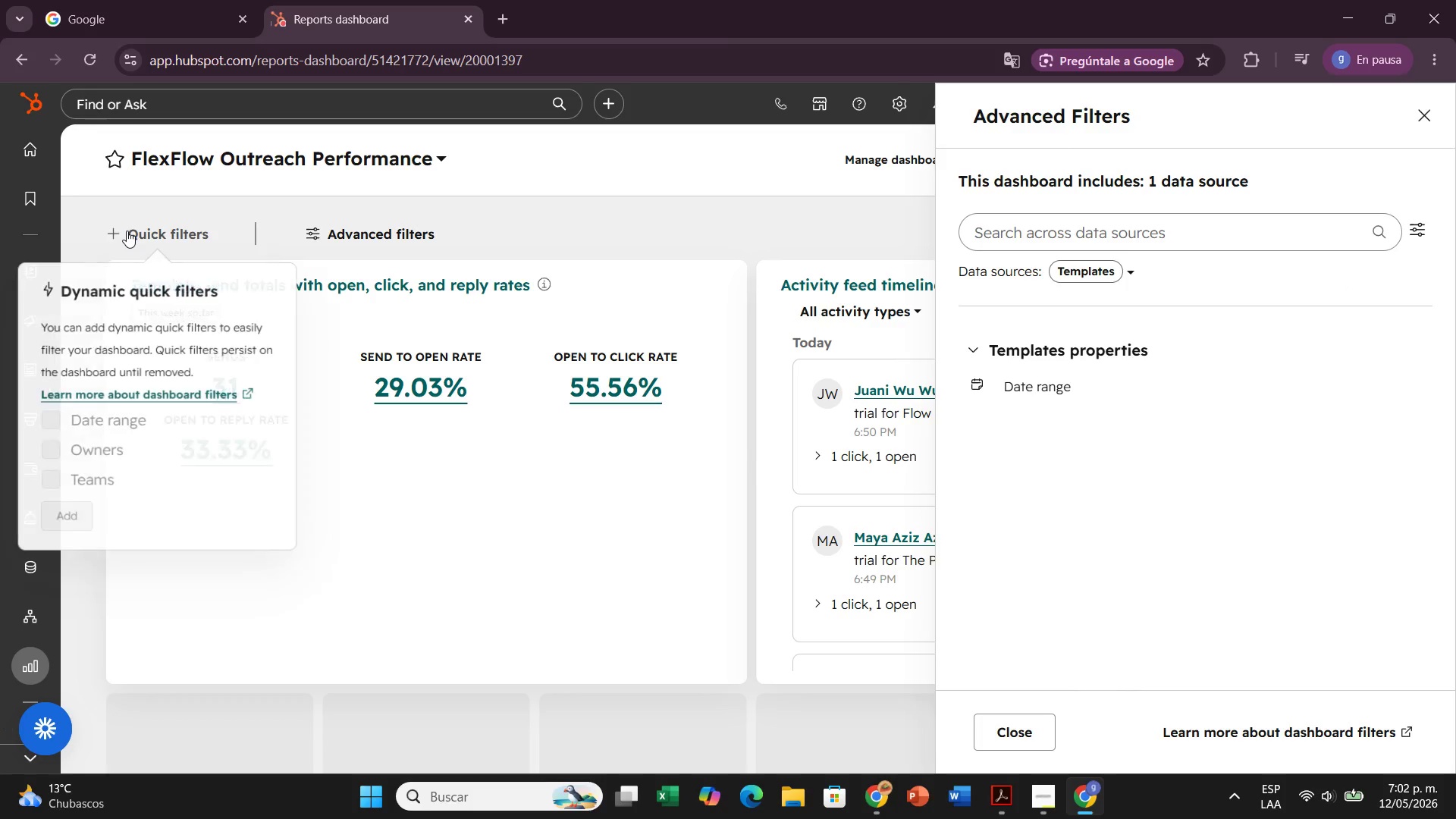 
mouse_move([136, 234])
 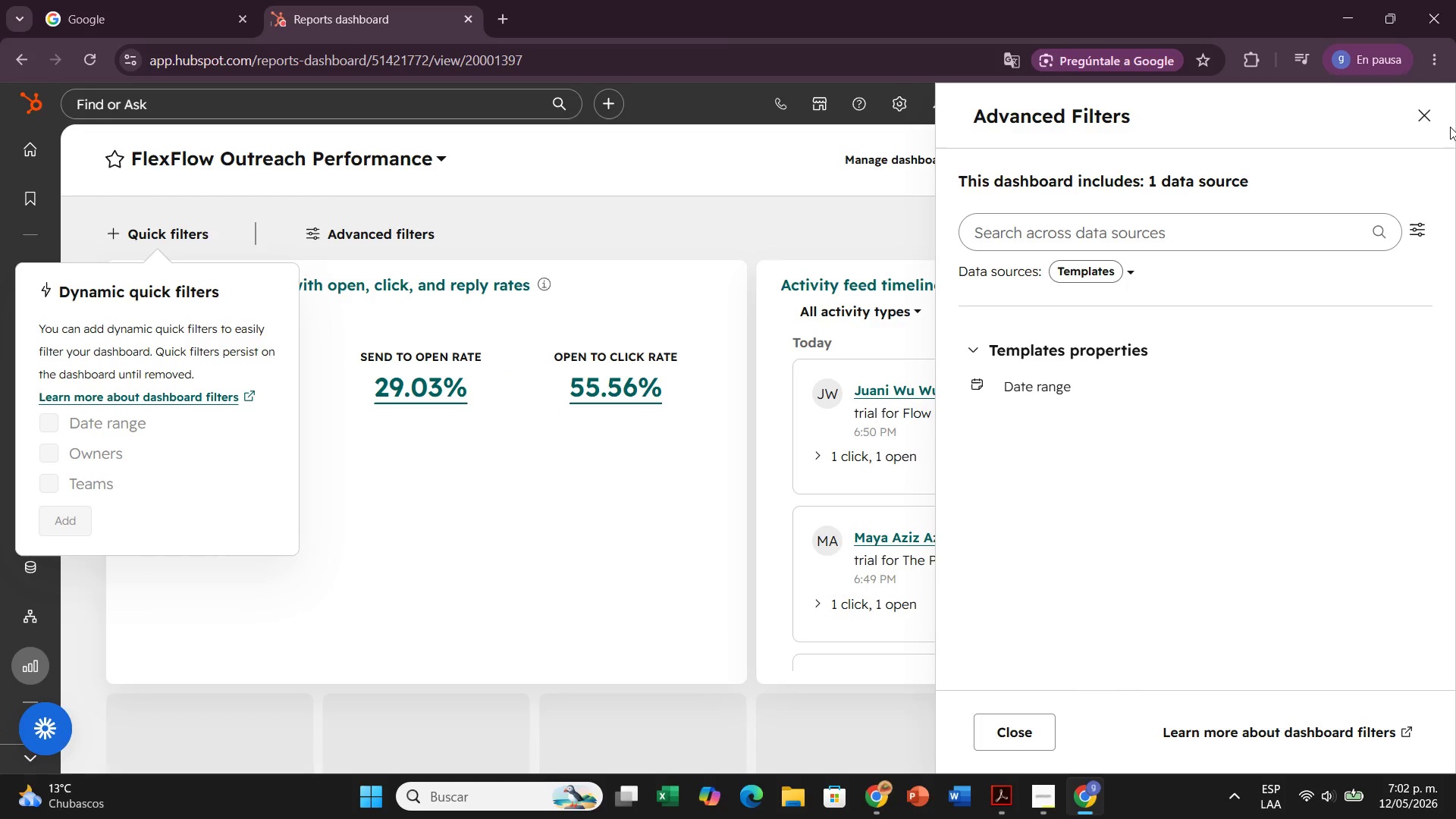 
left_click([1428, 122])
 